 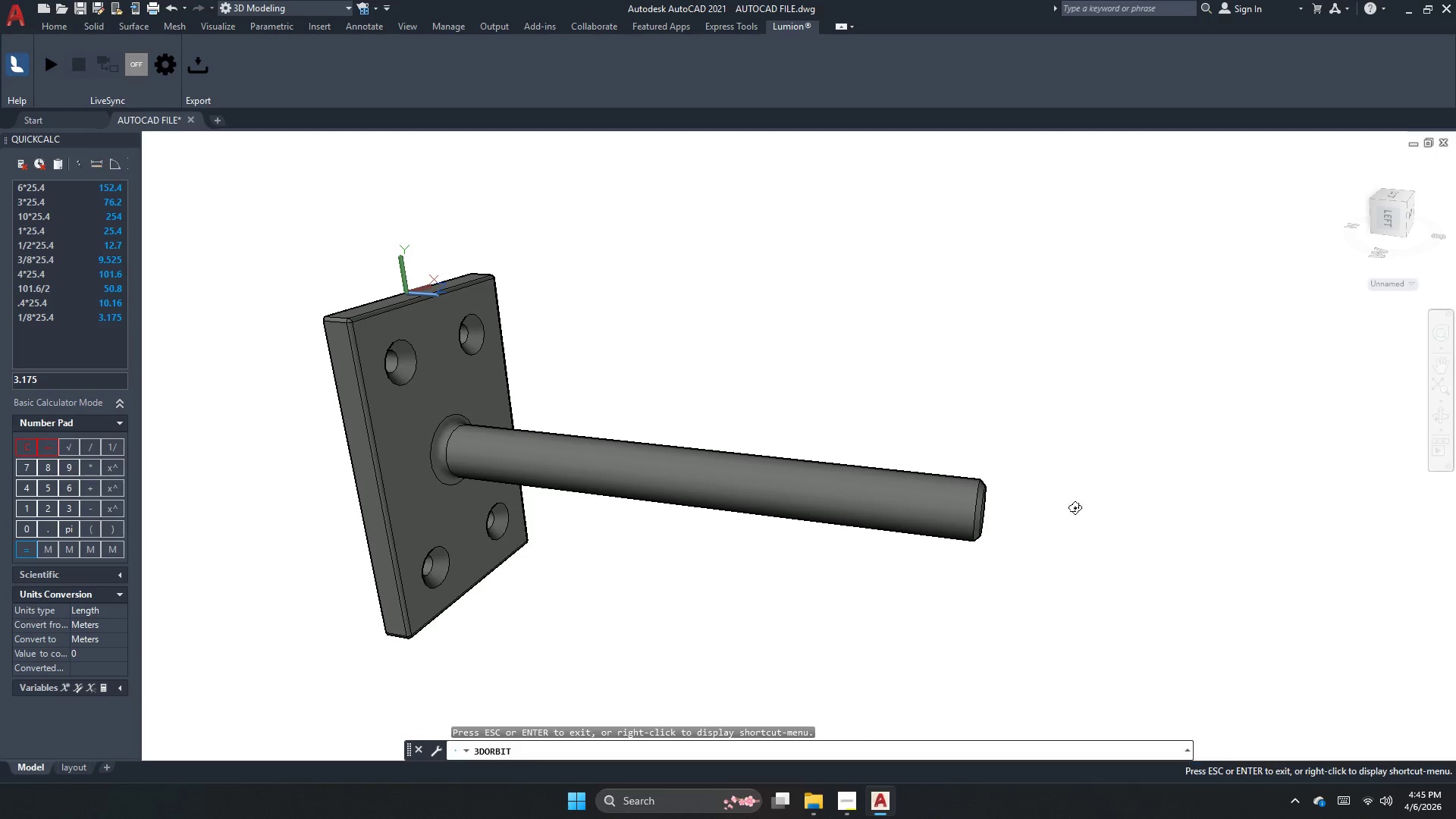 
left_click_drag(start_coordinate=[640, 628], to_coordinate=[336, 641])
 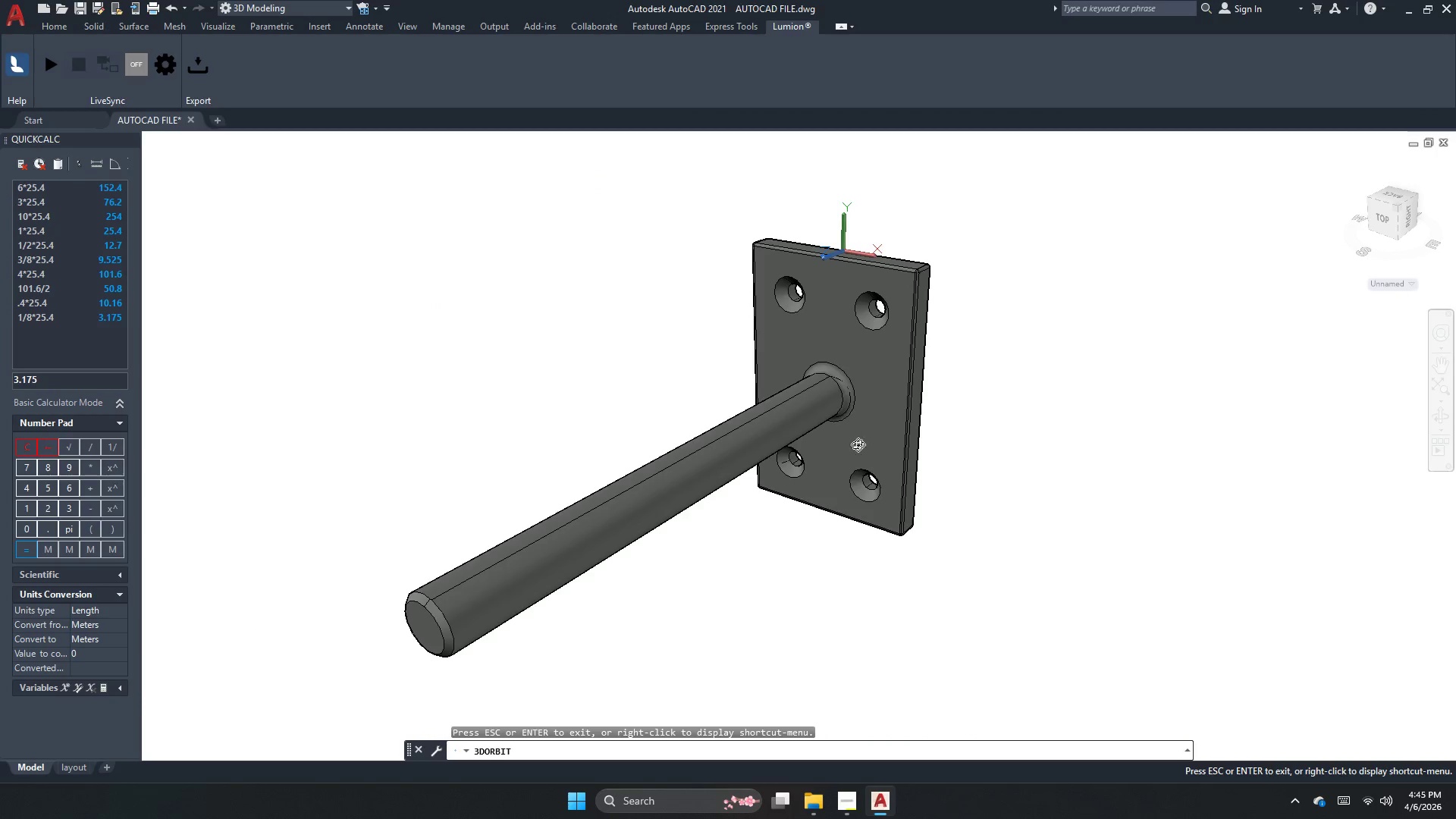 
scroll: coordinate [889, 423], scroll_direction: up, amount: 1.0
 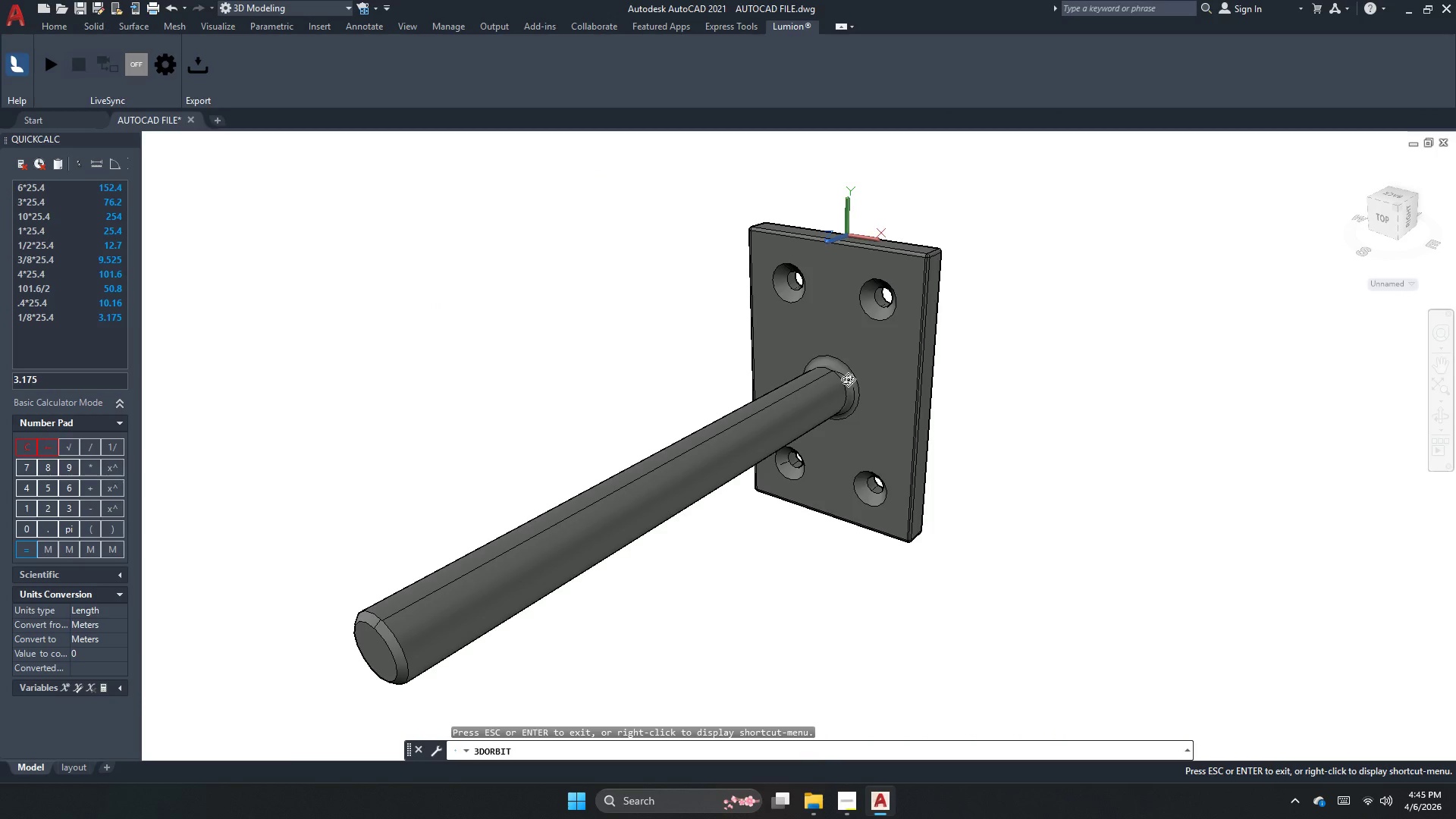 
left_click_drag(start_coordinate=[775, 469], to_coordinate=[979, 319])
 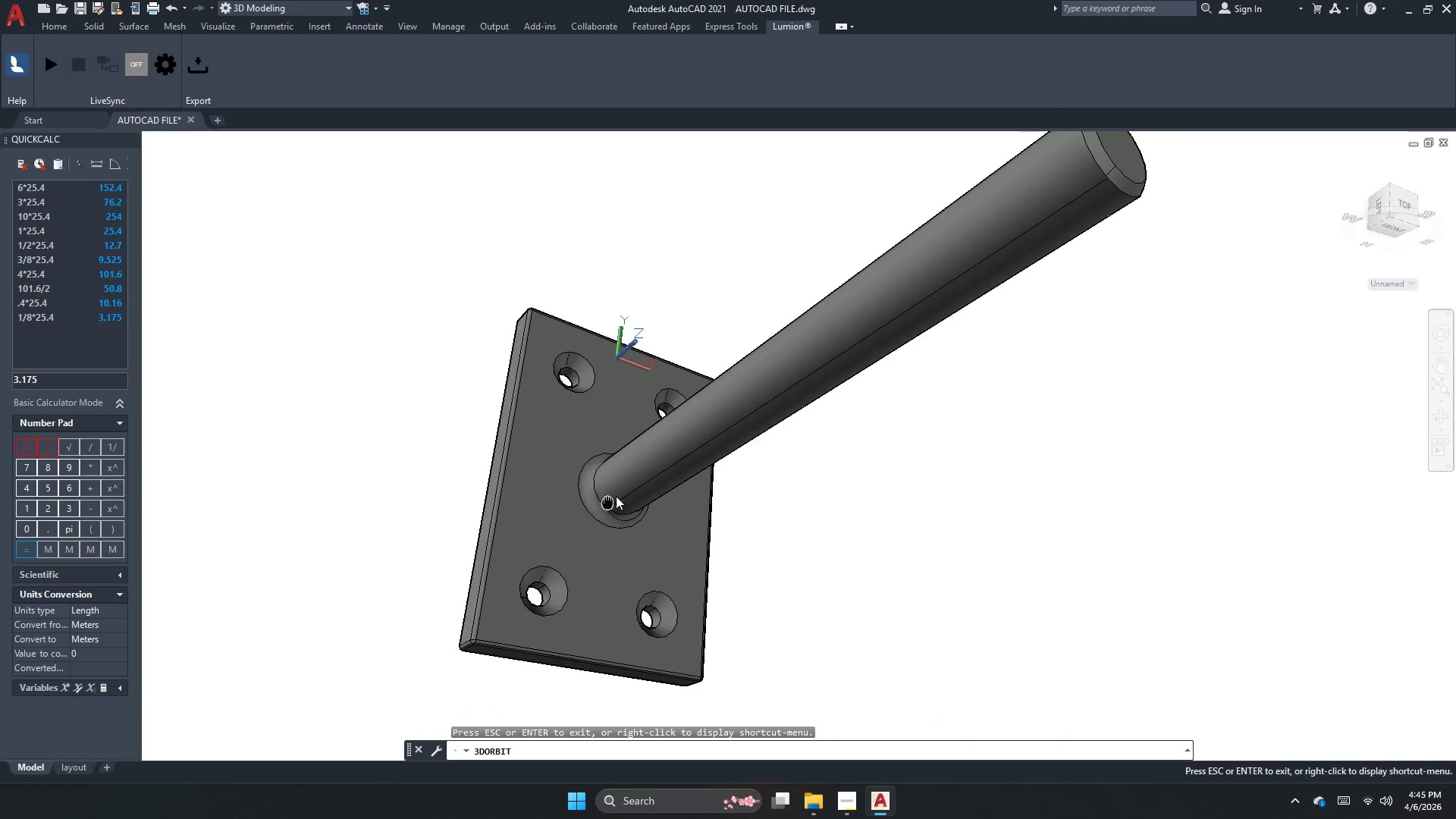 
scroll: coordinate [465, 534], scroll_direction: up, amount: 5.0
 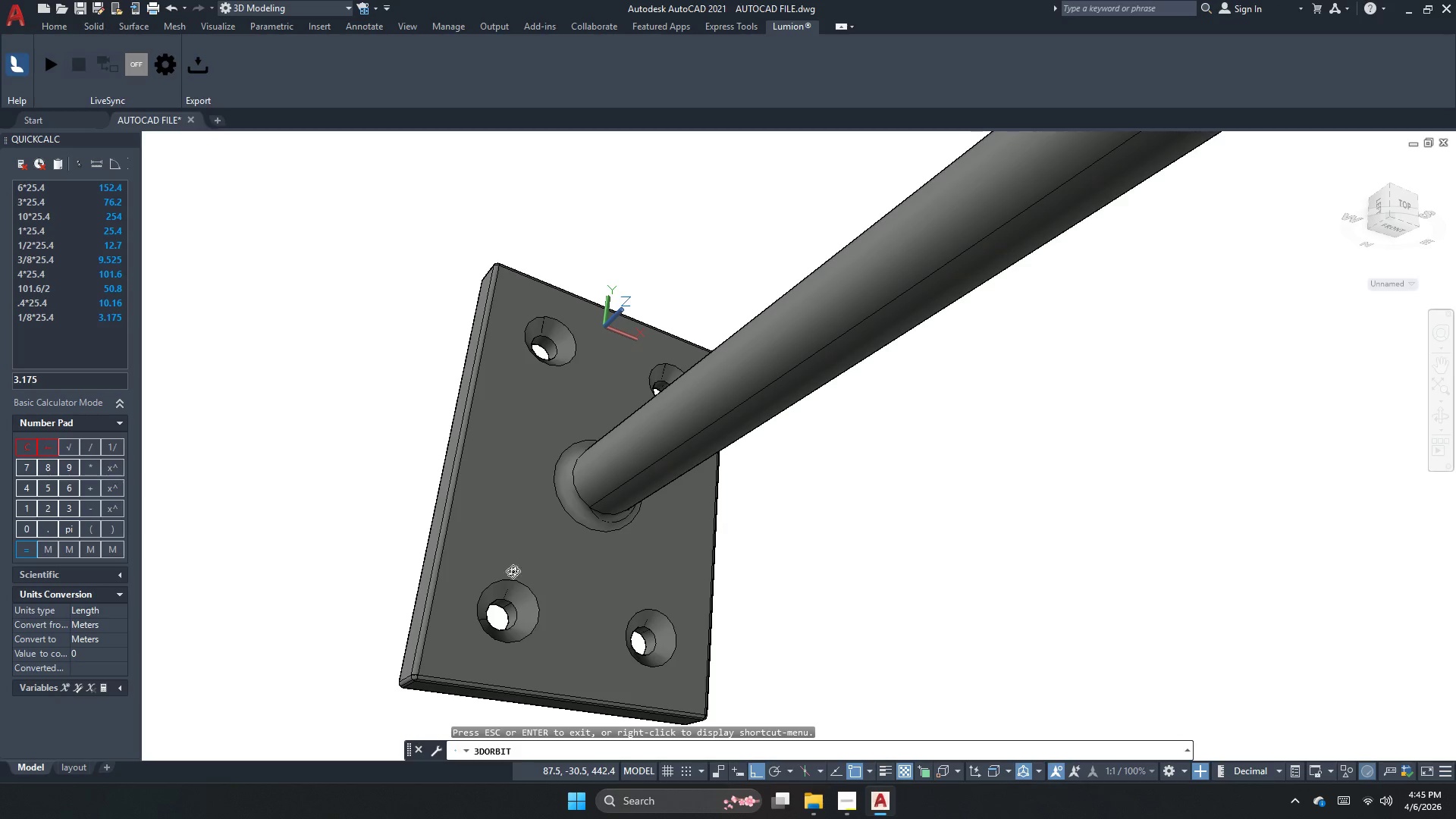 
left_click_drag(start_coordinate=[514, 583], to_coordinate=[549, 626])
 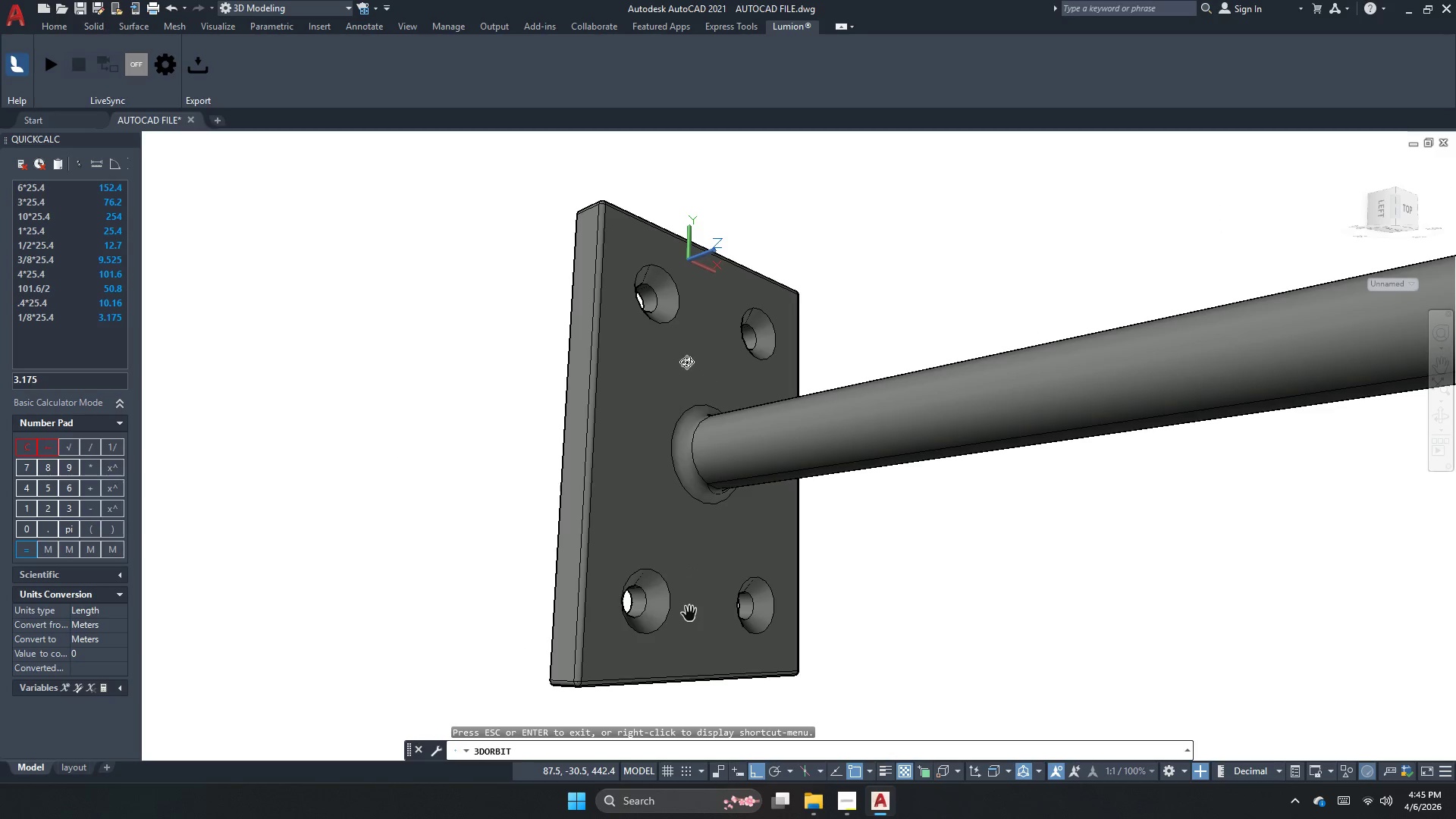 
scroll: coordinate [642, 314], scroll_direction: up, amount: 1.0
 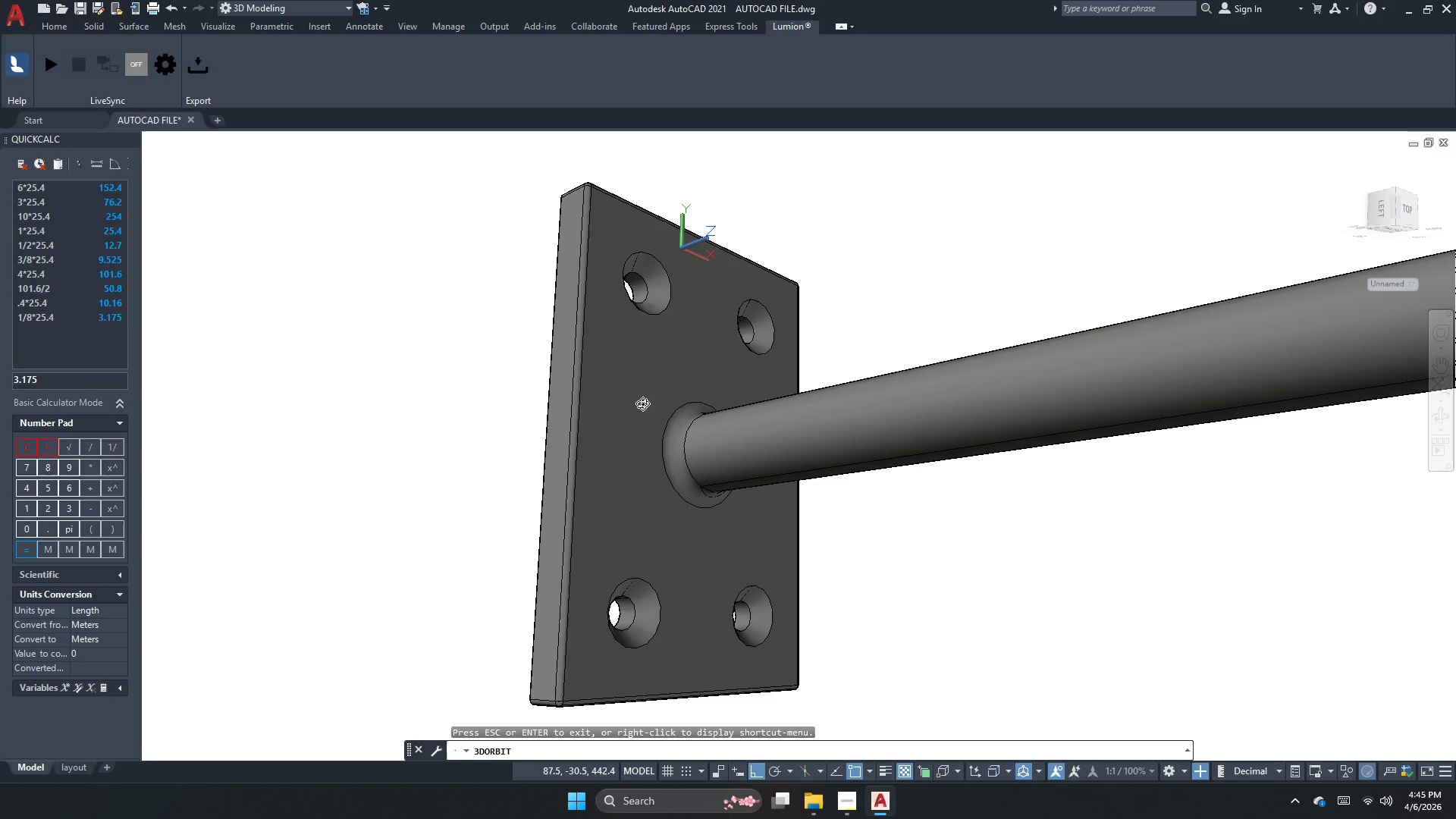 
left_click_drag(start_coordinate=[701, 435], to_coordinate=[691, 488])
 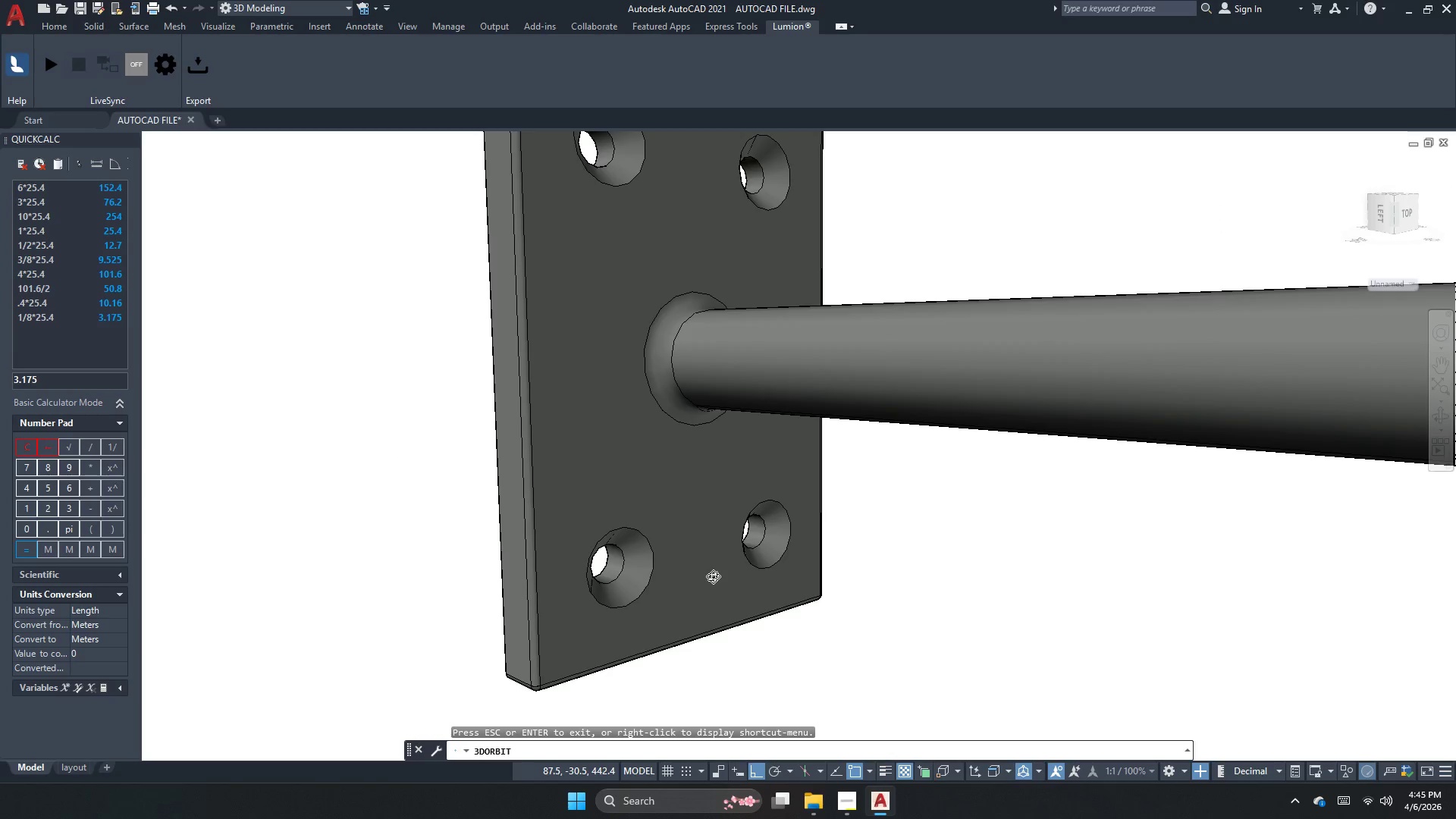 
scroll: coordinate [682, 441], scroll_direction: up, amount: 4.0
 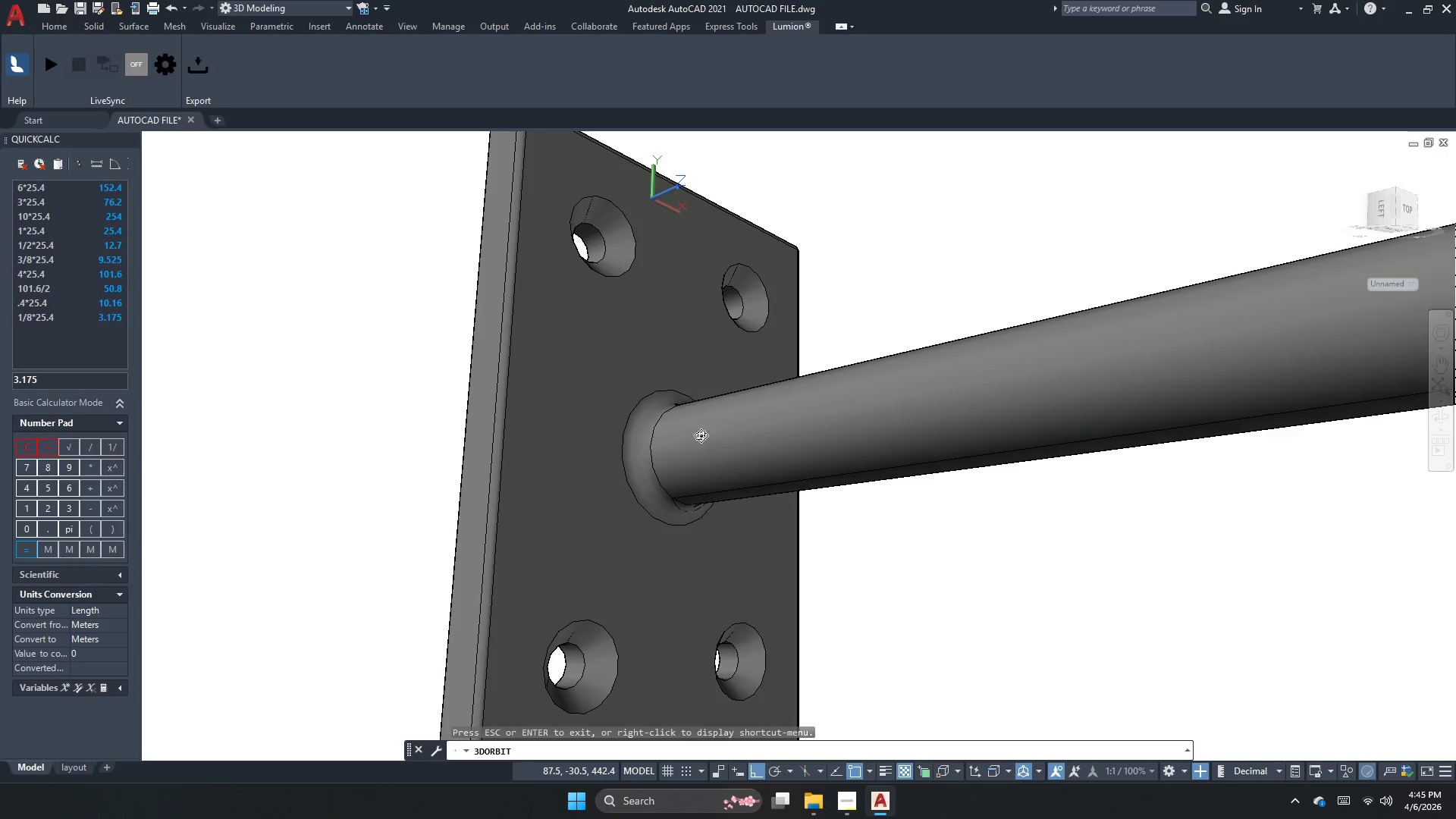 
left_click_drag(start_coordinate=[743, 586], to_coordinate=[707, 586])
 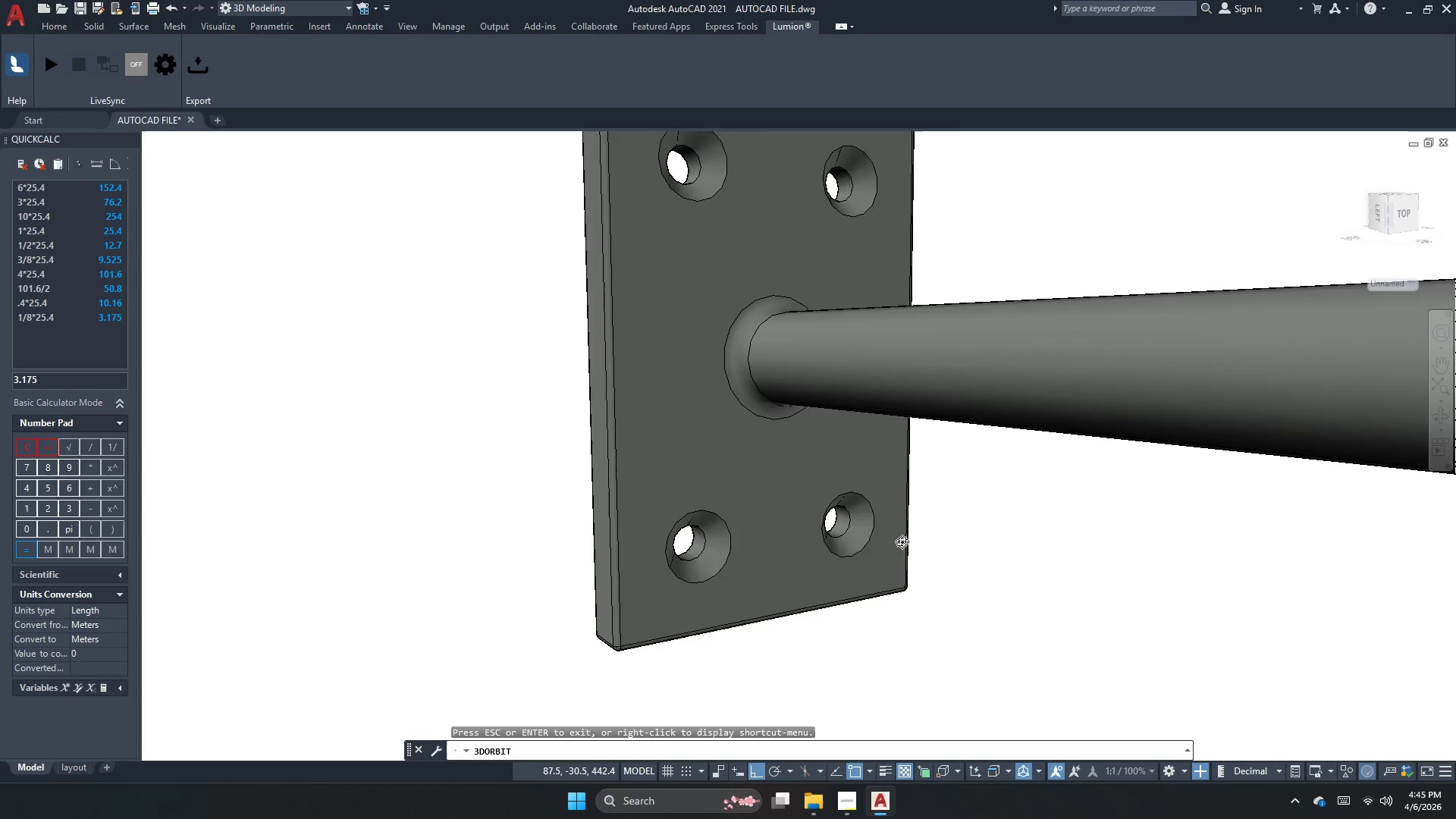 
left_click_drag(start_coordinate=[865, 548], to_coordinate=[805, 532])
 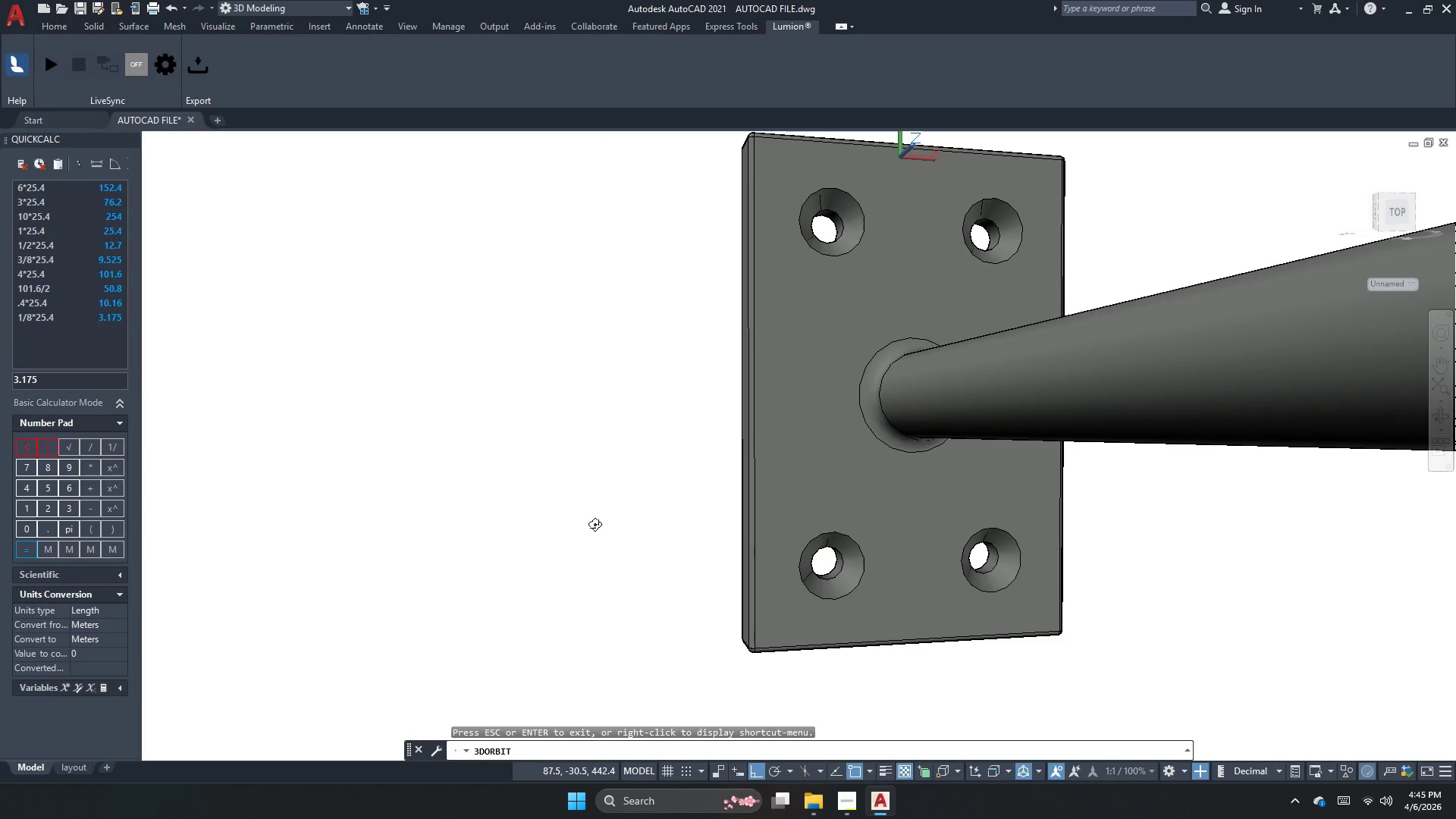 
left_click_drag(start_coordinate=[1230, 465], to_coordinate=[1110, 479])
 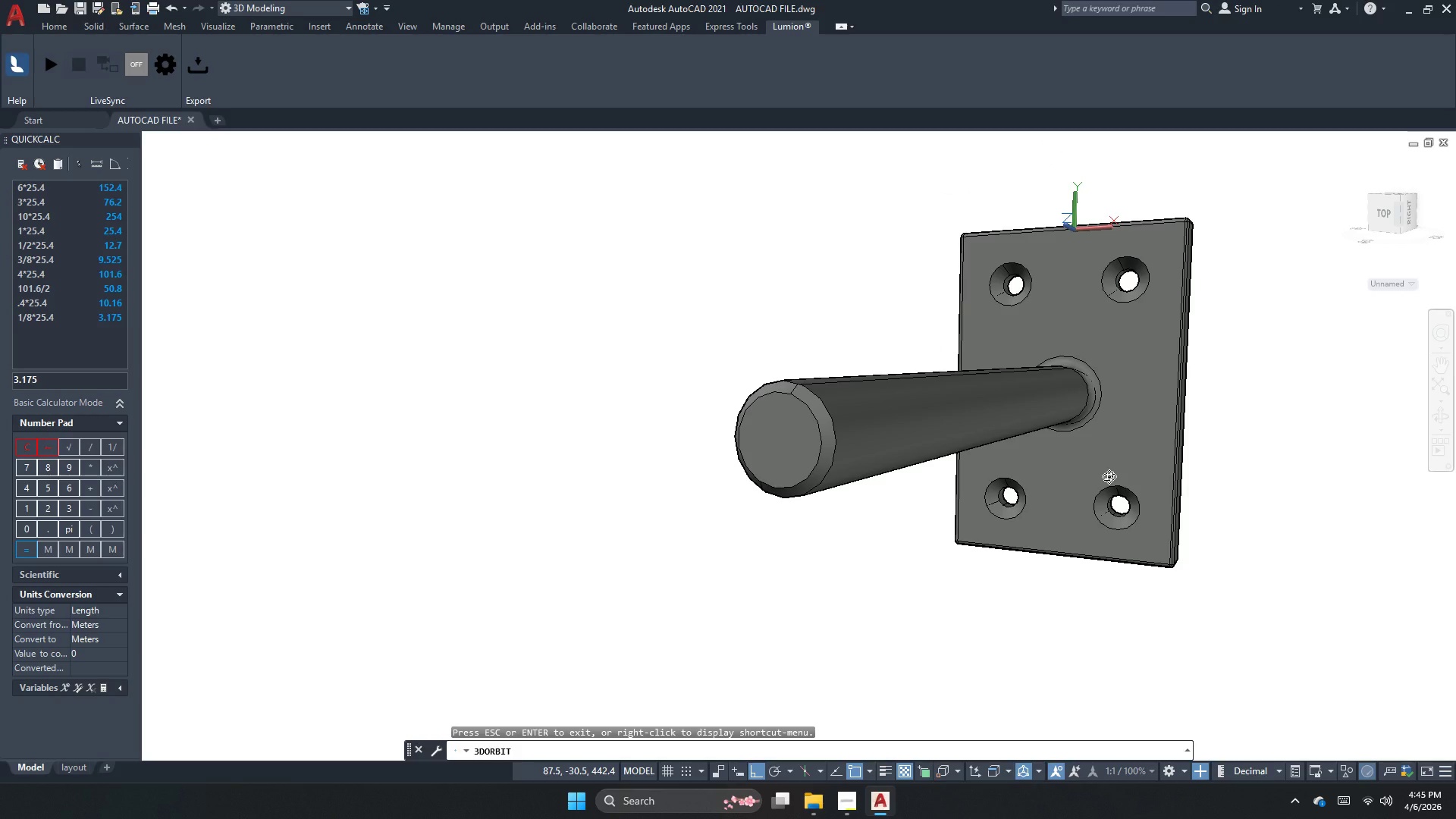 
scroll: coordinate [886, 471], scroll_direction: down, amount: 8.0
 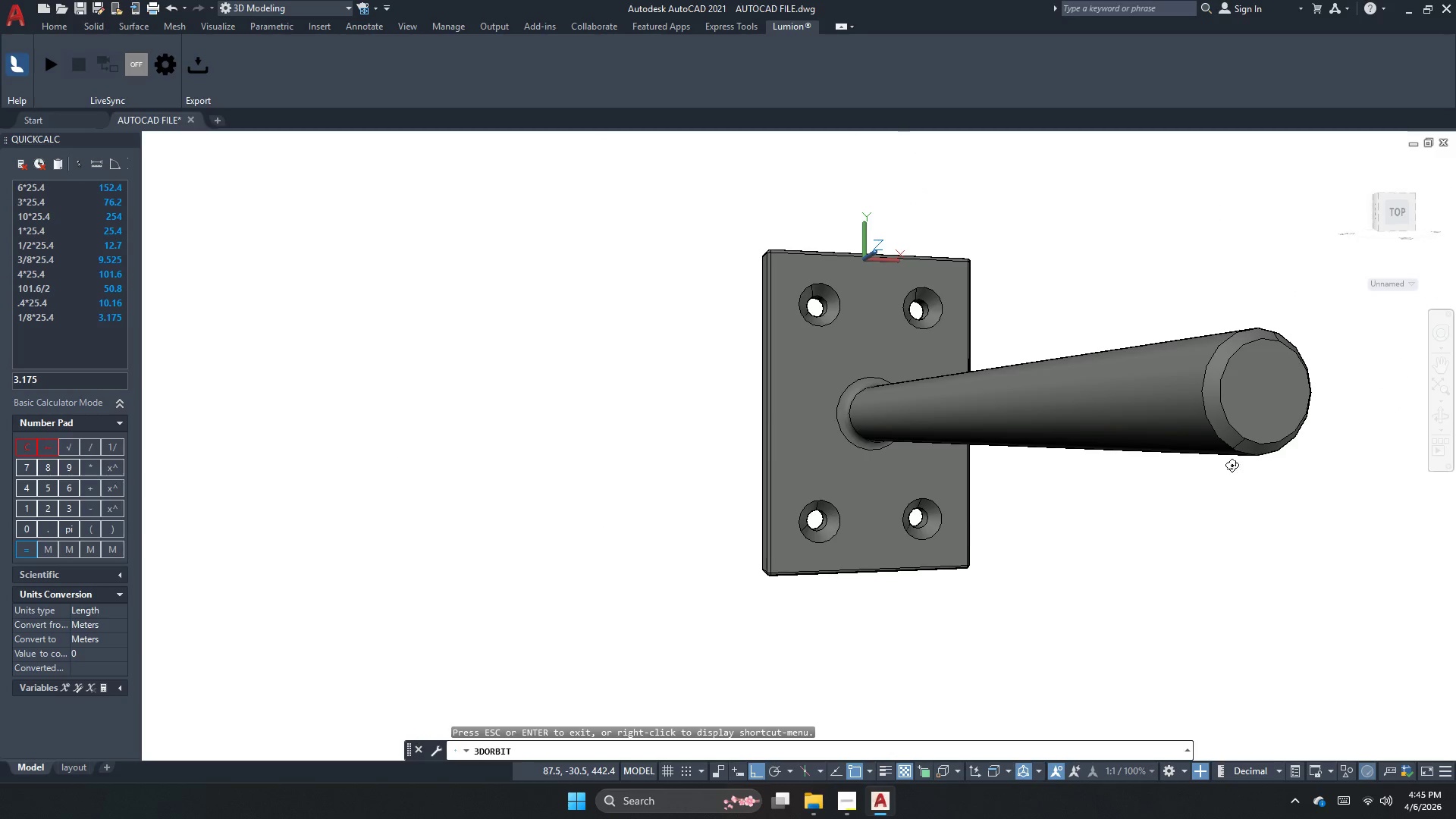 
wait(10.39)
 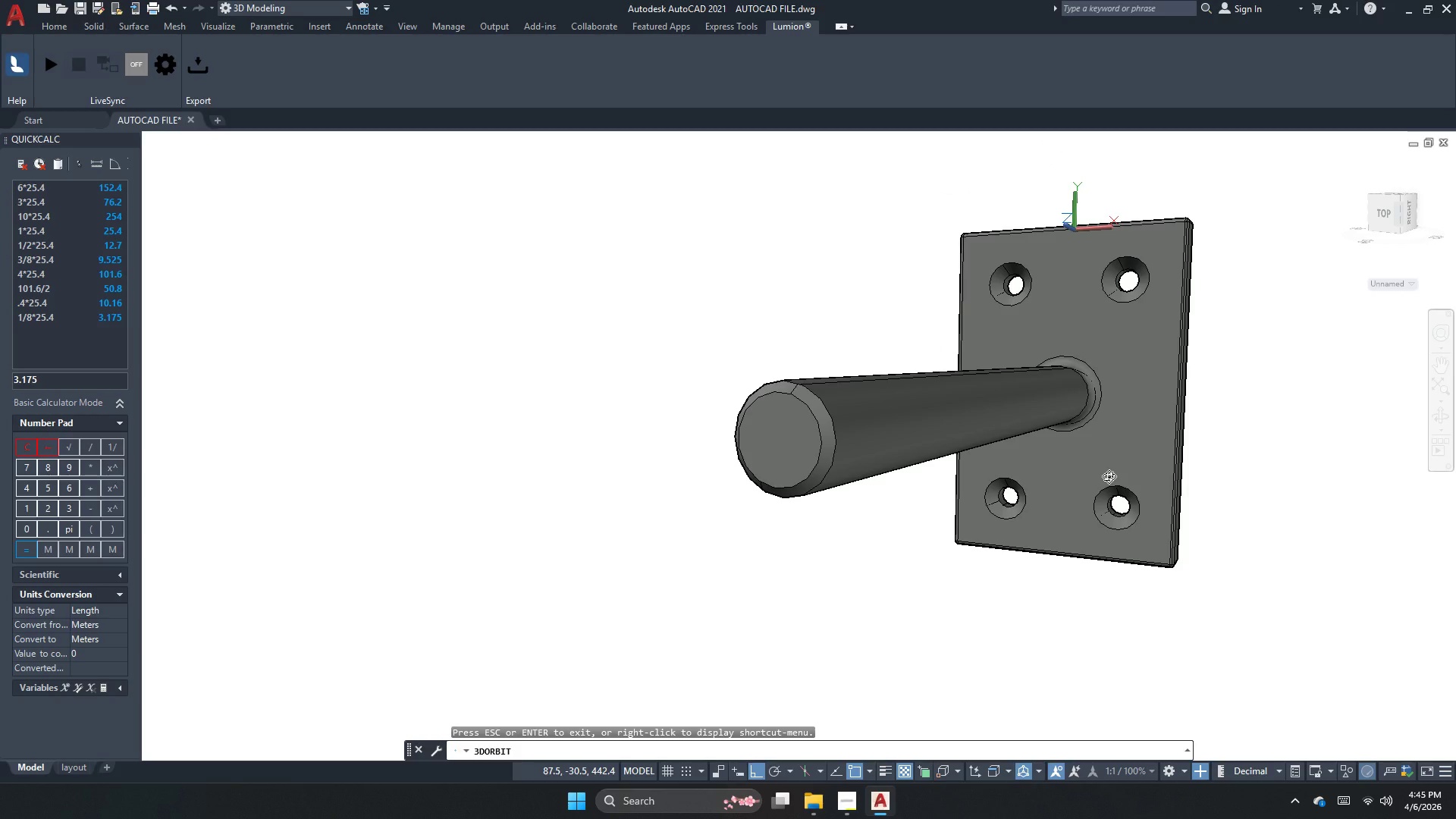 
key(Escape)
 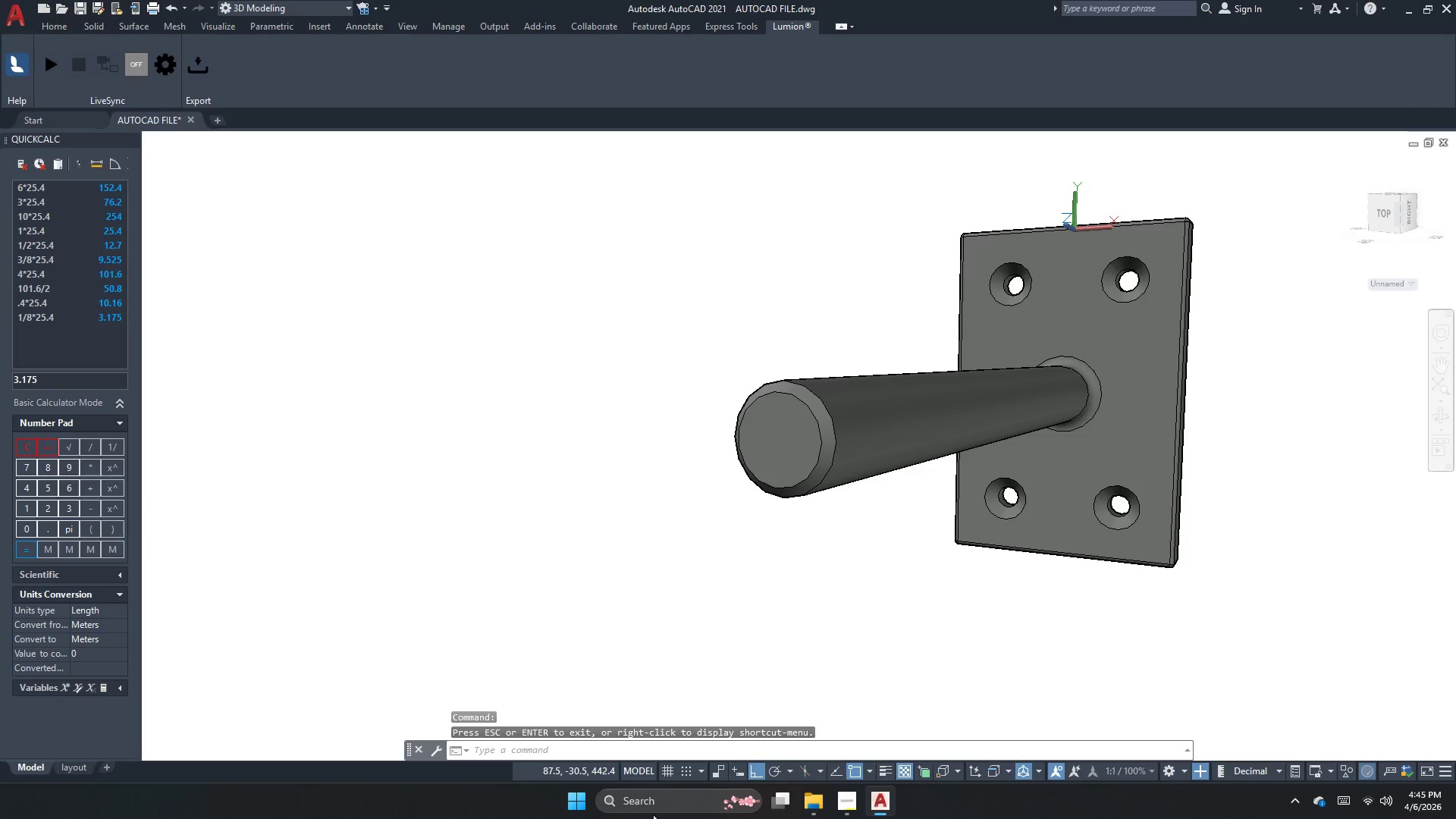 
key(Escape)
 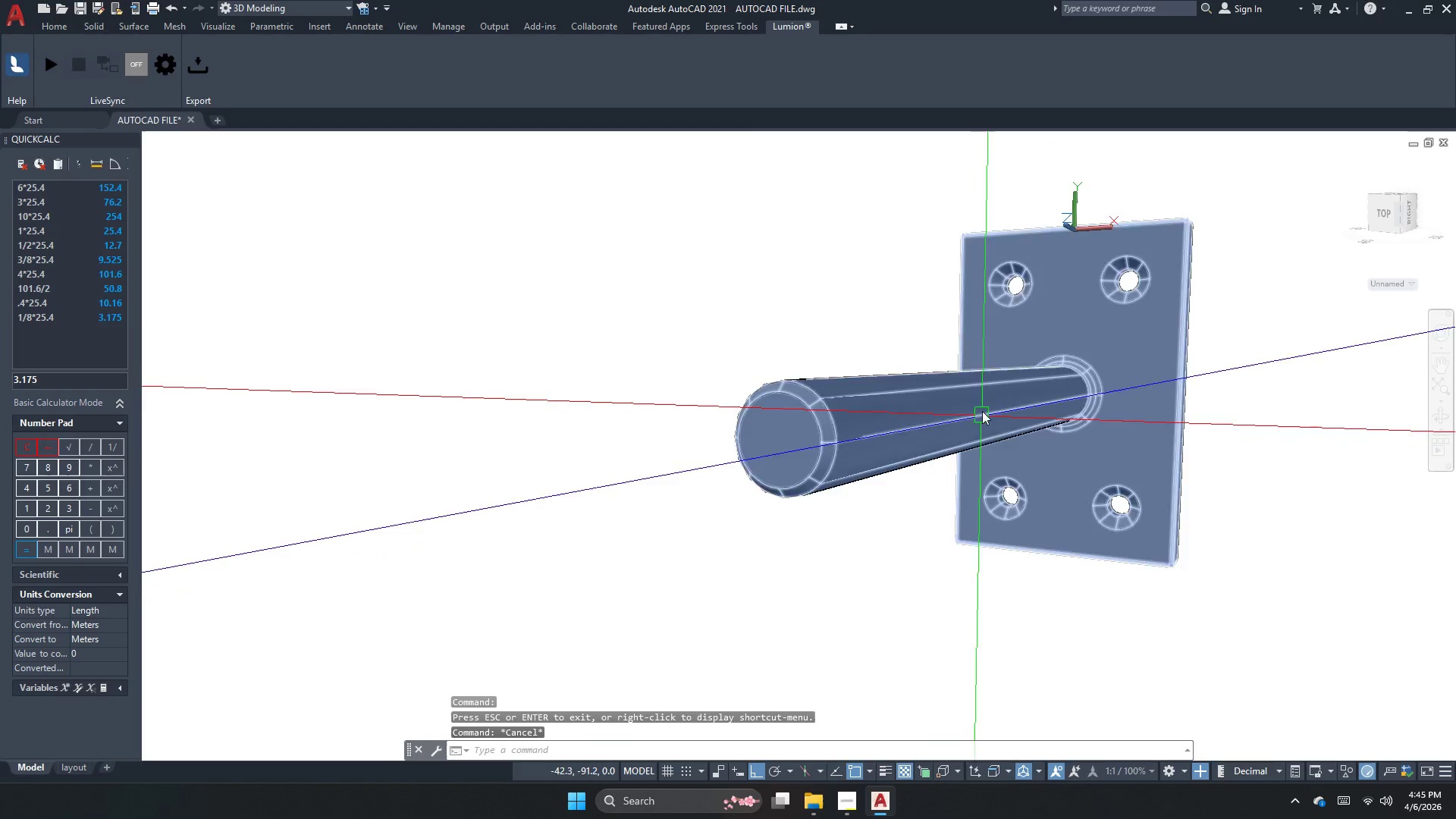 
scroll: coordinate [1112, 302], scroll_direction: up, amount: 2.0
 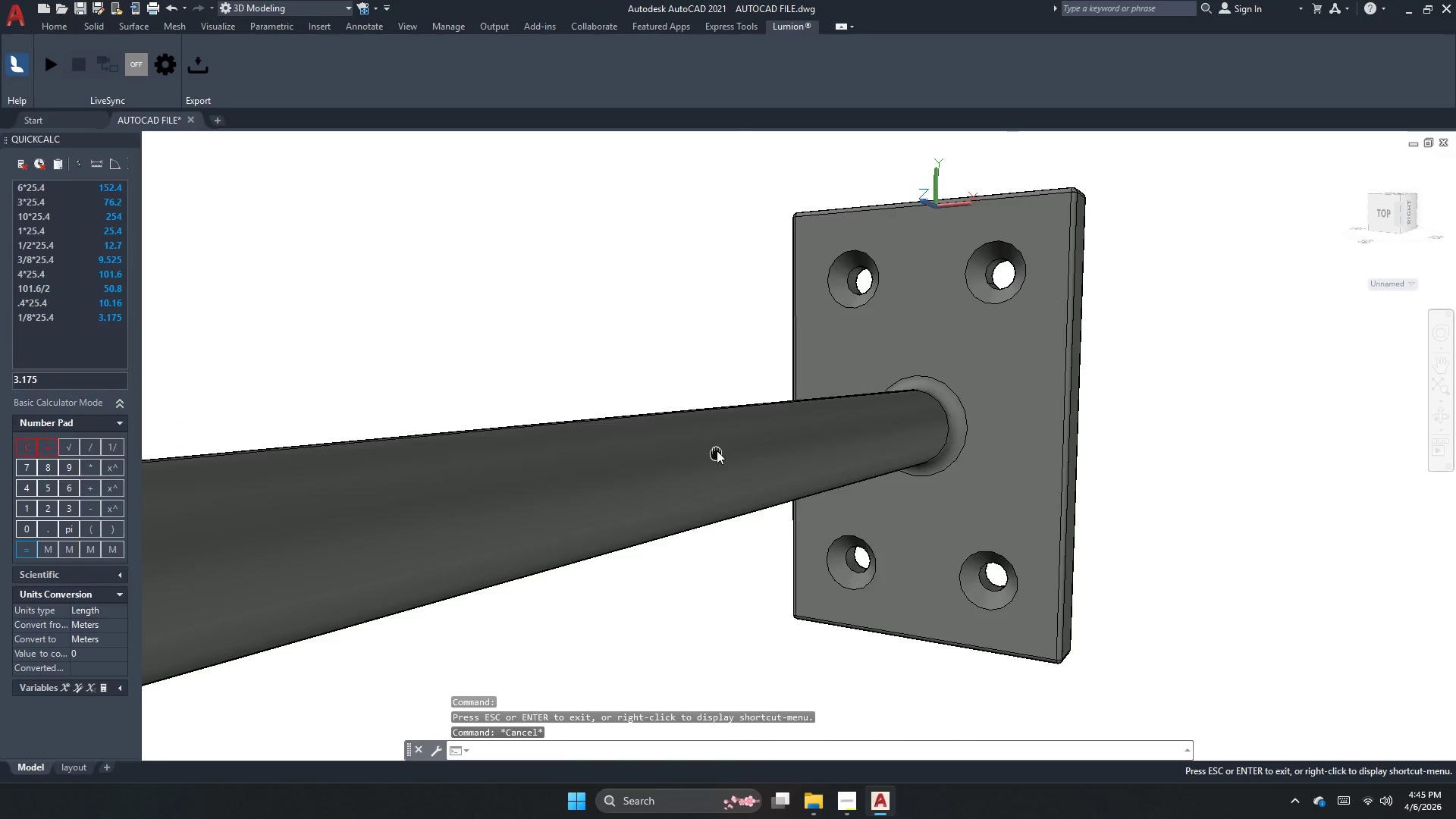 
left_click([784, 451])
 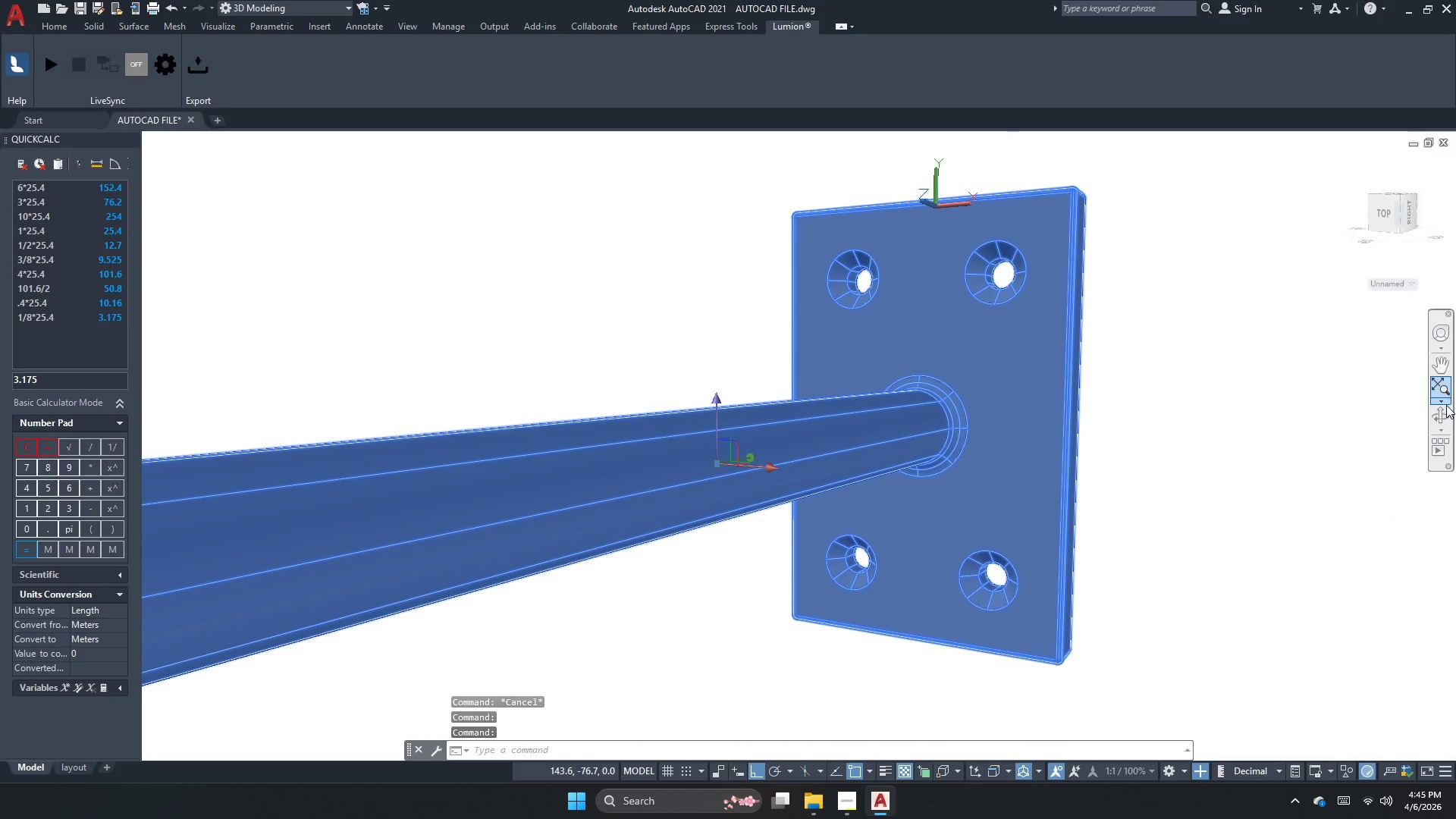 
left_click([1446, 418])
 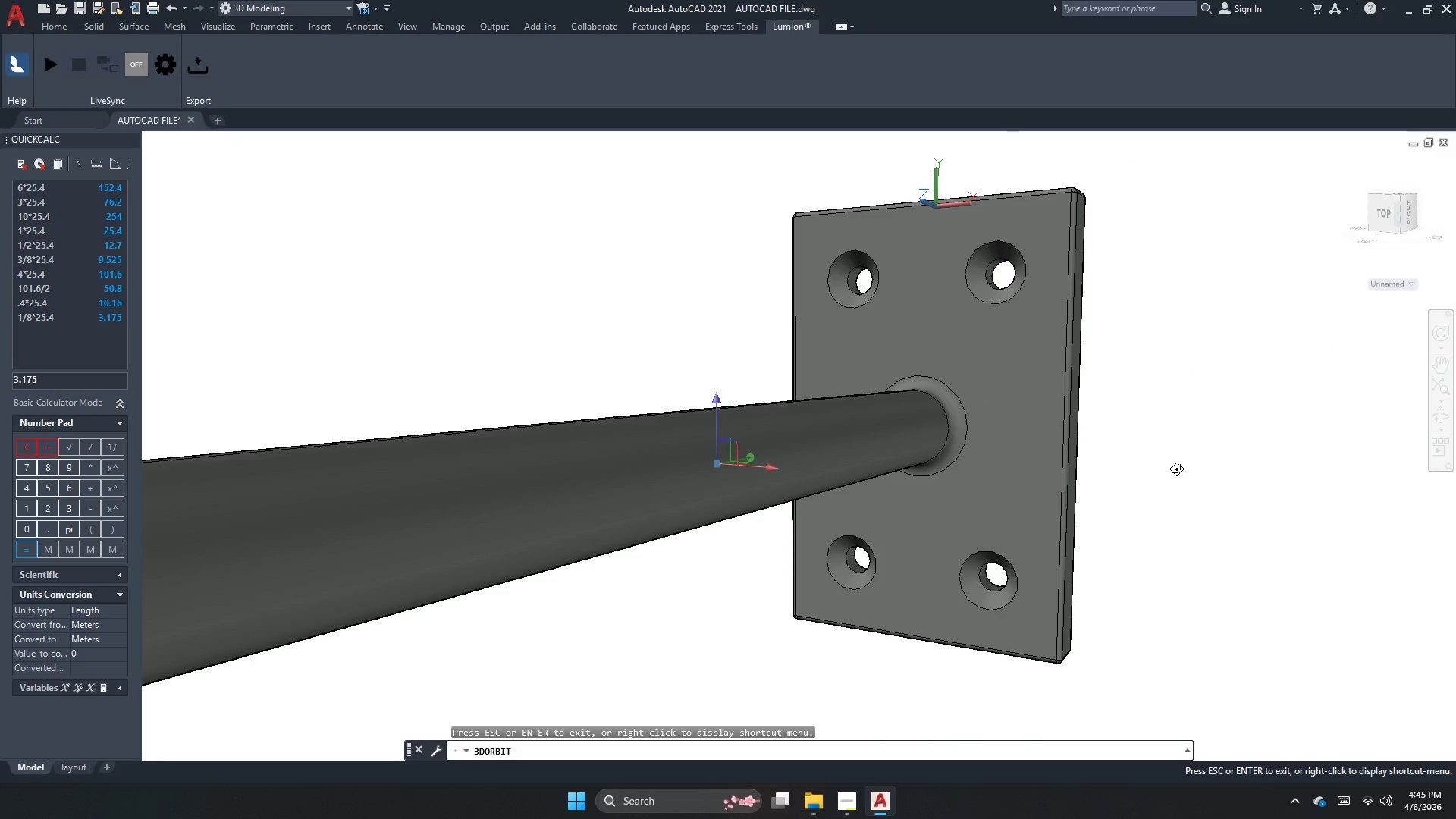 
left_click_drag(start_coordinate=[1176, 469], to_coordinate=[1158, 568])
 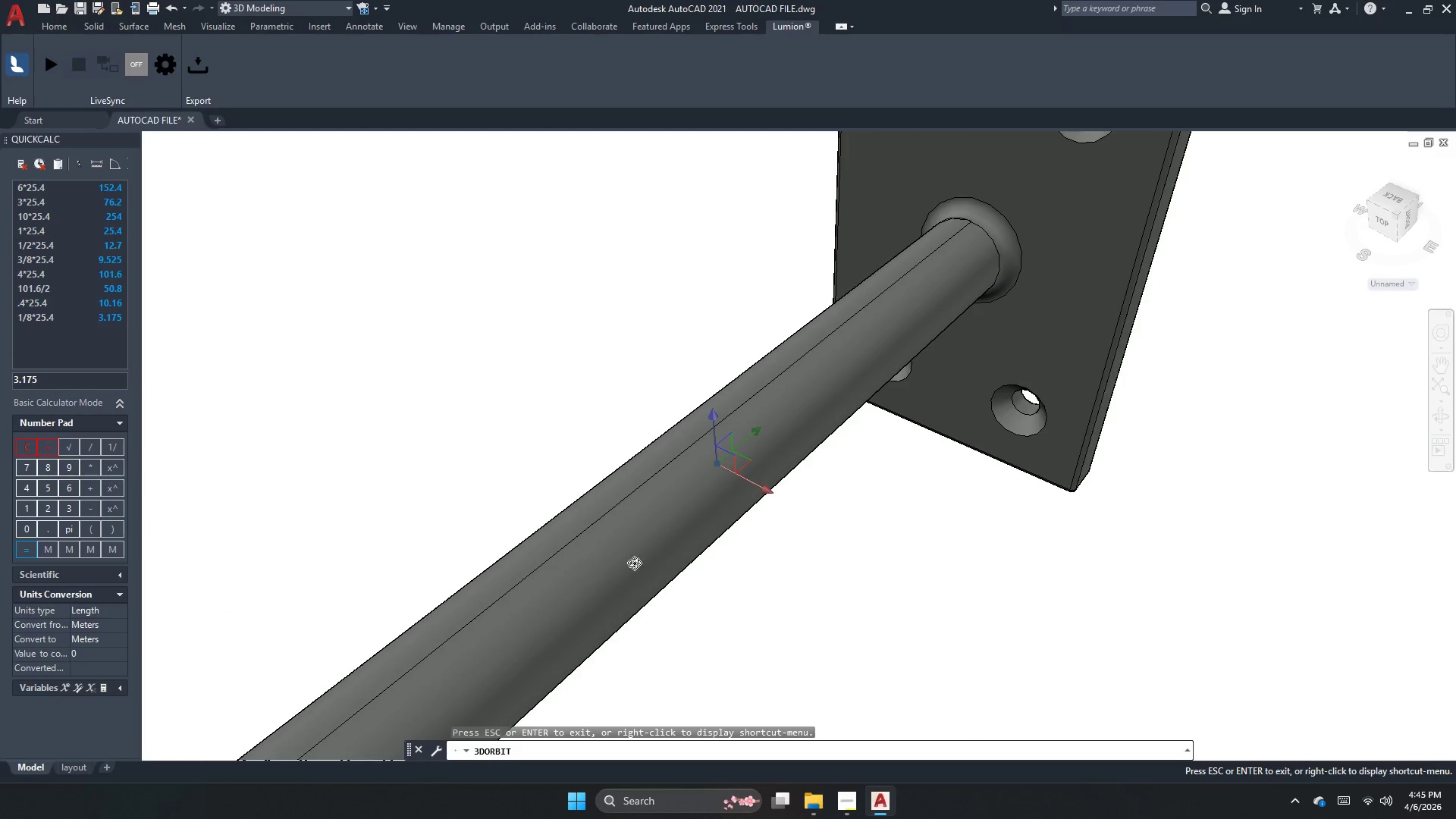 
left_click_drag(start_coordinate=[660, 563], to_coordinate=[833, 448])
 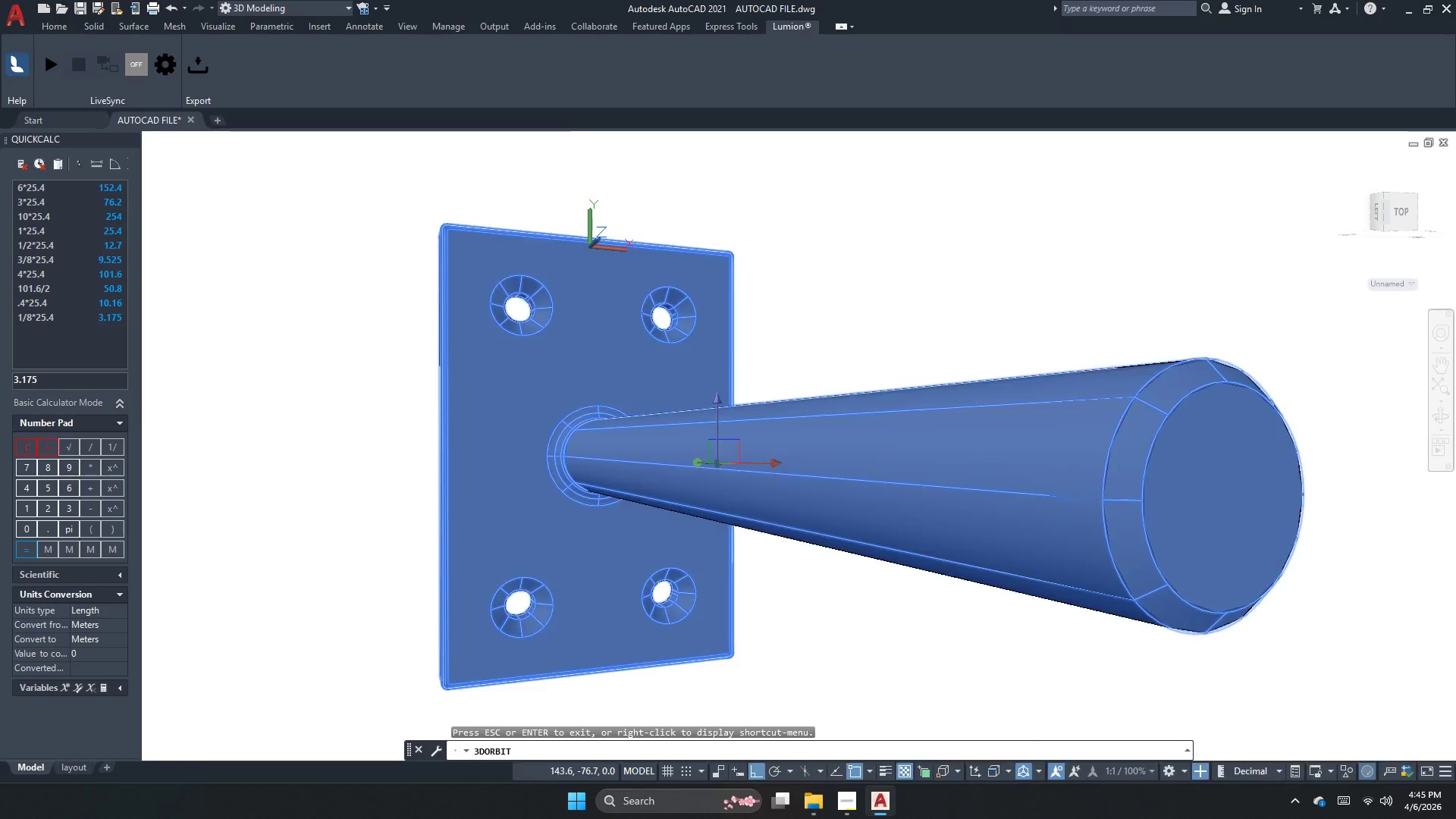 
key(Escape)
 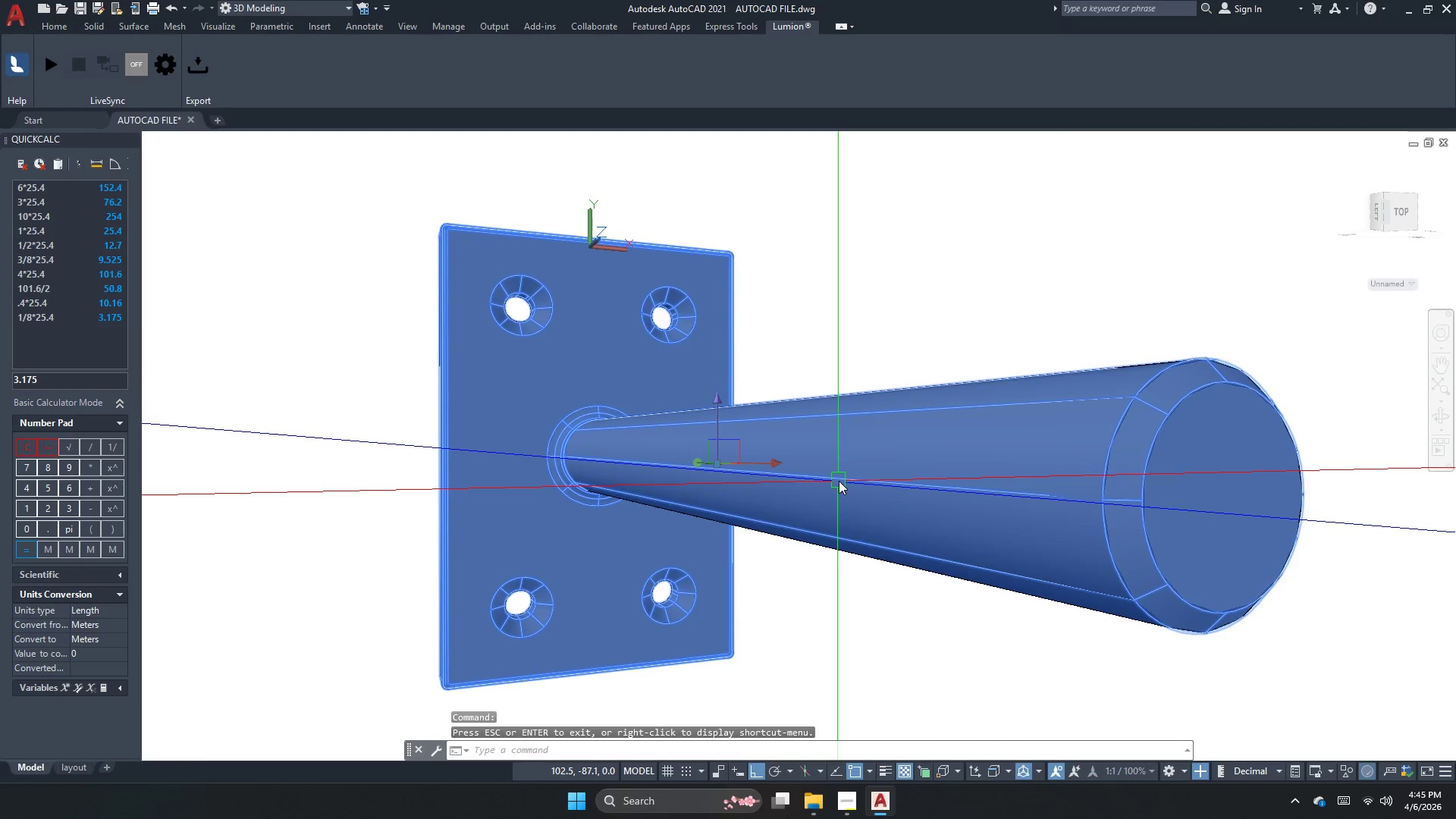 
key(Escape)
 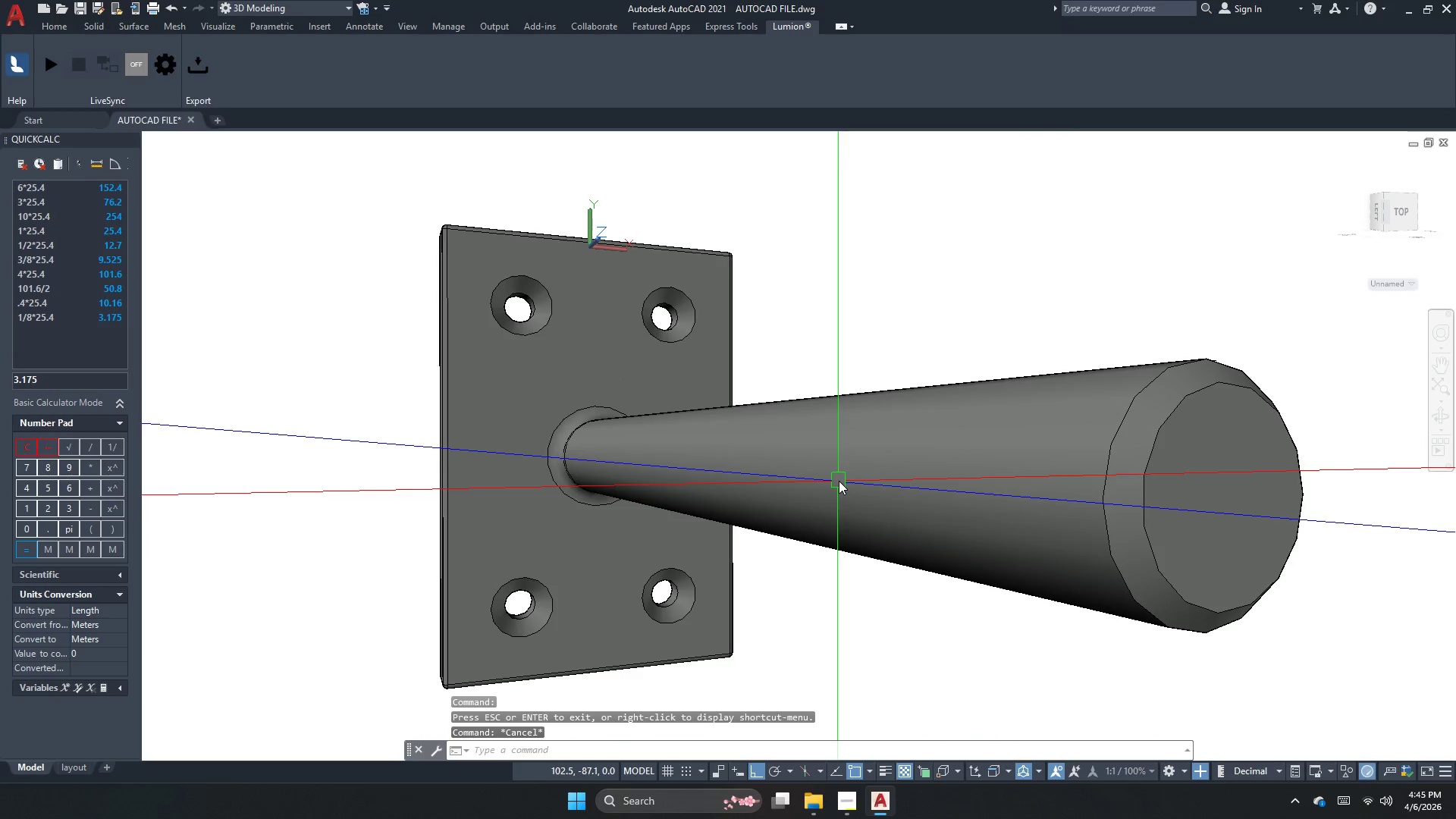 
key(Escape)
 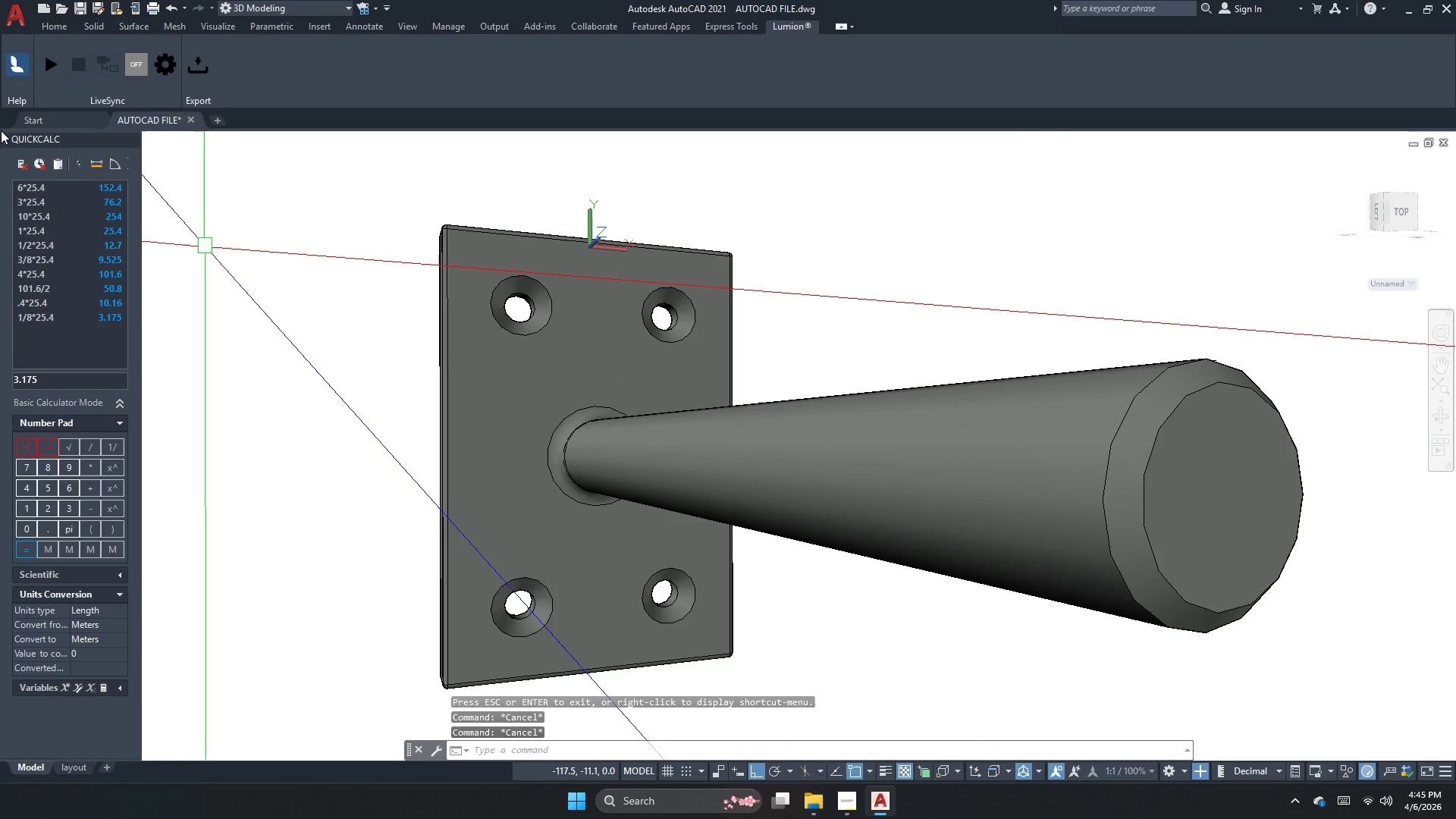 
key(Escape)
 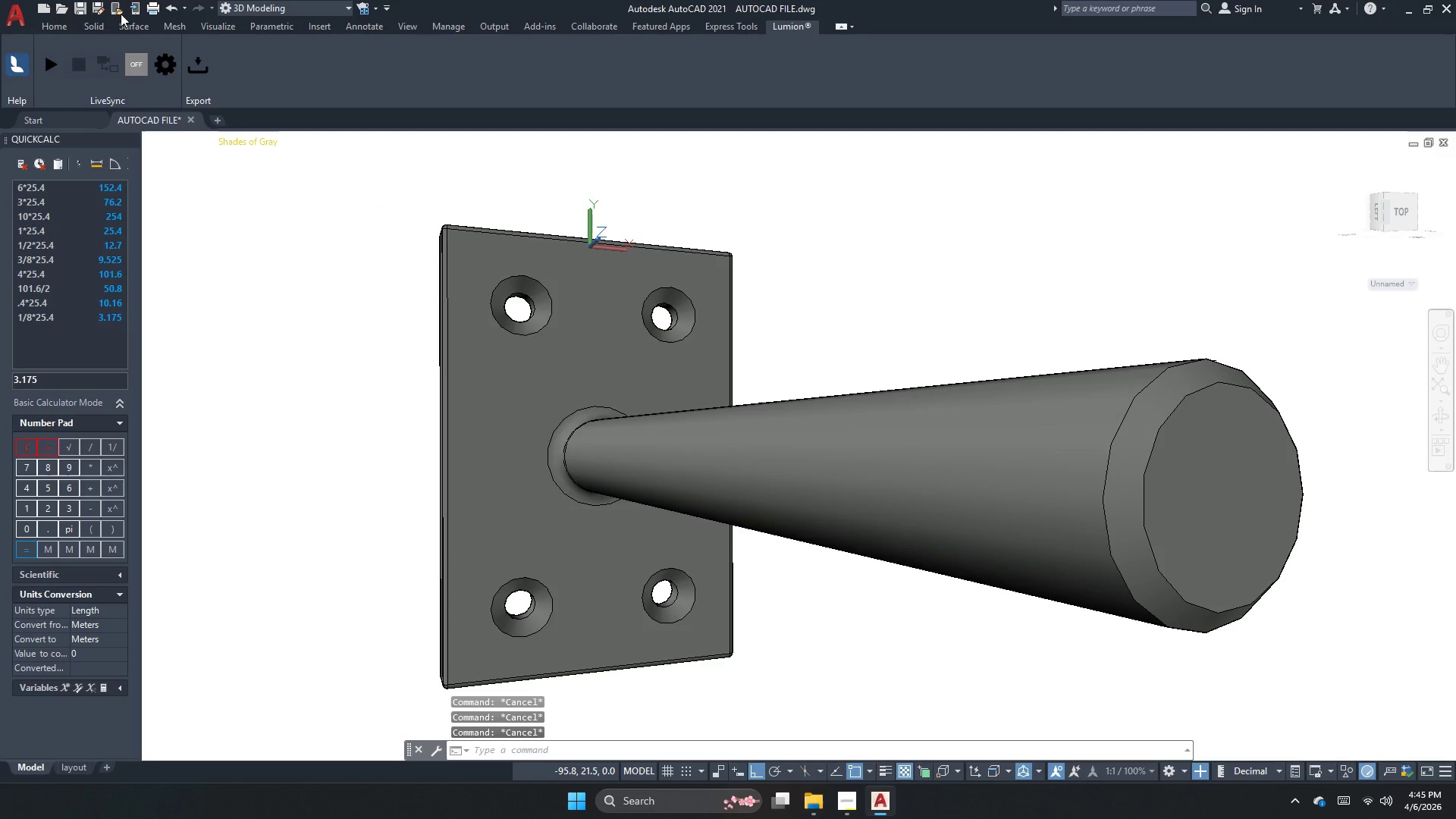 
left_click([174, 147])
 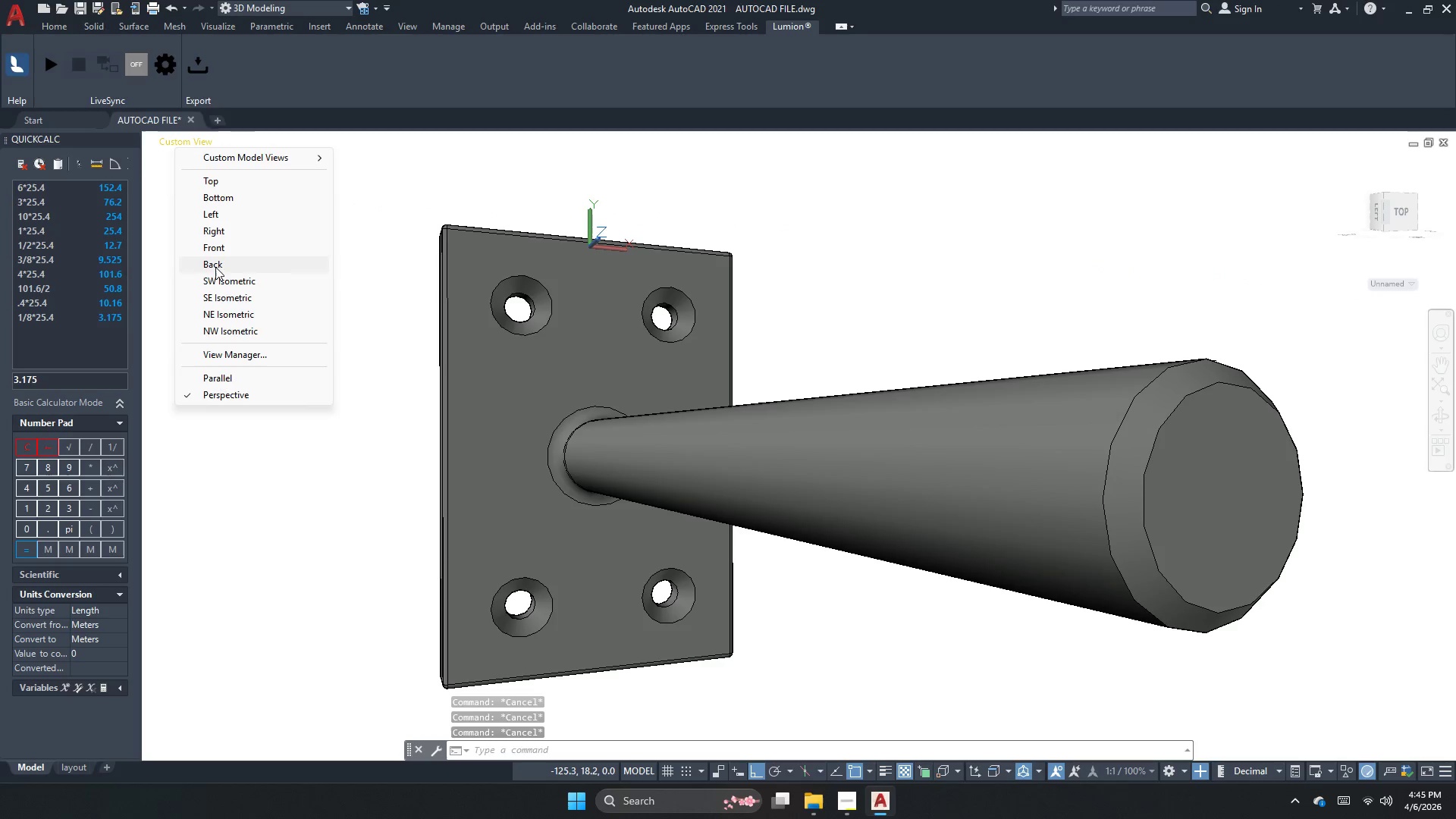 
left_click([215, 275])
 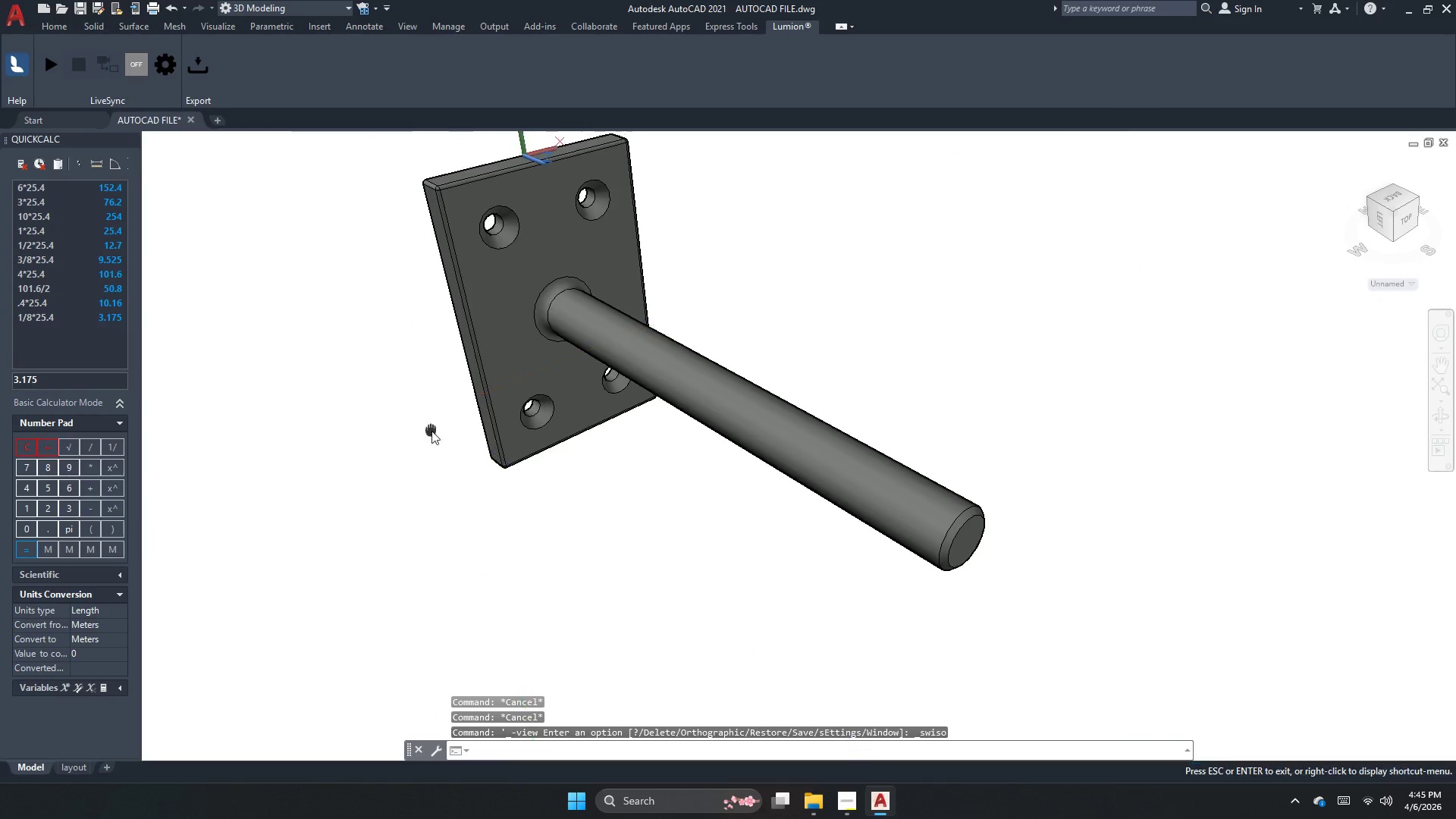 
key(Escape)
 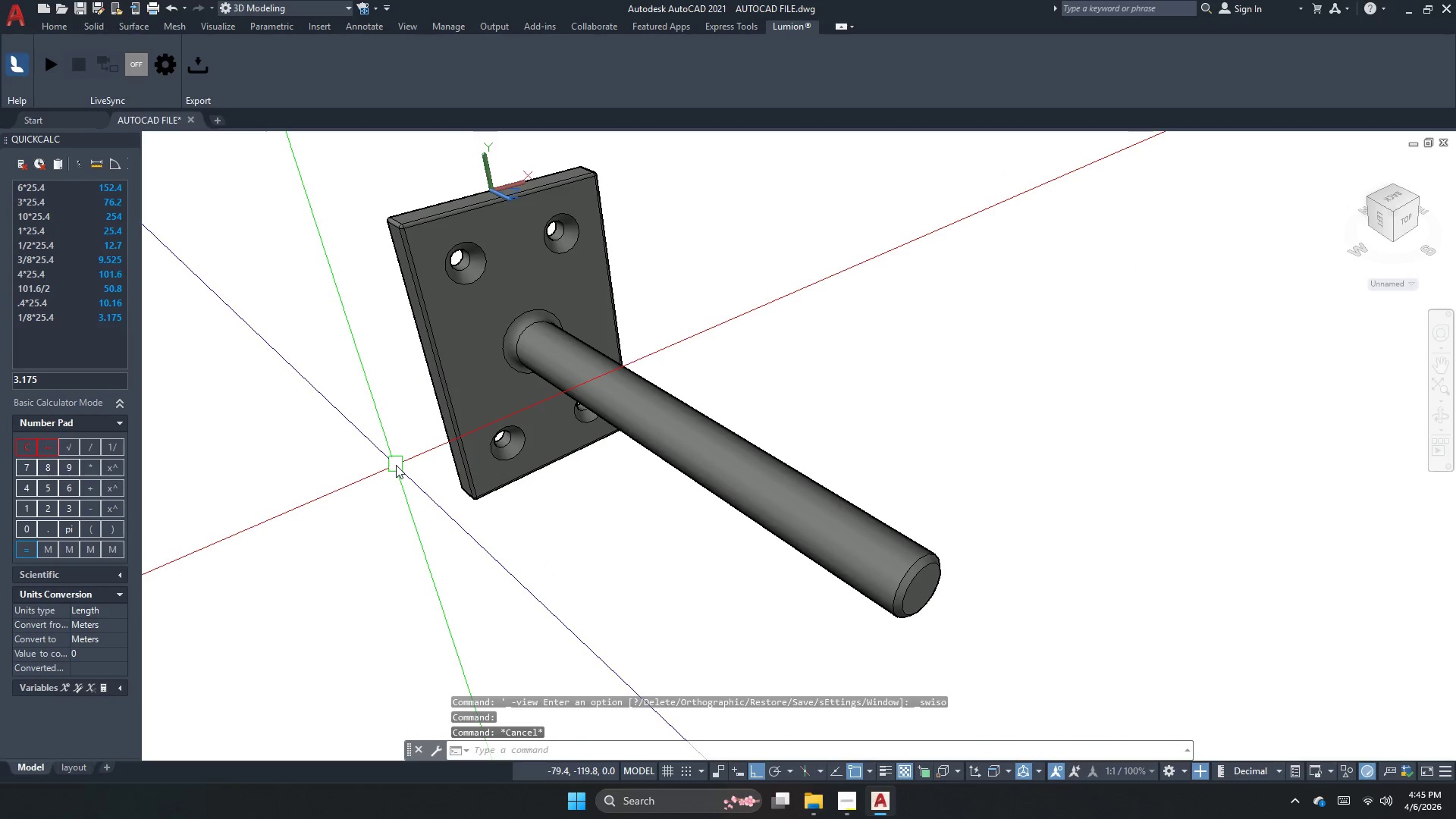 
key(Escape)
 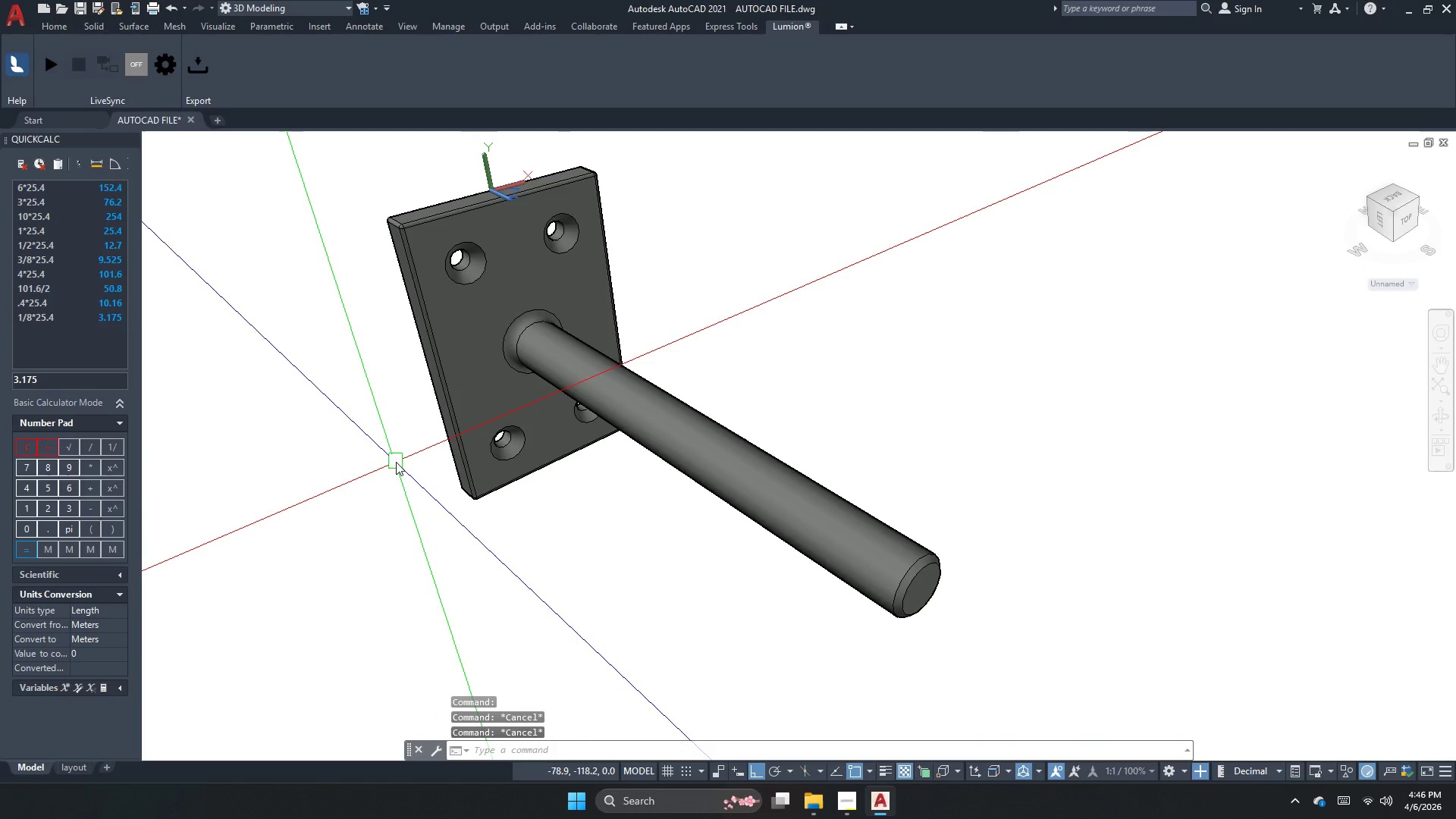 
key(Control+ControlLeft)
 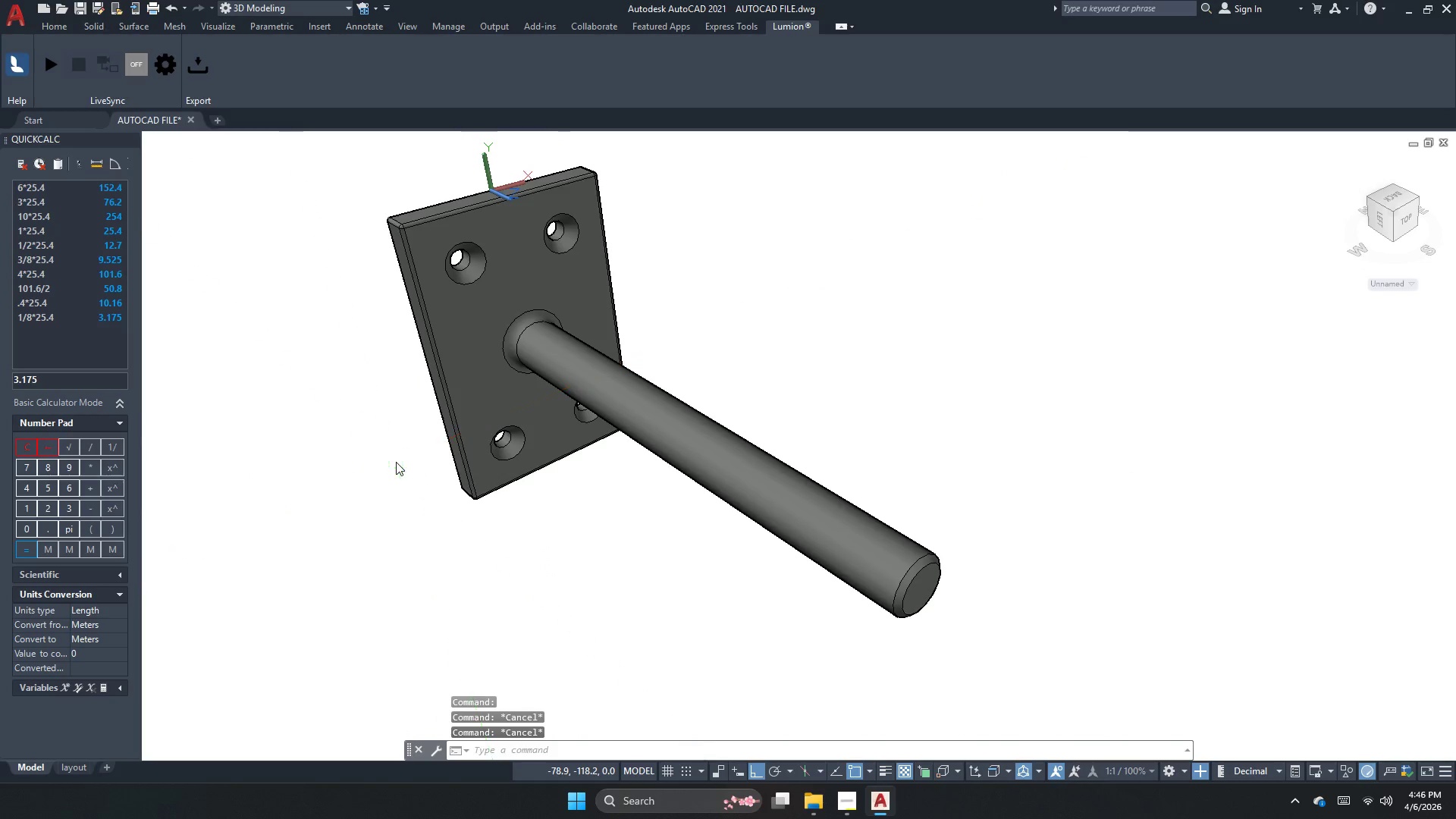 
key(Control+S)
 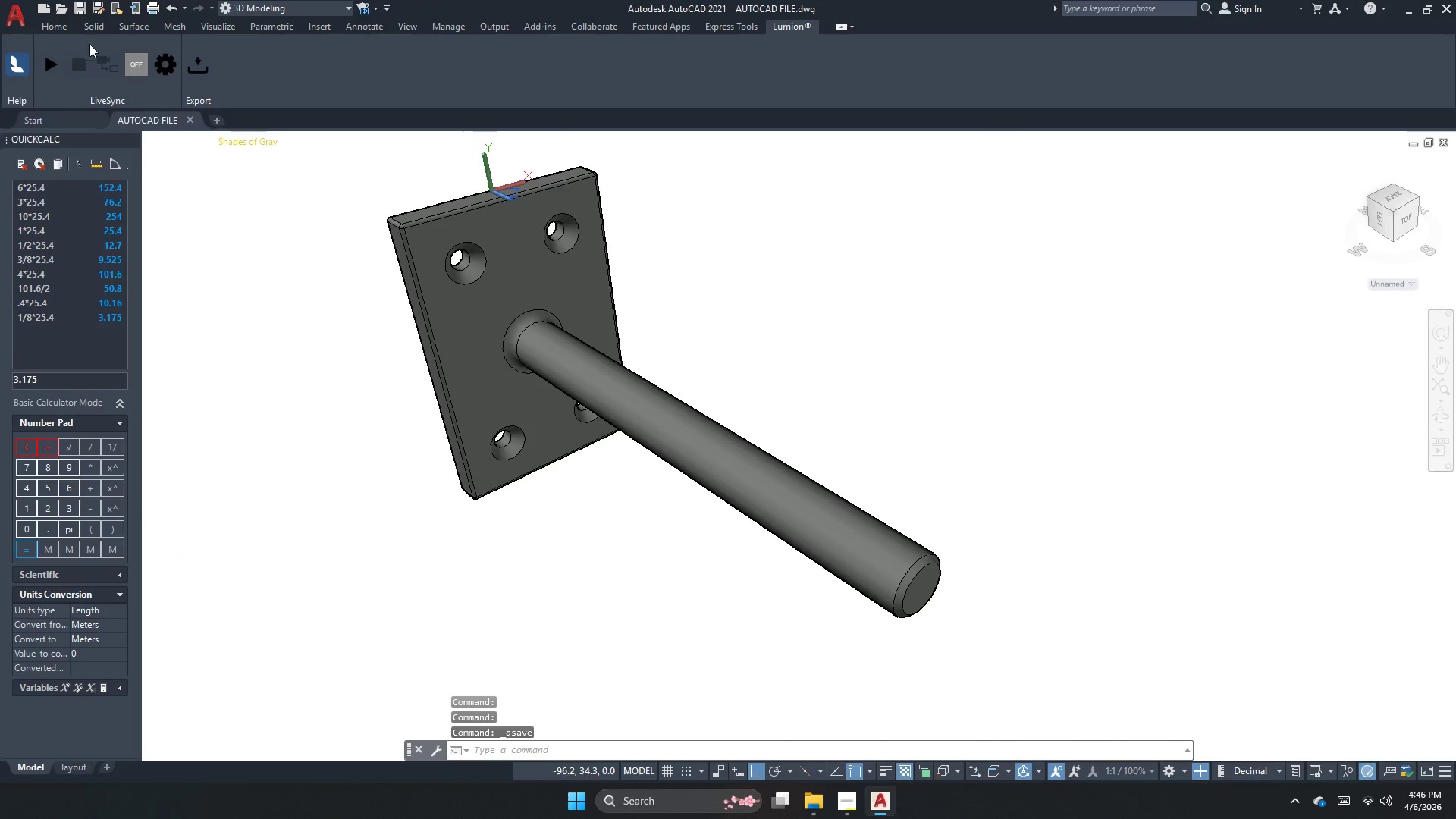 
left_click([23, 11])
 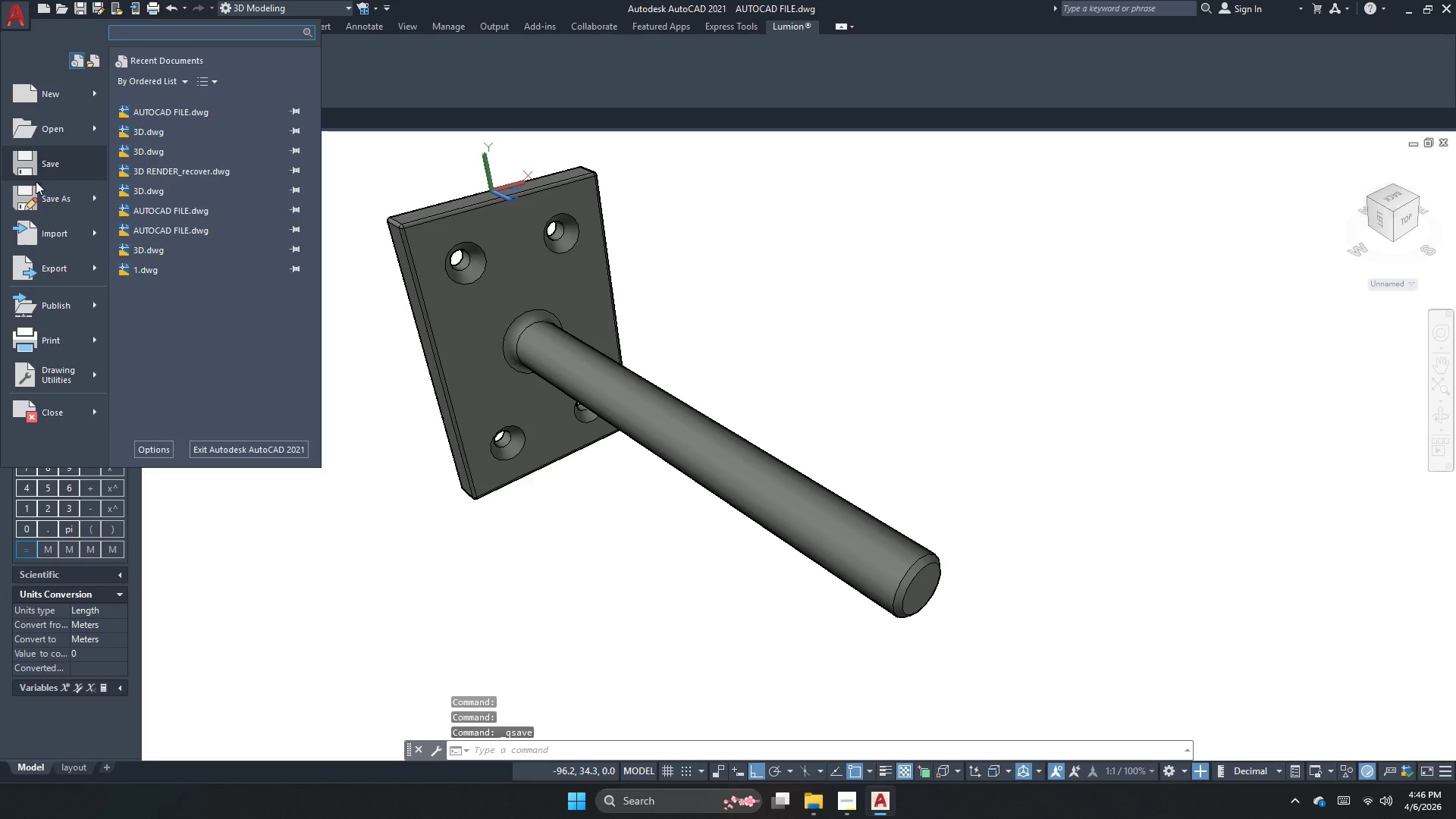 
left_click([38, 207])
 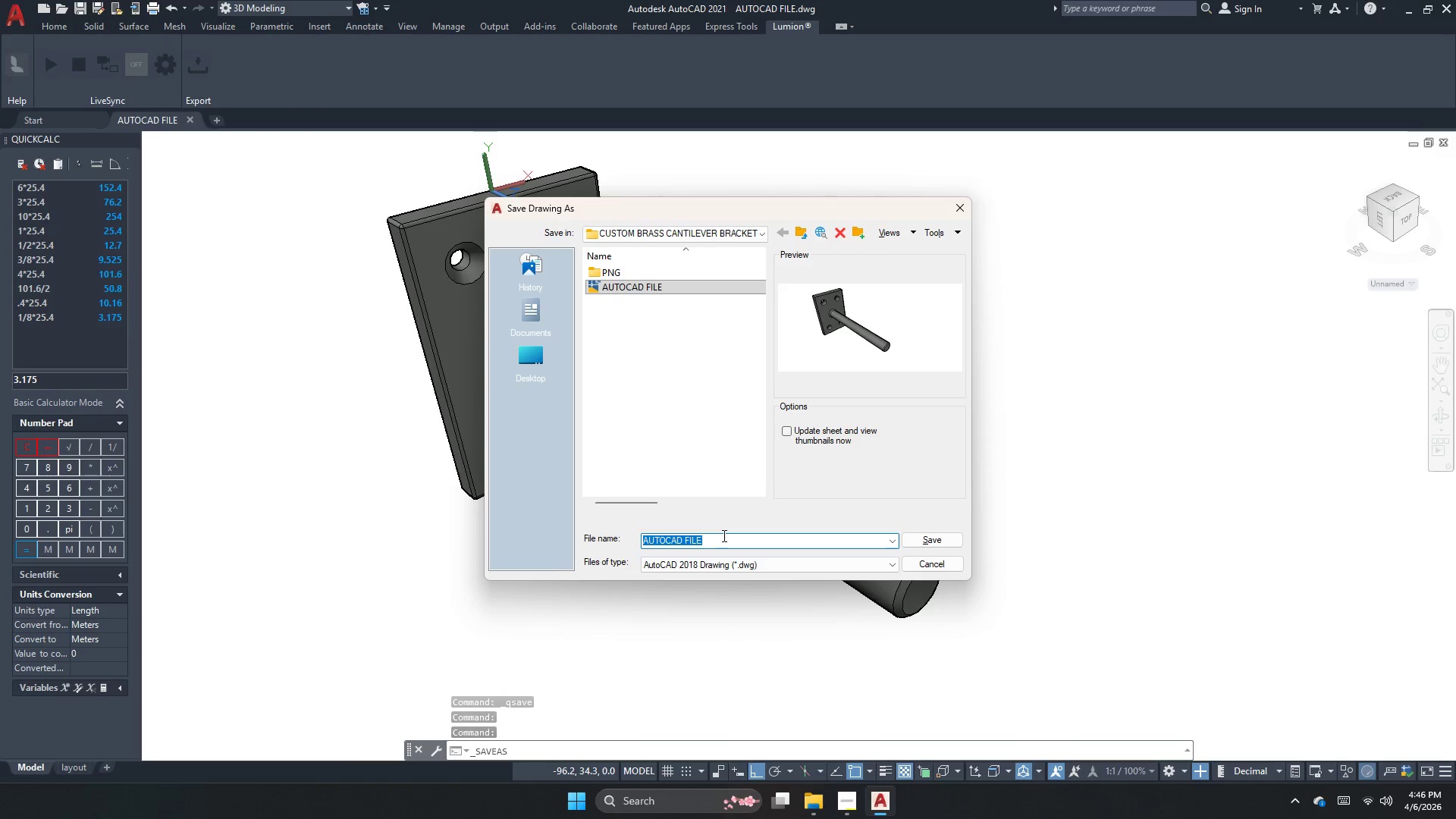 
wait(5.64)
 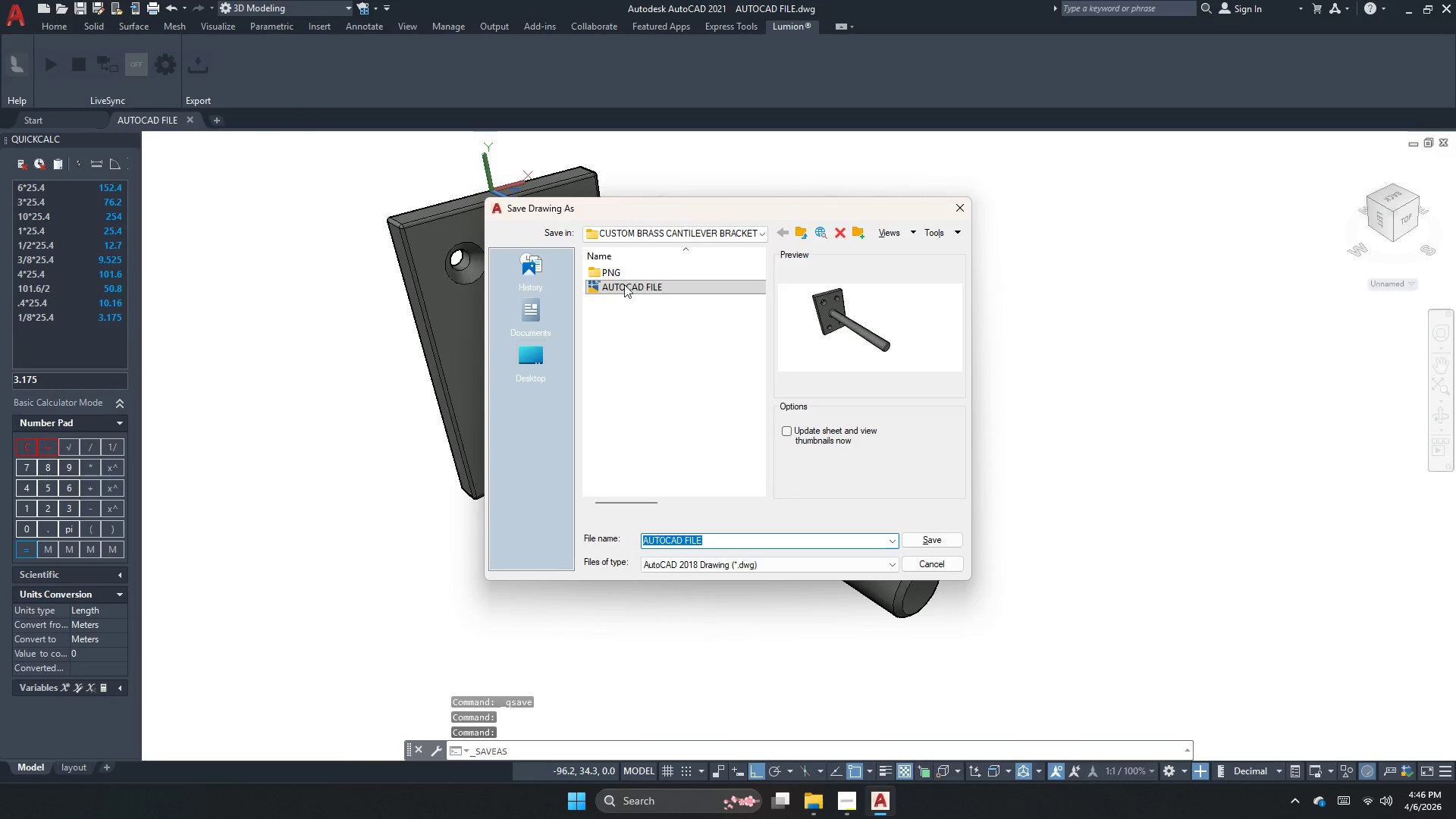 
key(Numpad3)
 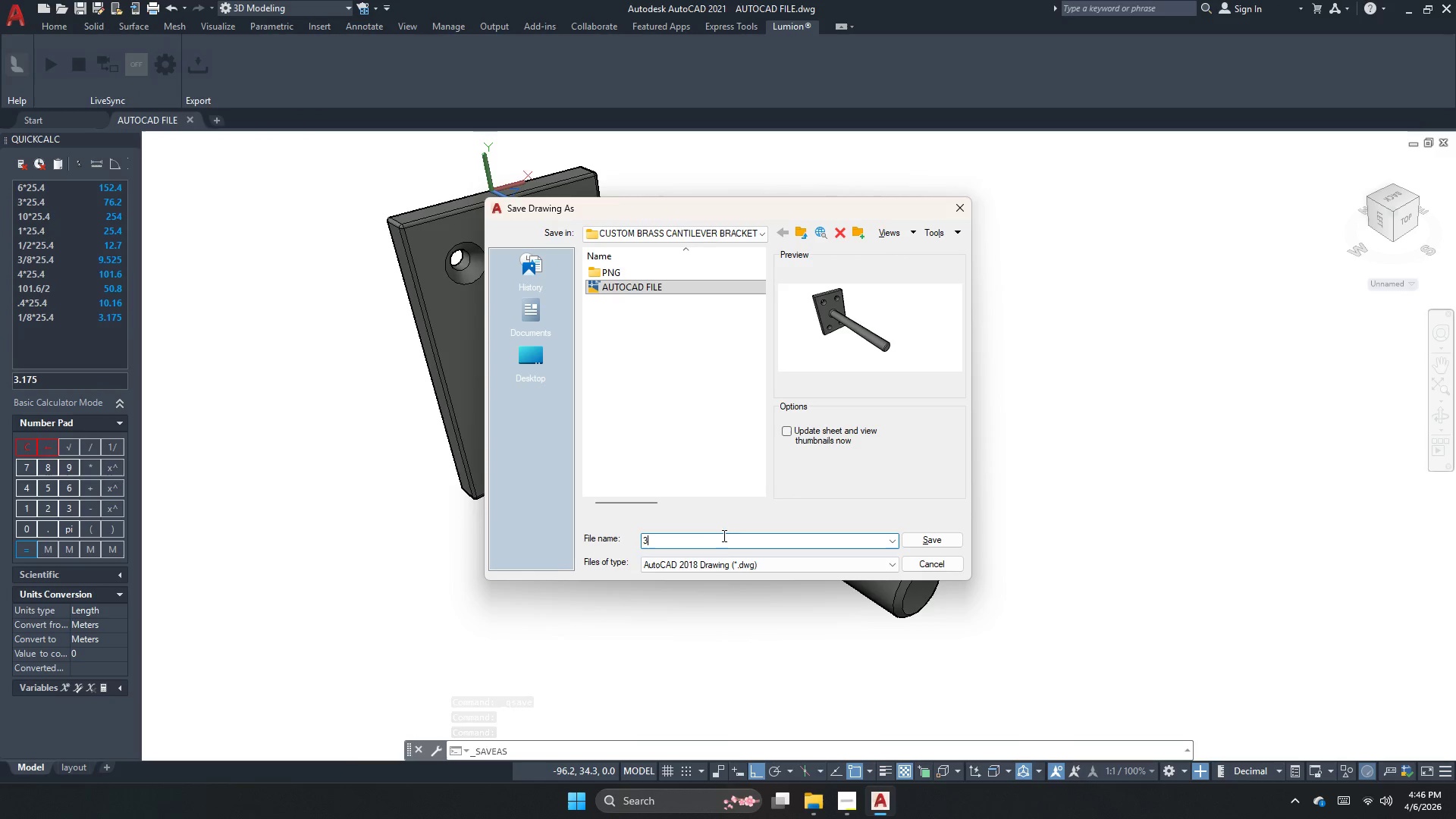 
key(D)
 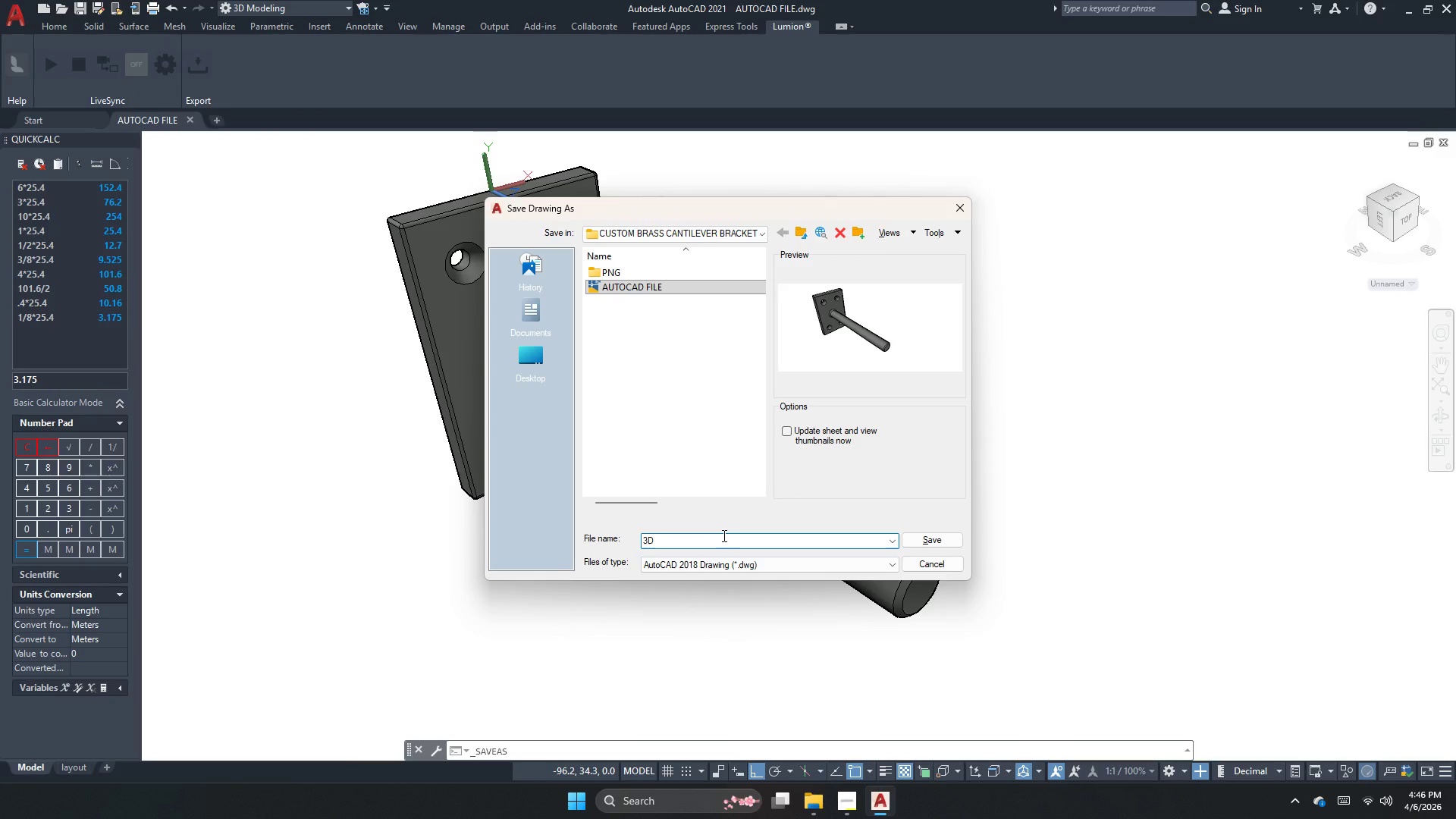 
key(NumpadEnter)
 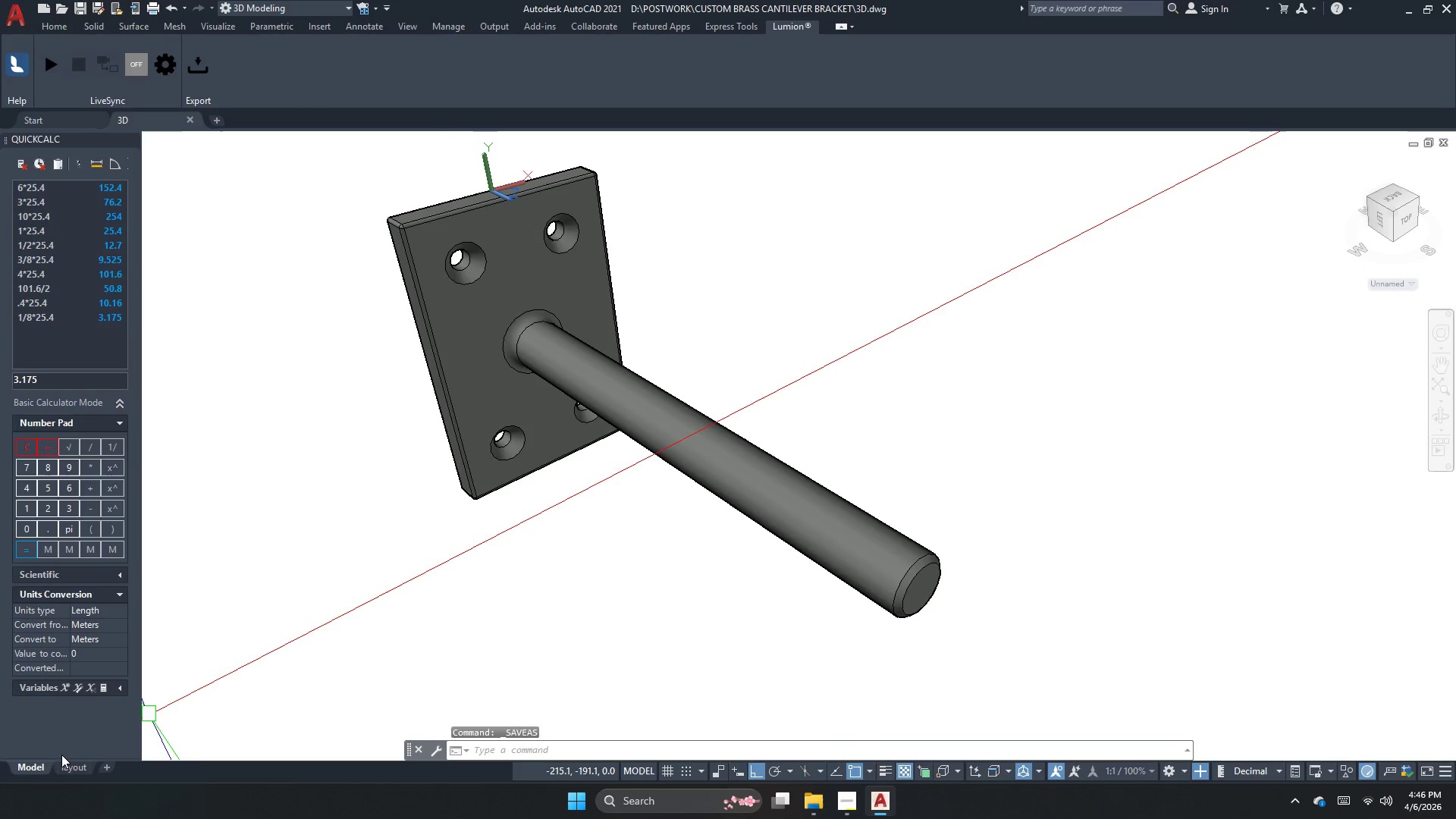 
right_click([72, 766])
 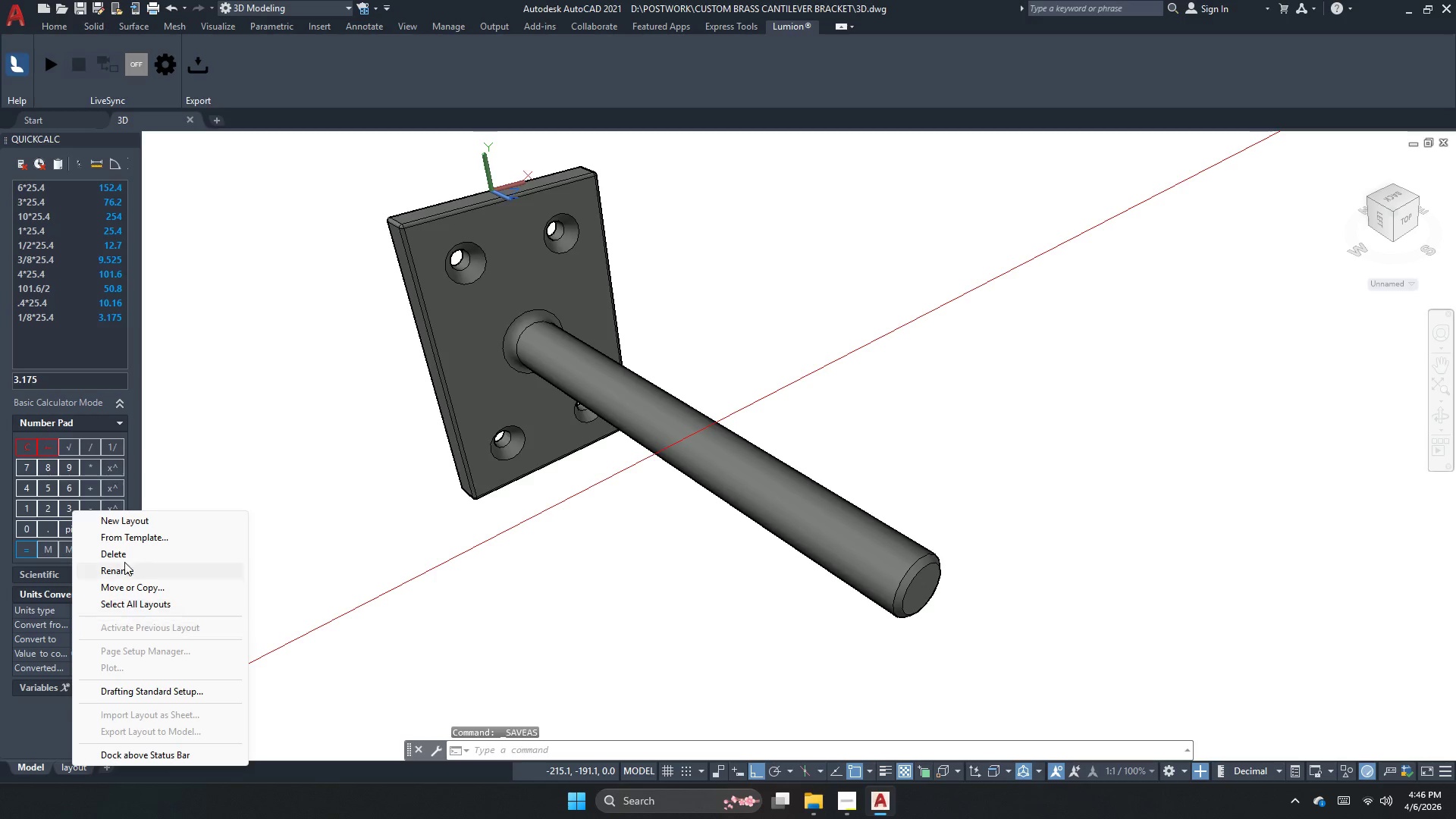 
left_click([124, 557])
 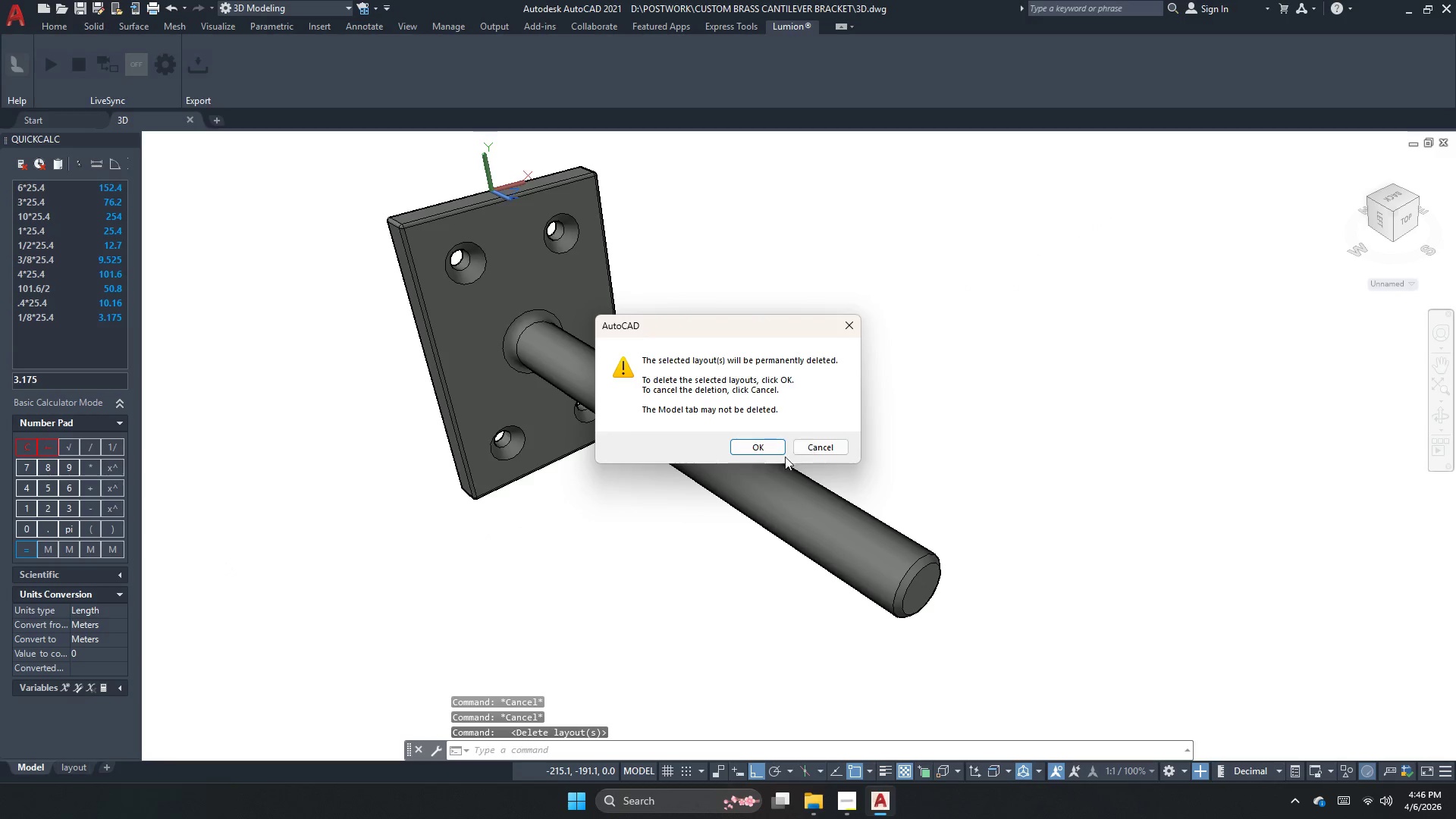 
left_click([774, 441])
 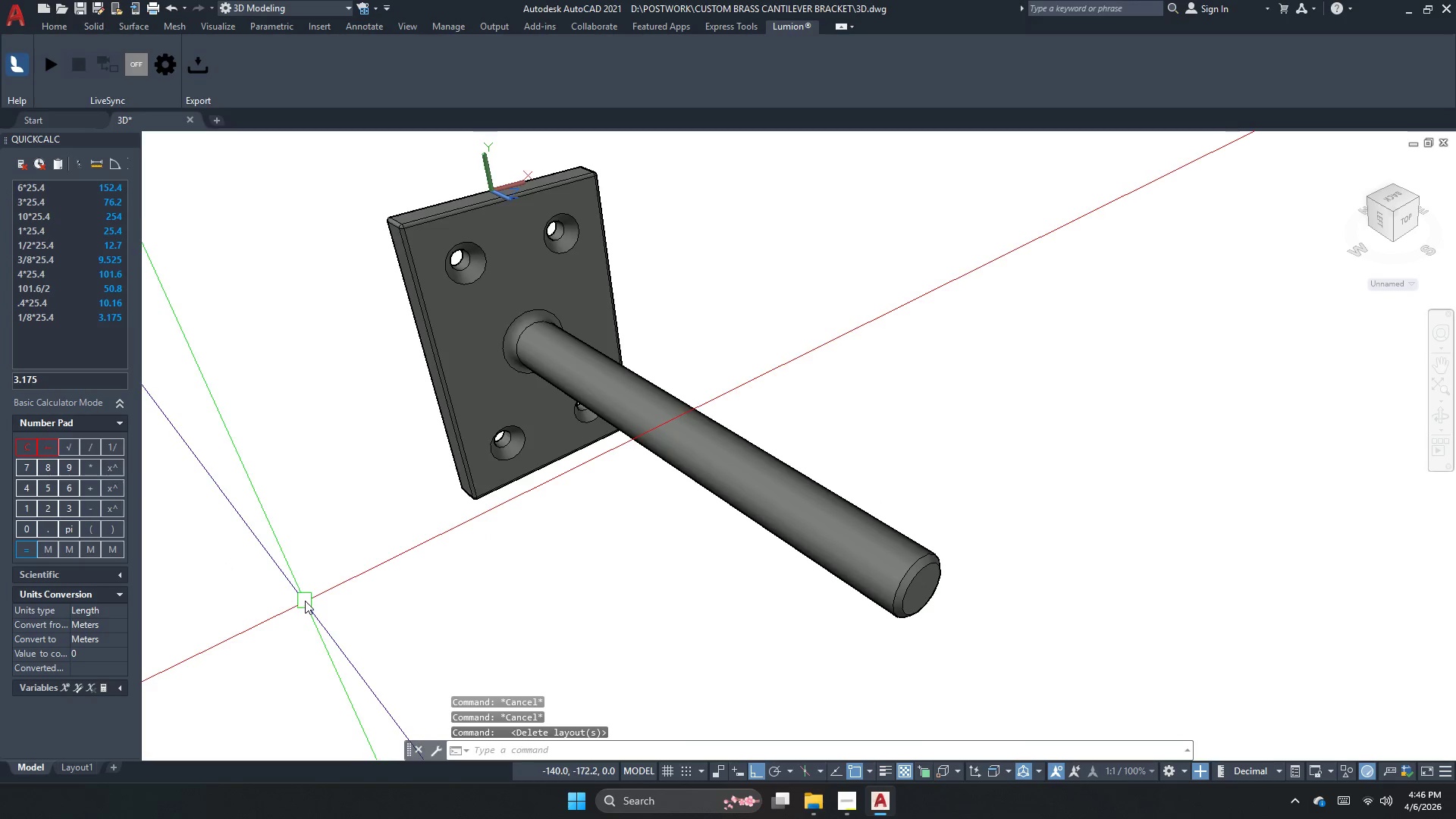 
key(Escape)
 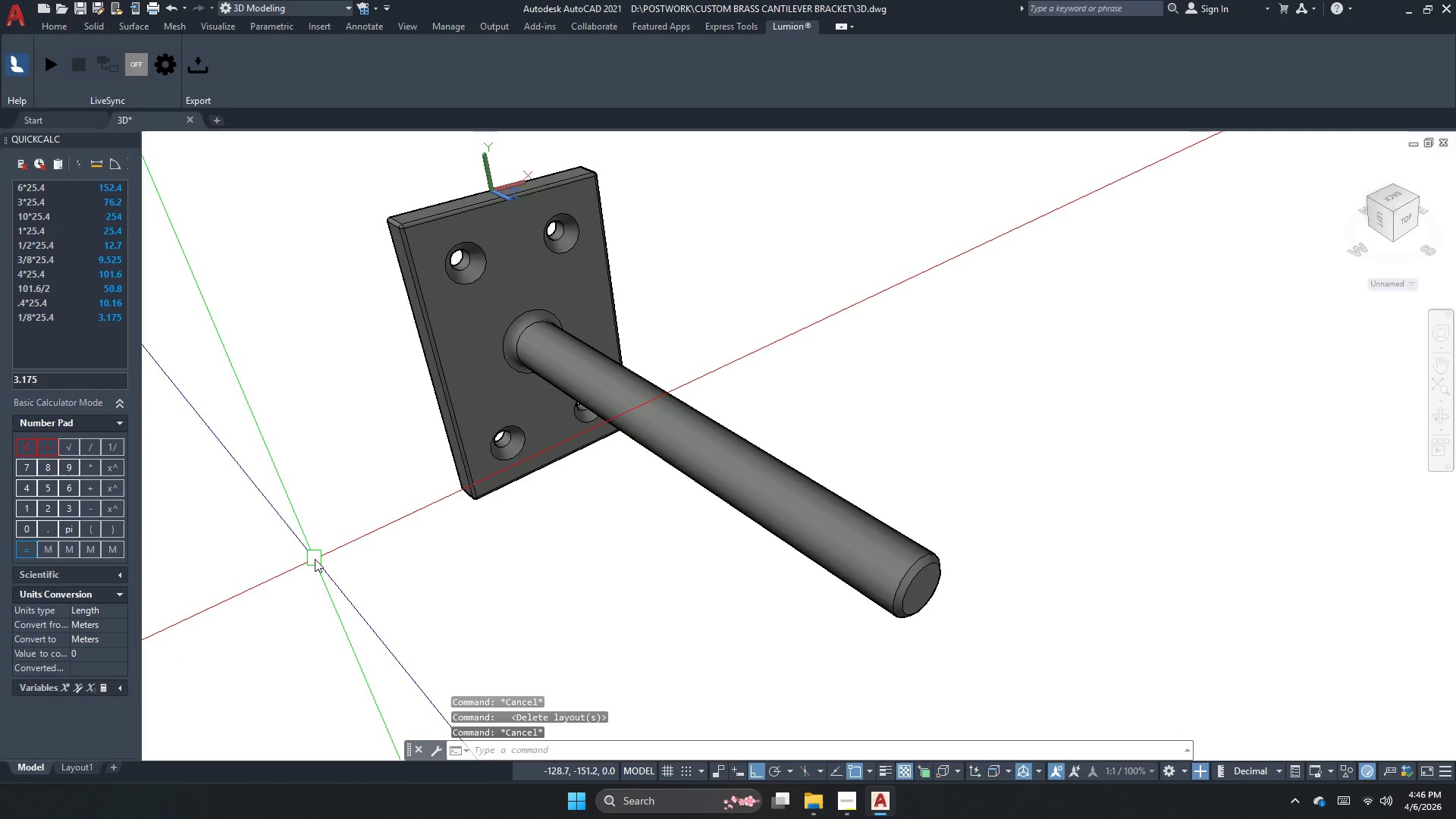 
key(P)
 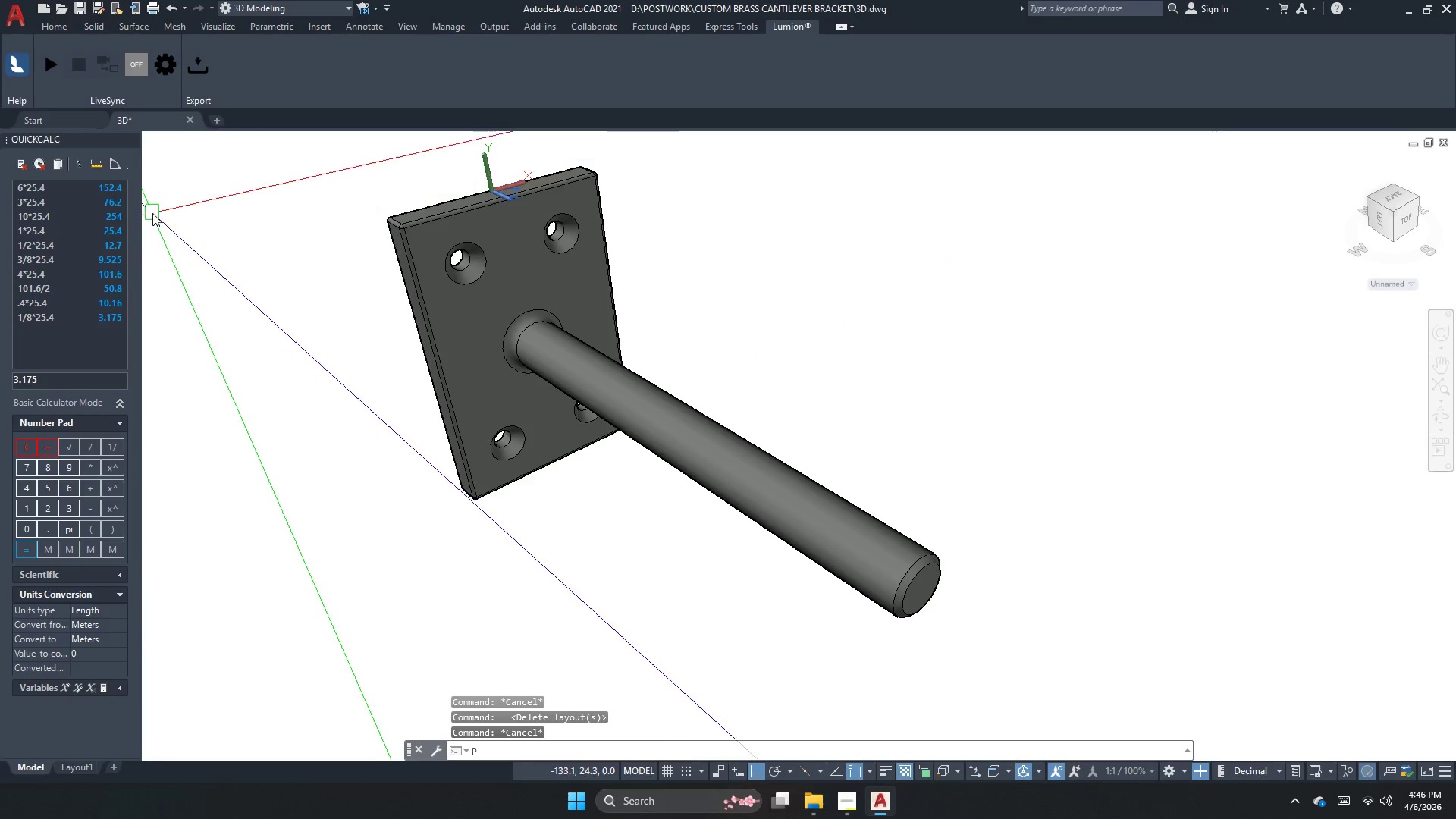 
type(urge)
 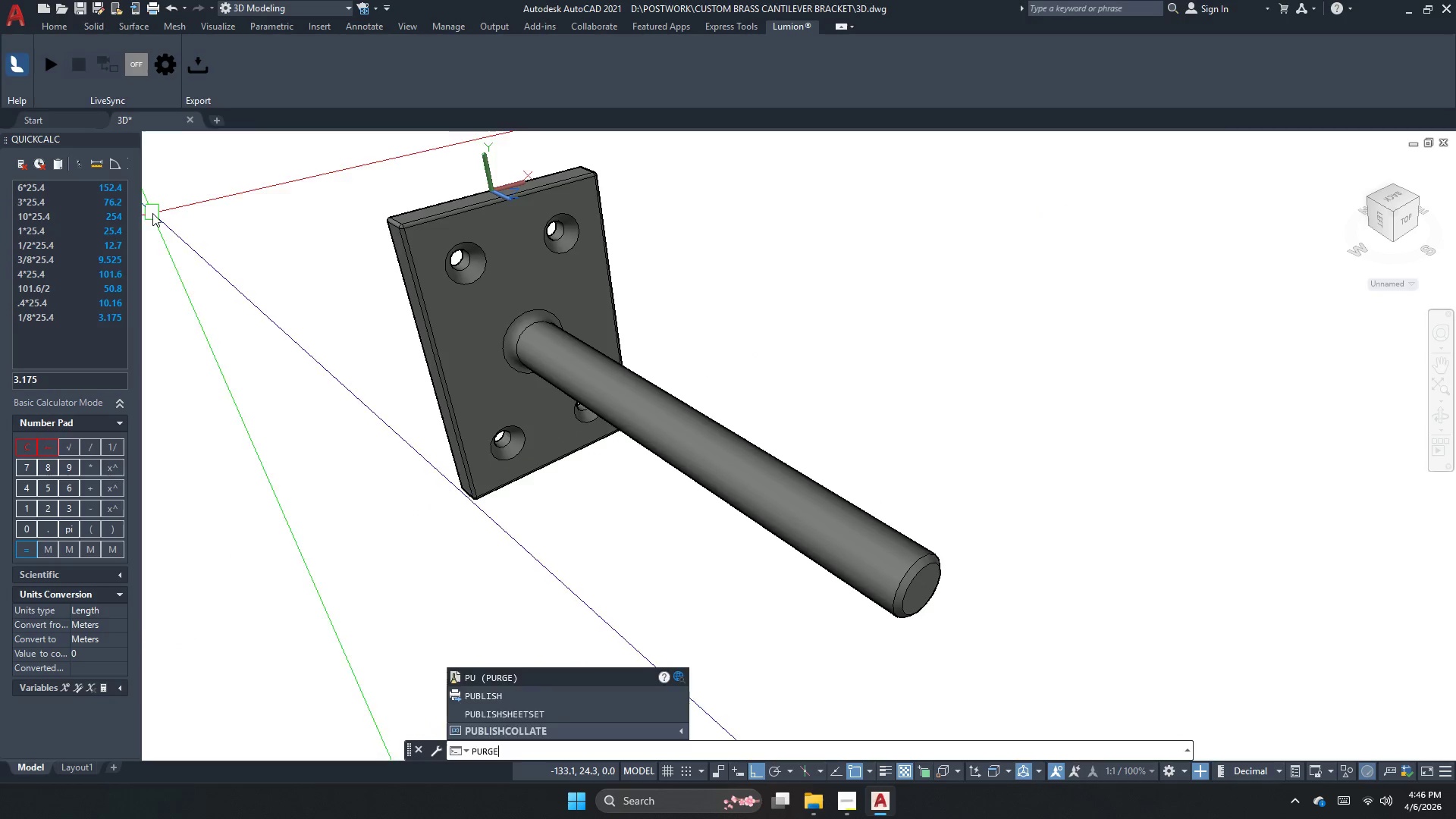 
key(Enter)
 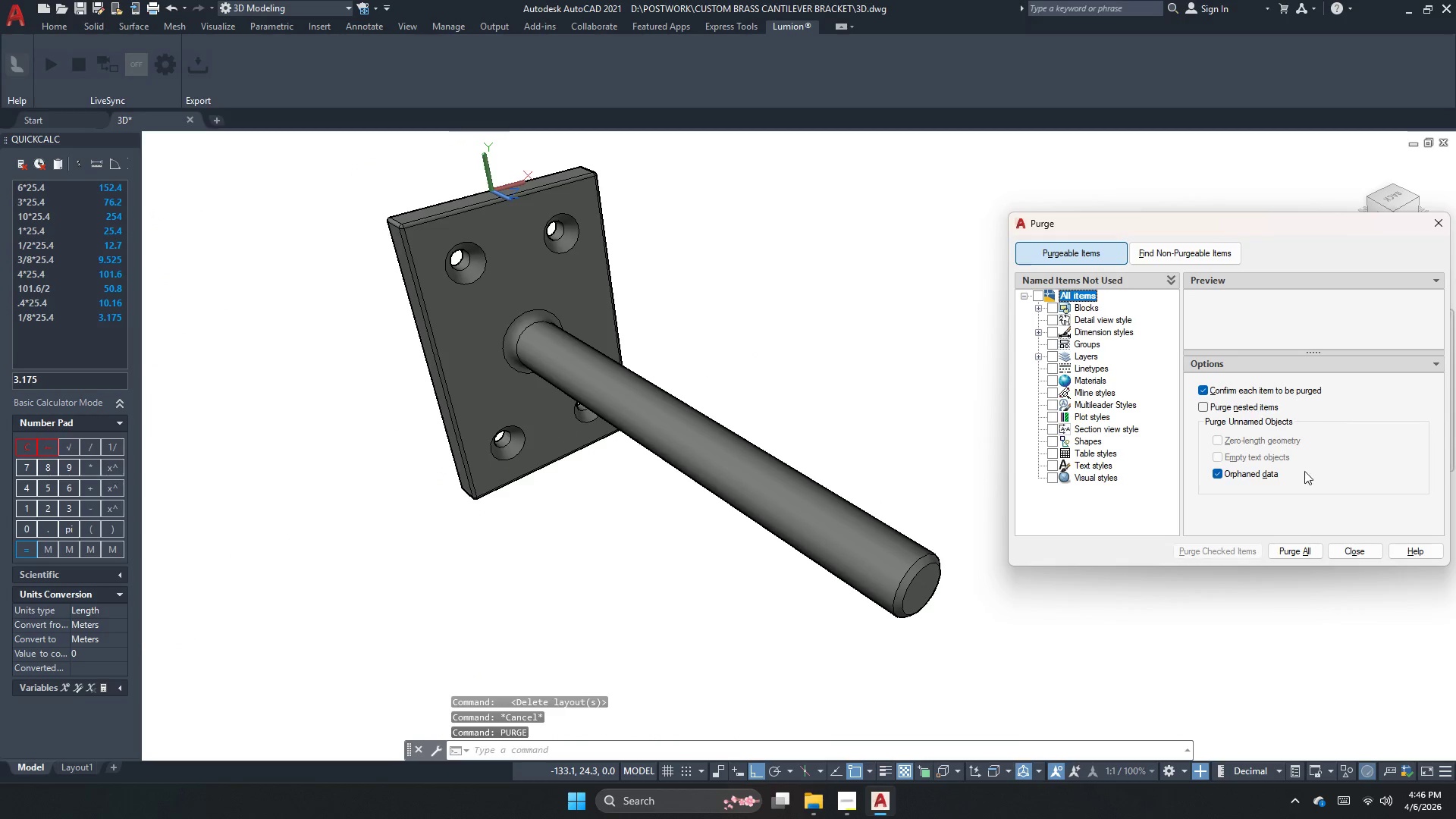 
left_click([1296, 557])
 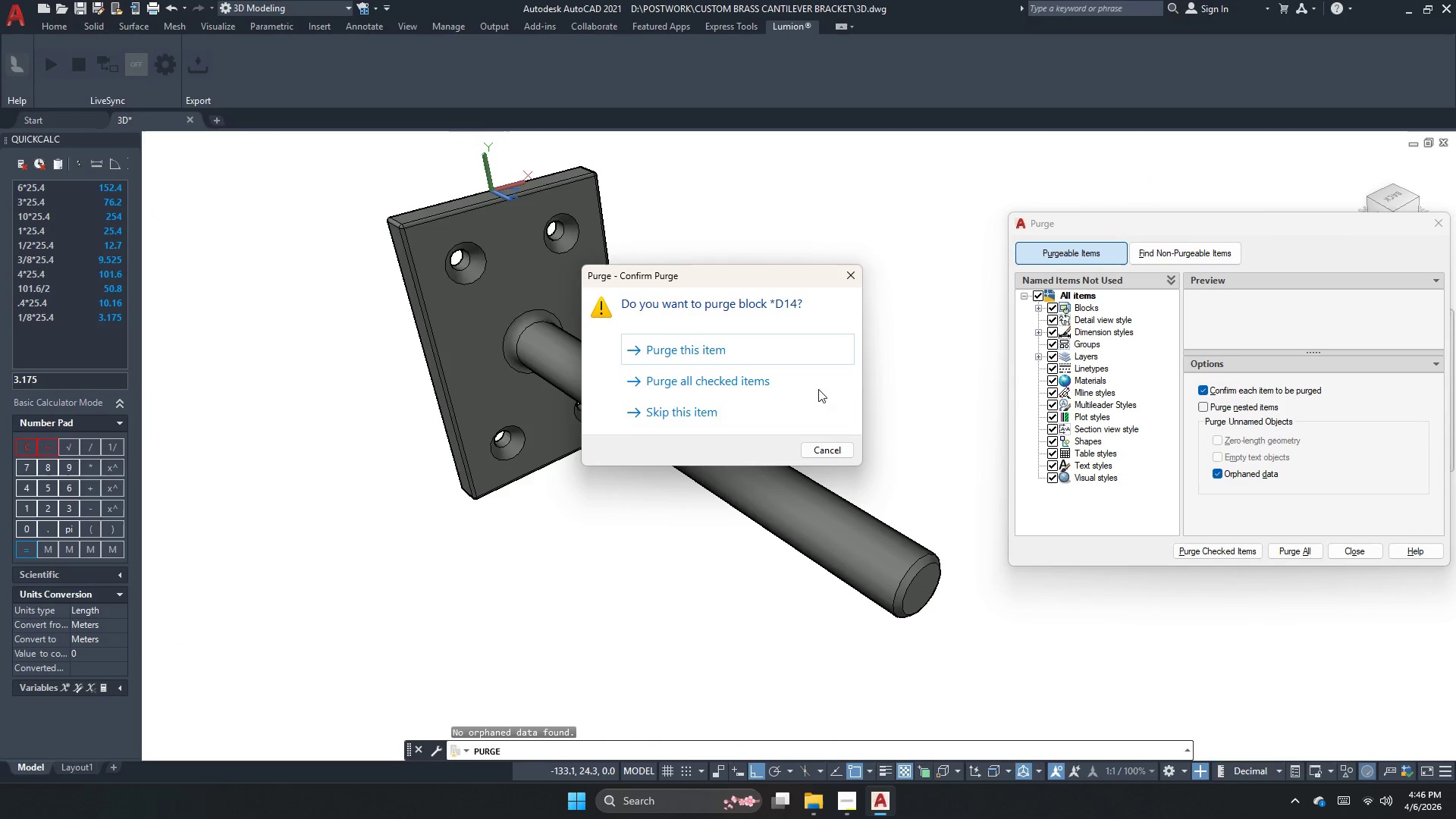 
left_click([742, 387])
 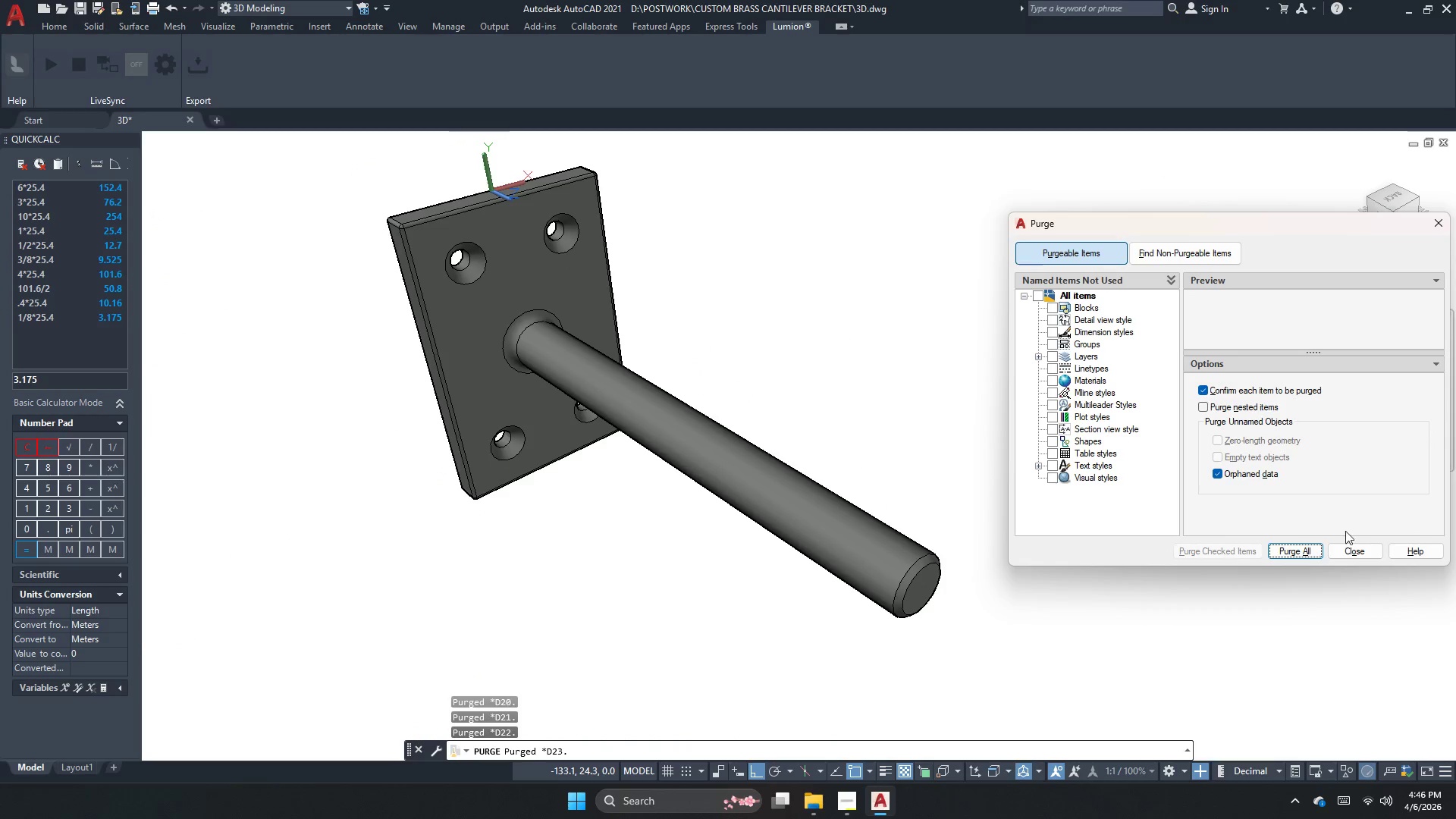 
left_click([1299, 544])
 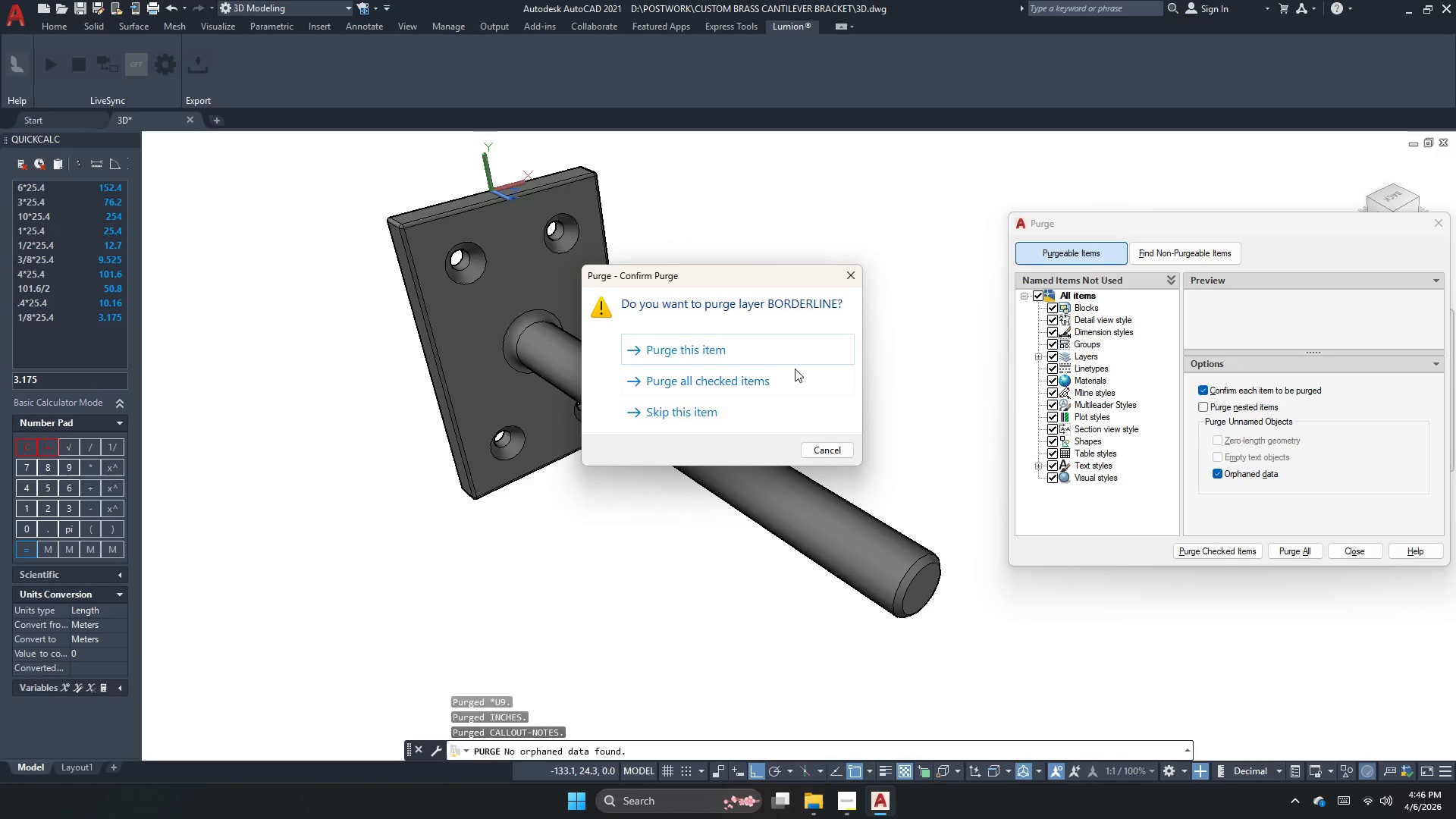 
left_click_drag(start_coordinate=[771, 362], to_coordinate=[772, 376])
 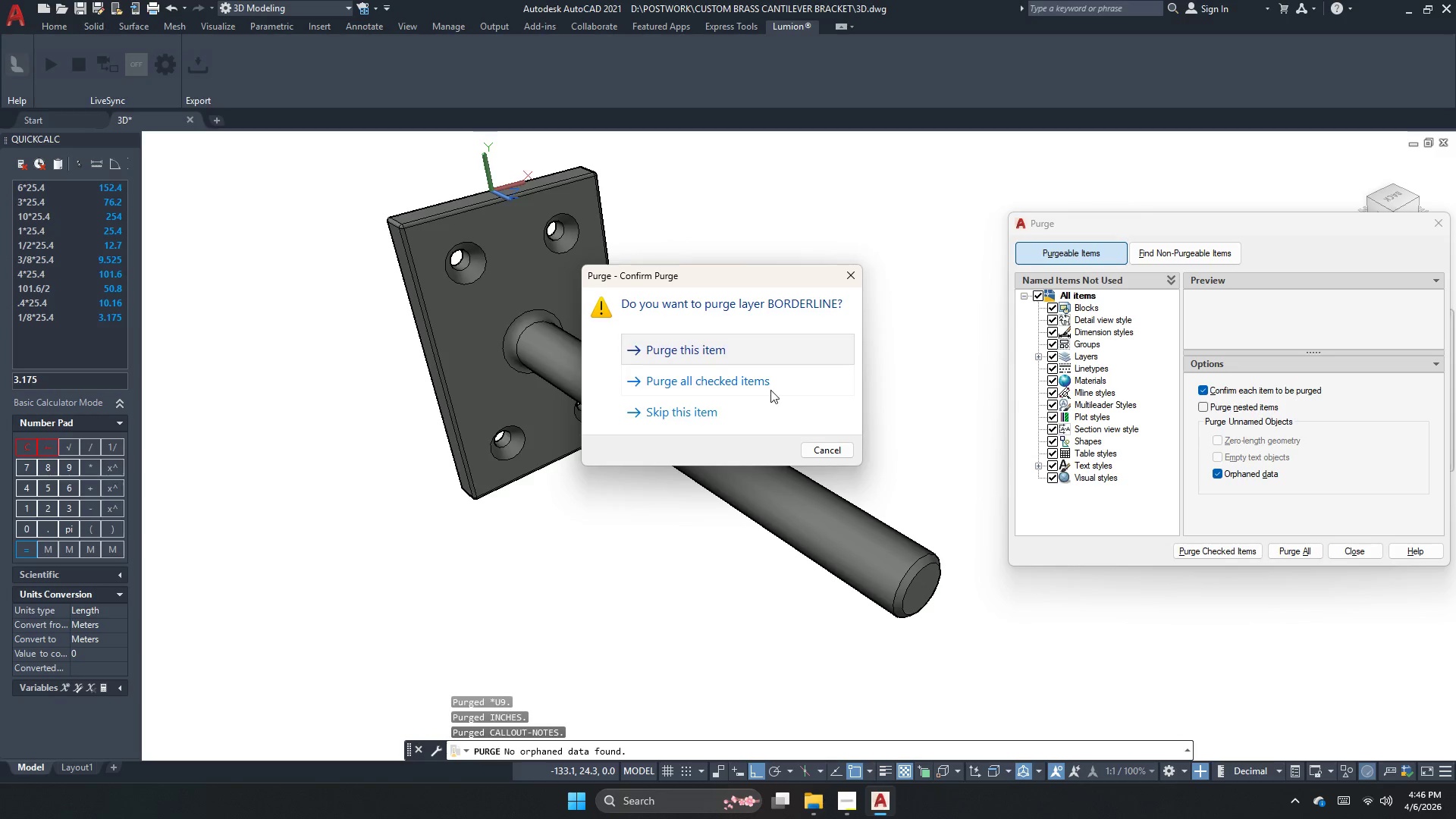 
double_click([770, 390])
 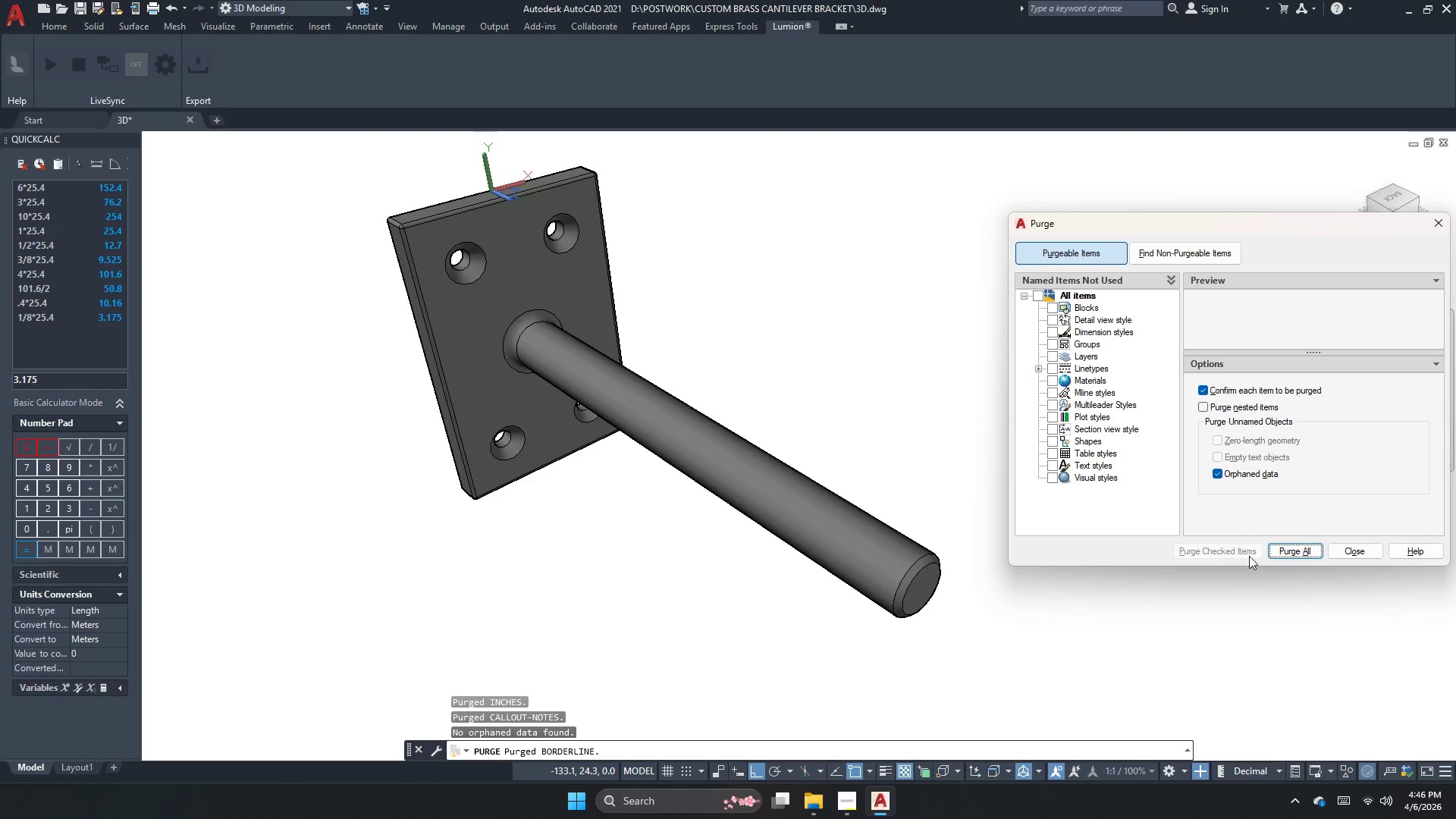 
left_click([1308, 543])
 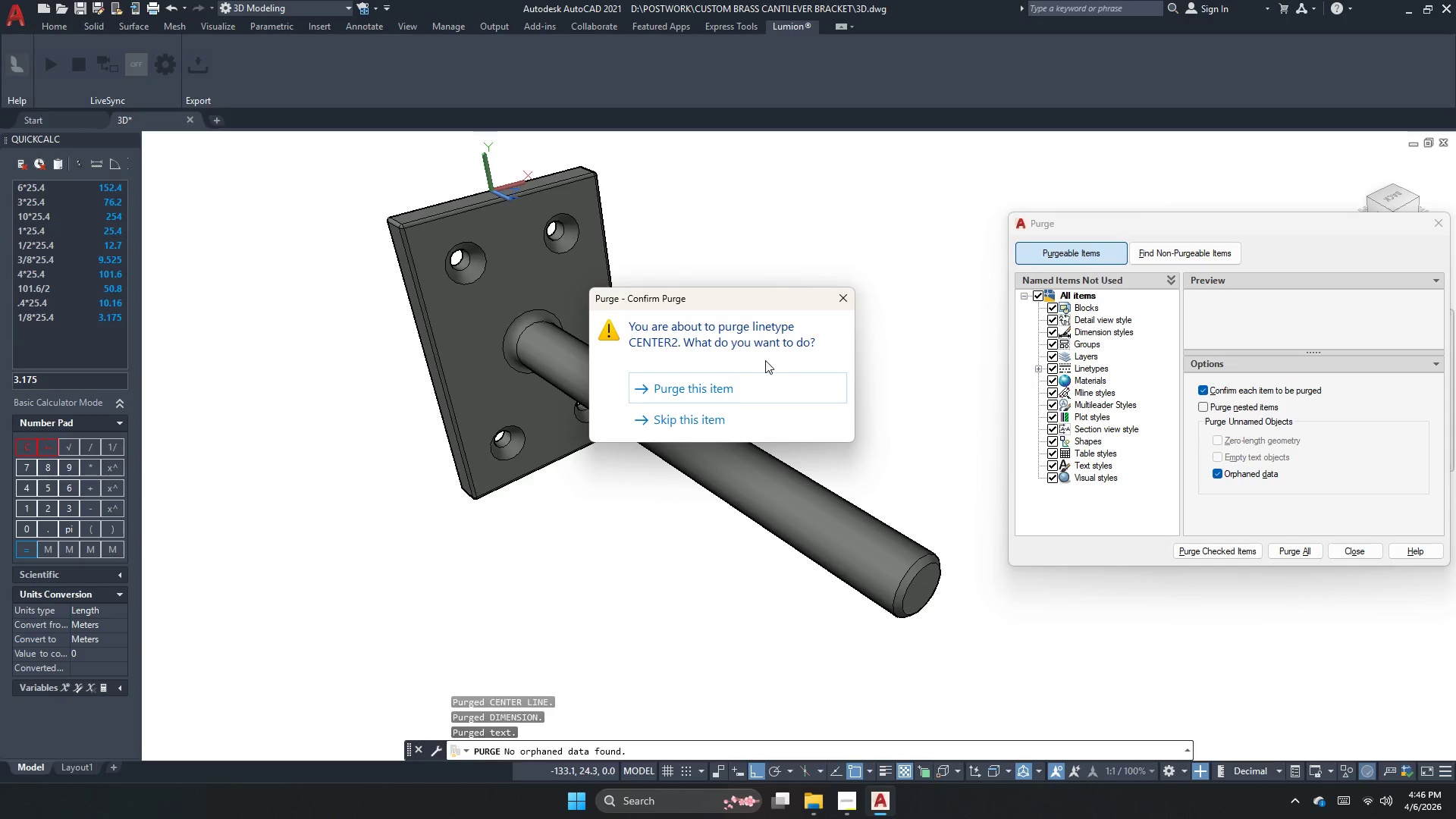 
left_click([761, 394])
 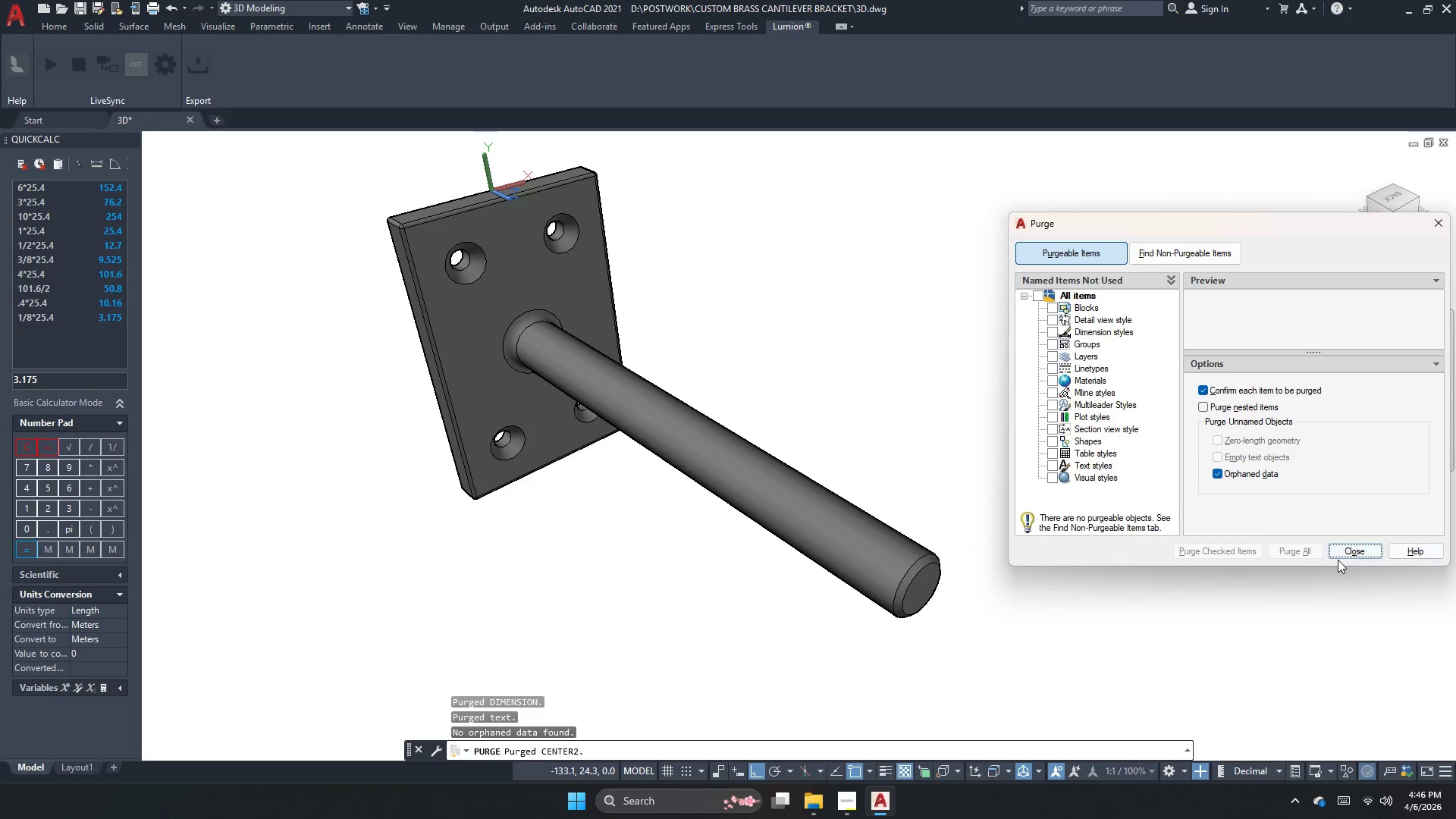 
double_click([1346, 556])
 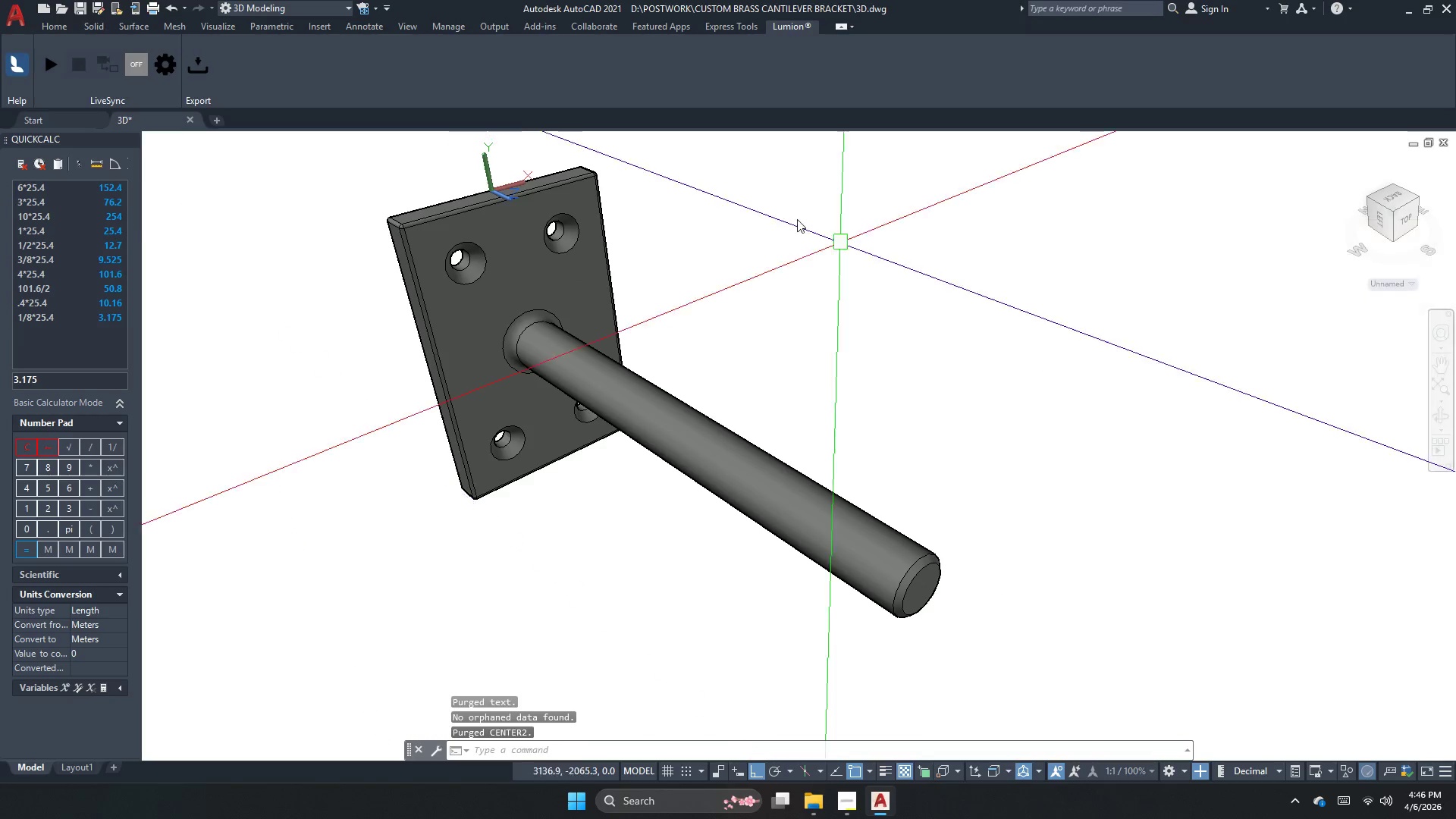 
key(Escape)
 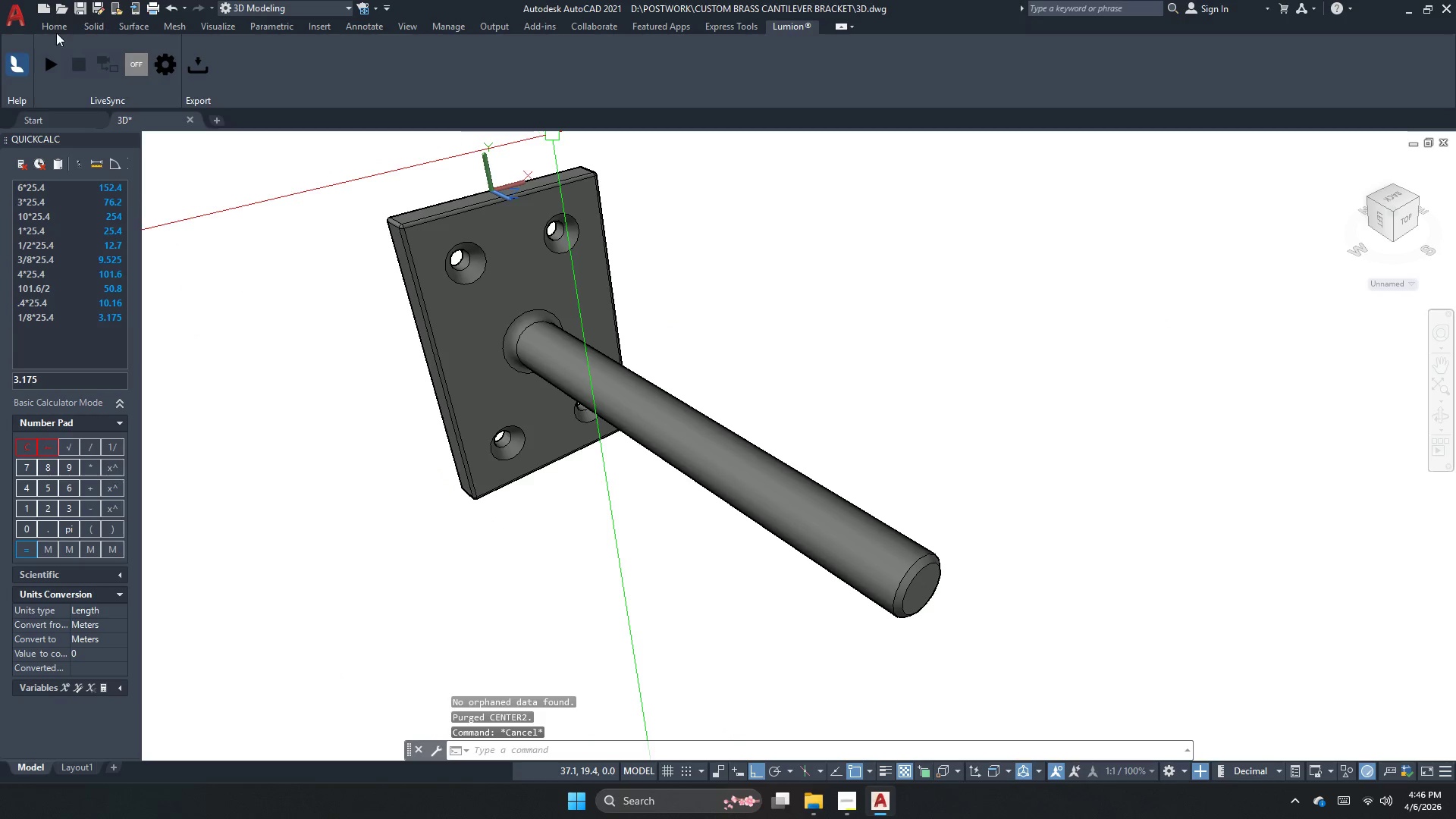 
left_click([49, 32])
 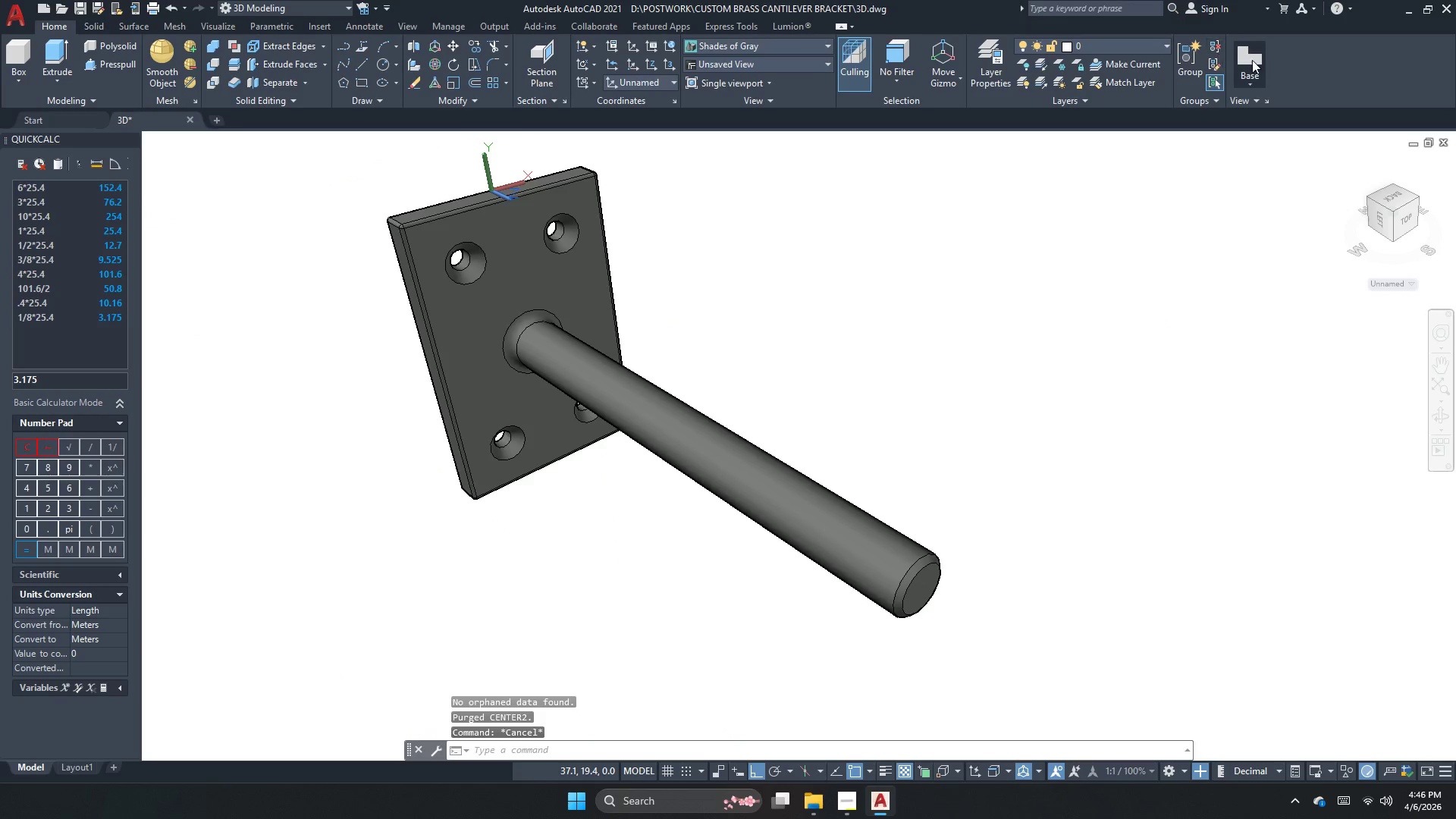 
left_click([1141, 49])
 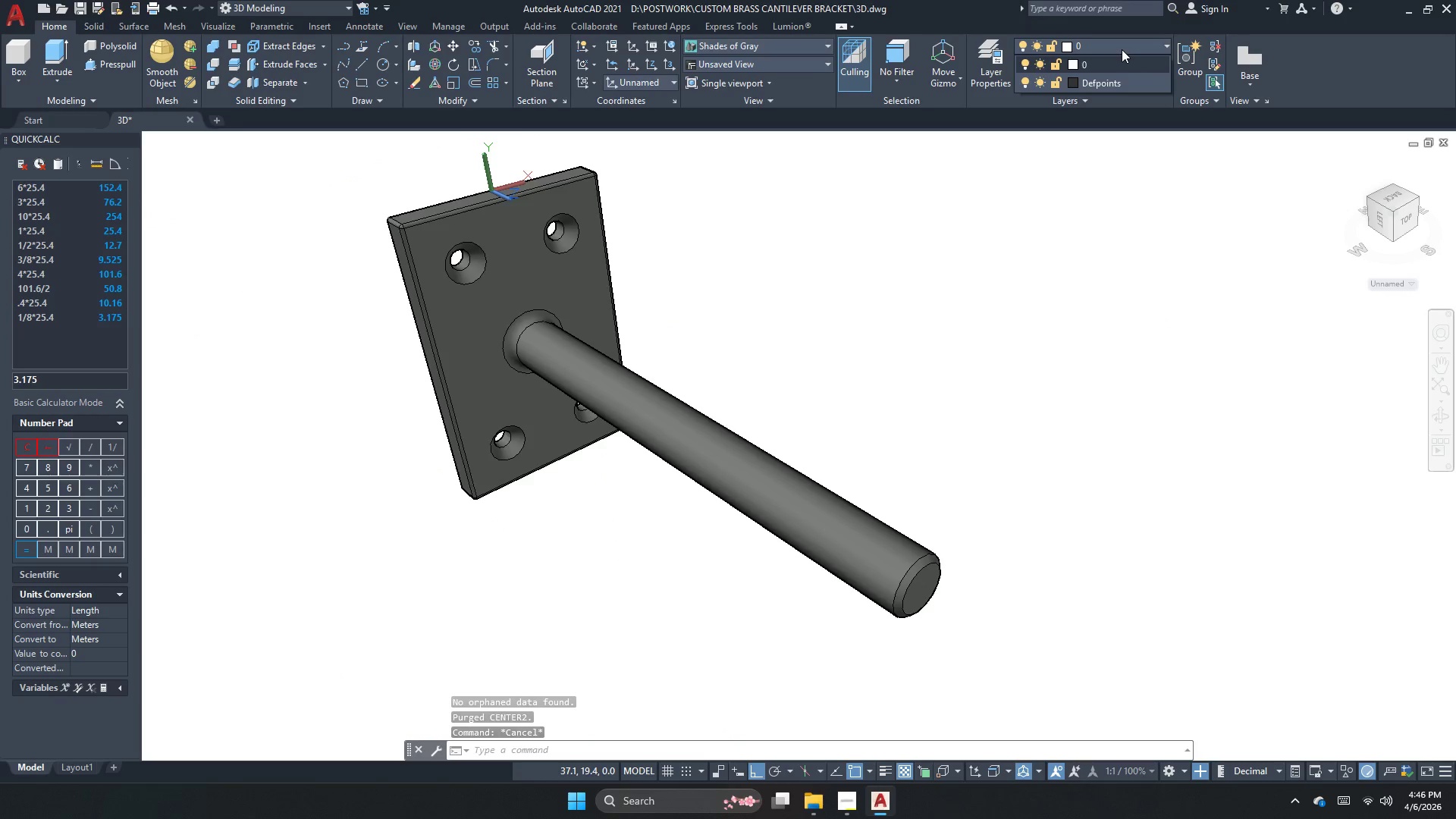 
left_click([1122, 49])
 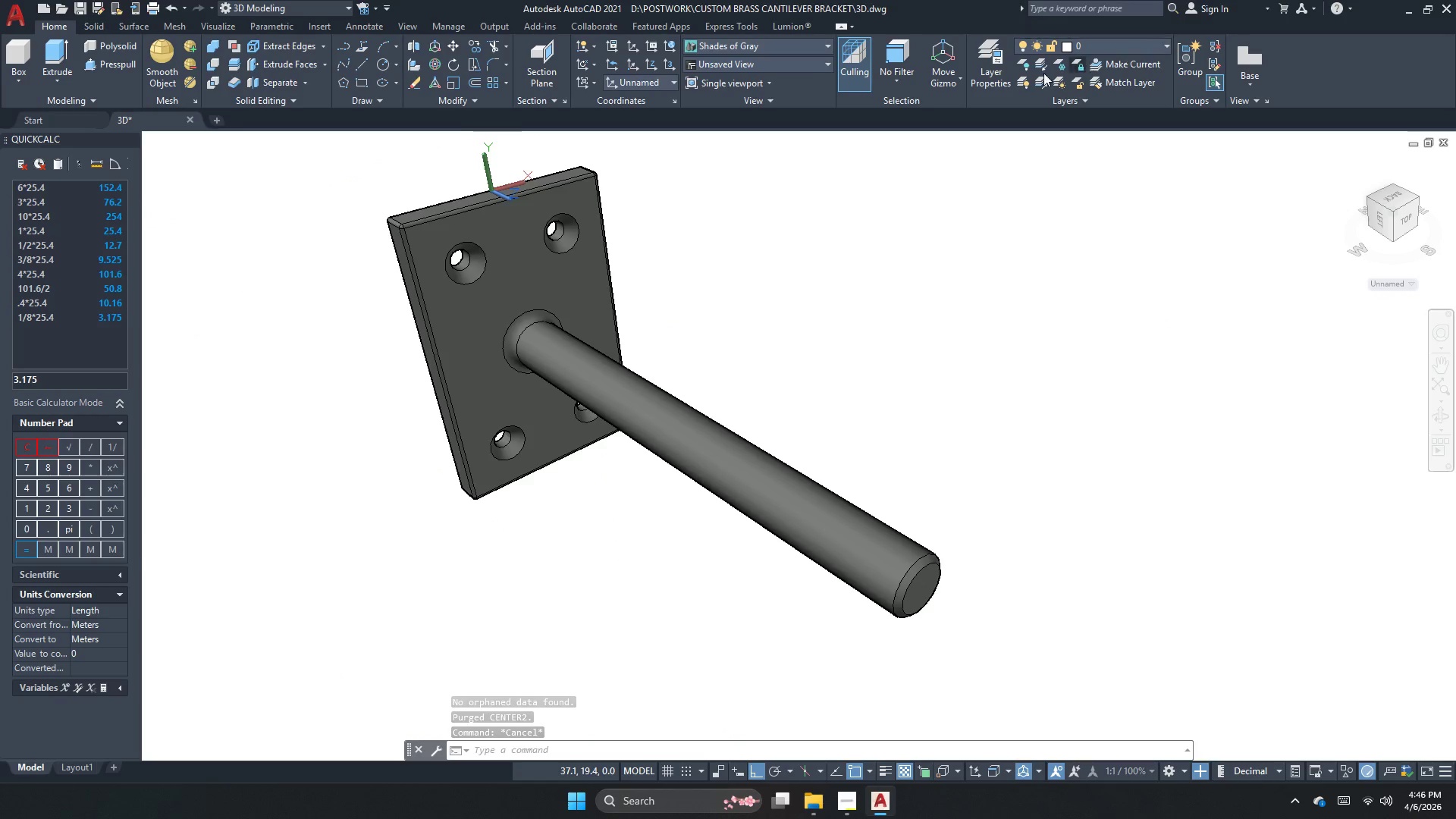 
key(Escape)
 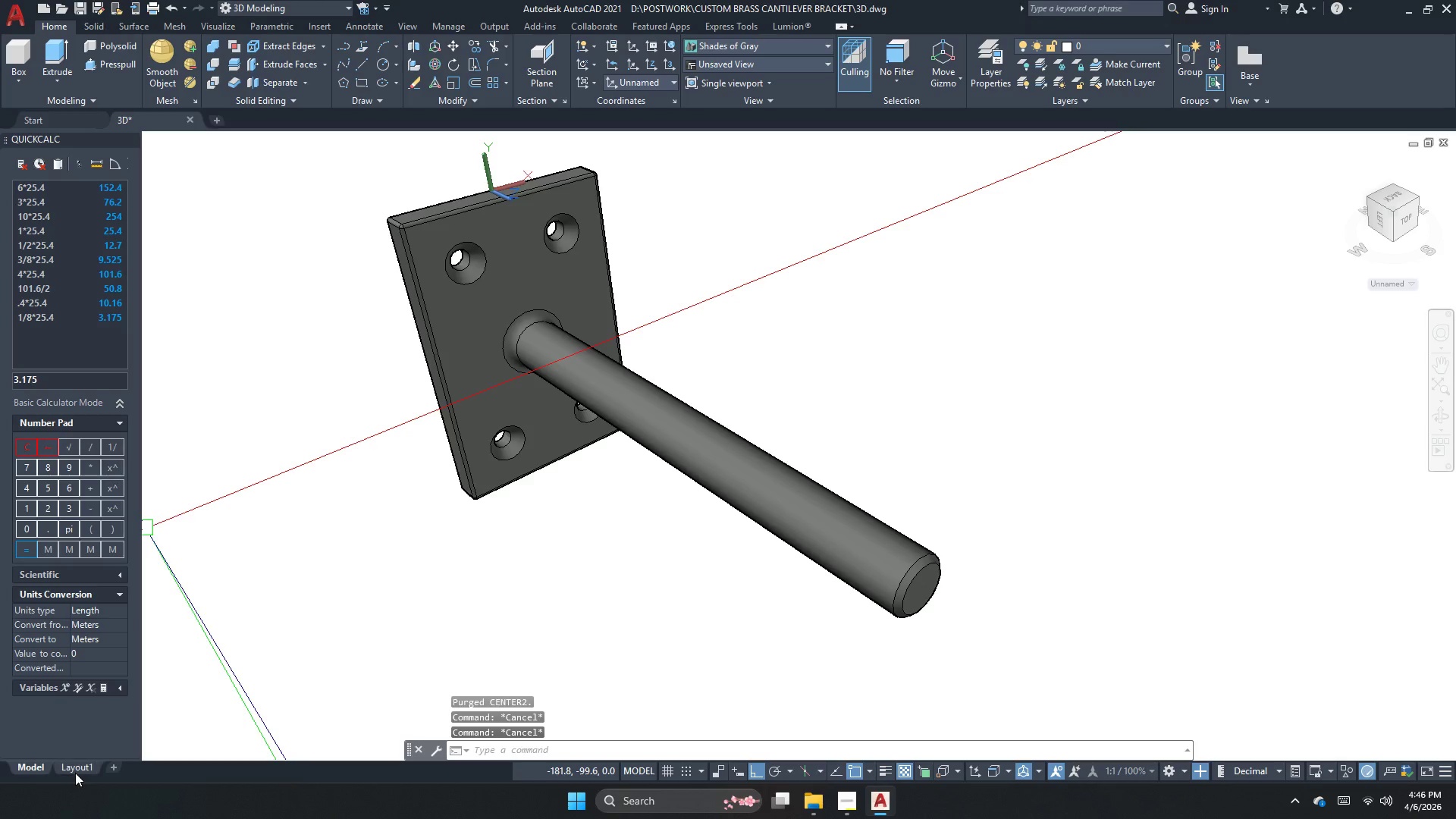 
left_click([75, 773])
 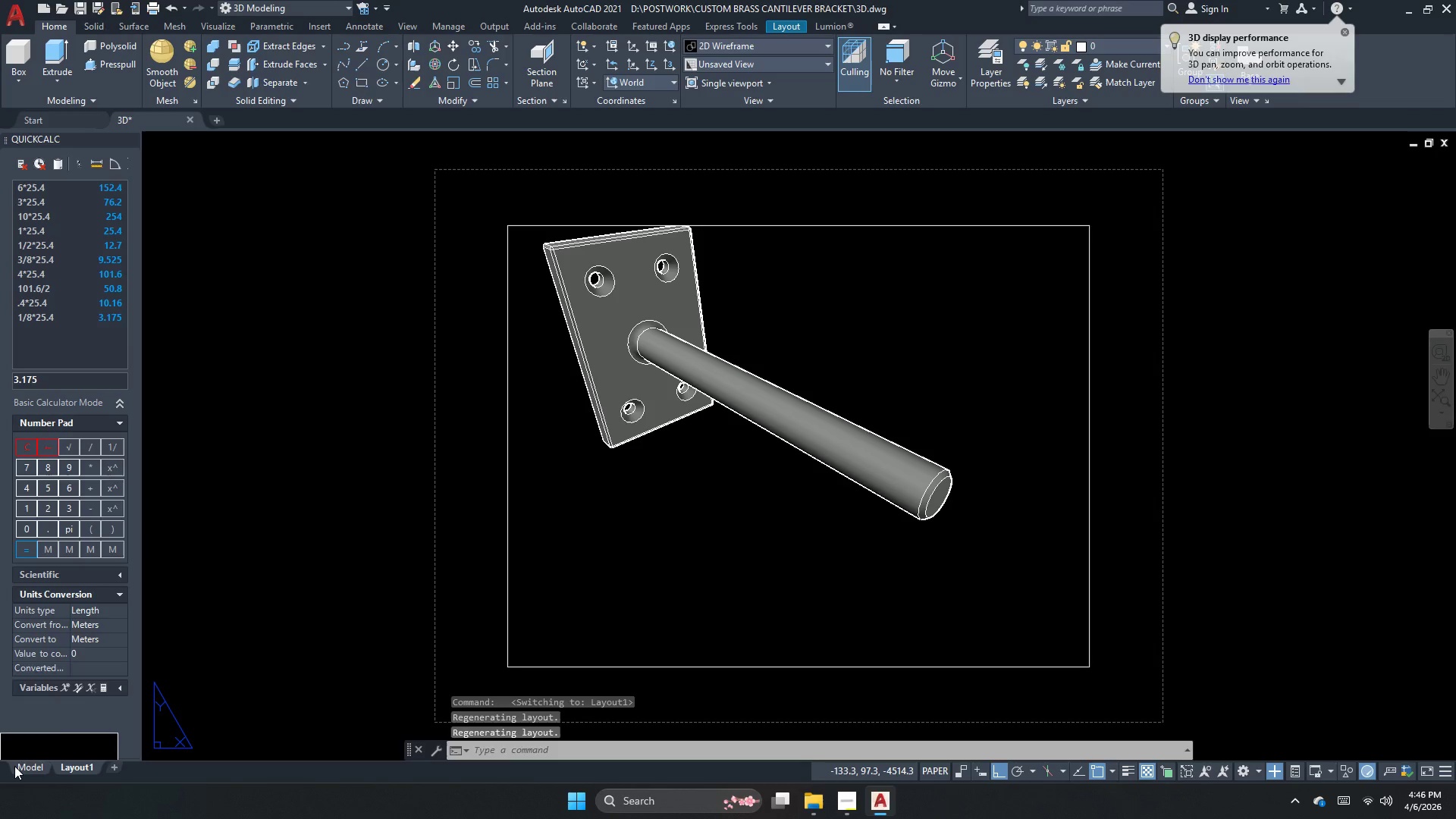 
left_click([37, 766])
 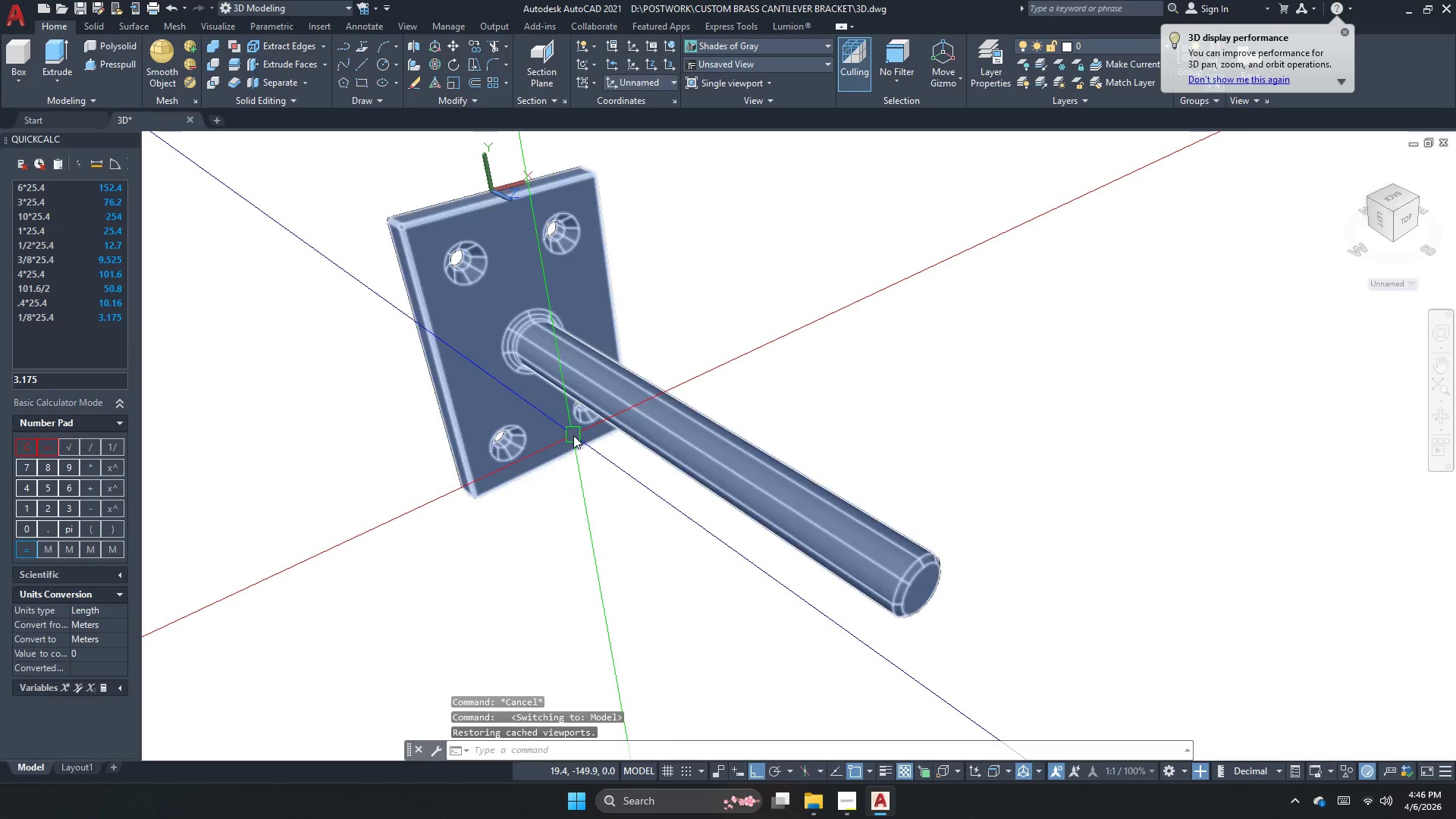 
scroll: coordinate [486, 293], scroll_direction: up, amount: 2.0
 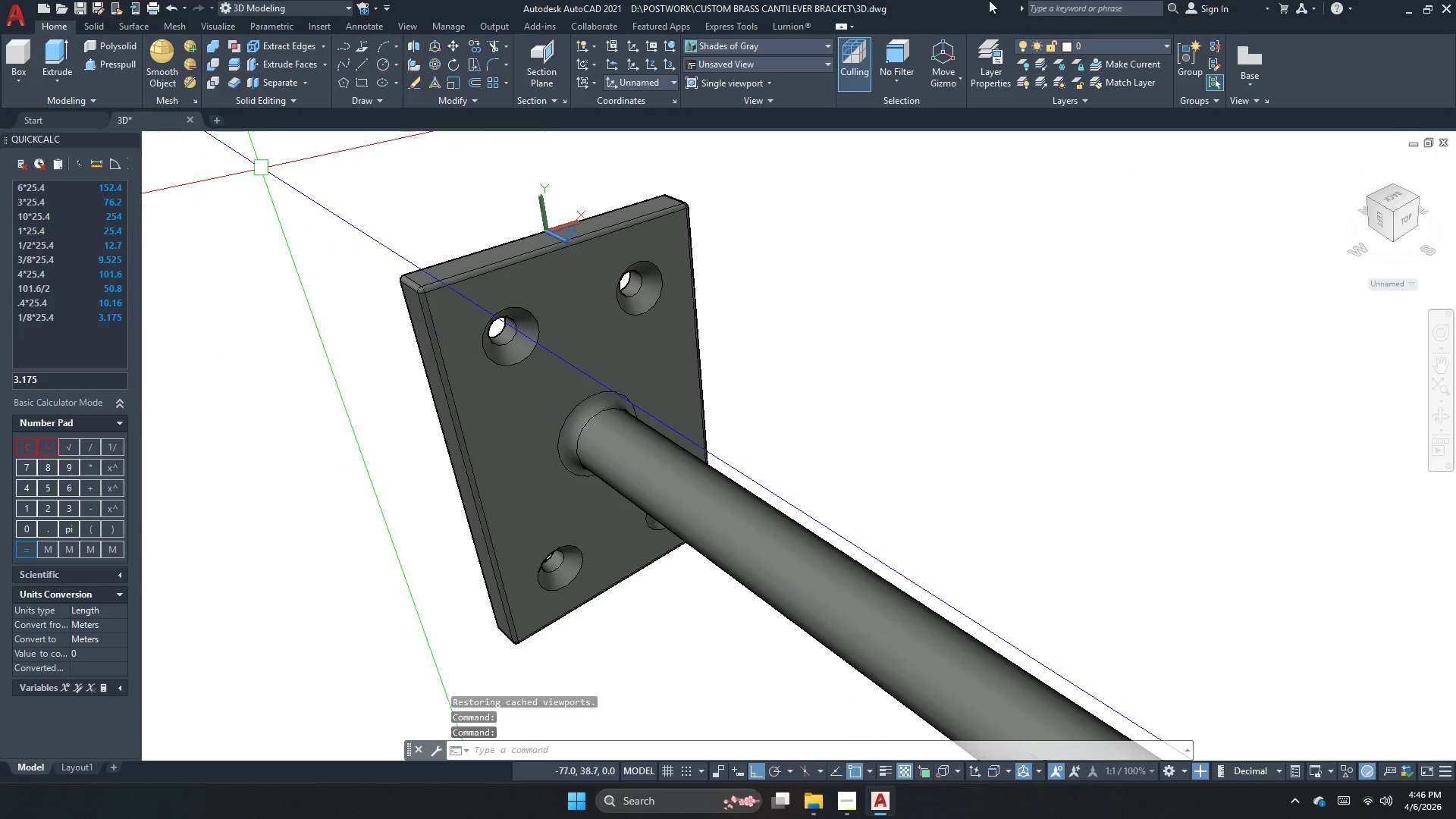 
wait(6.99)
 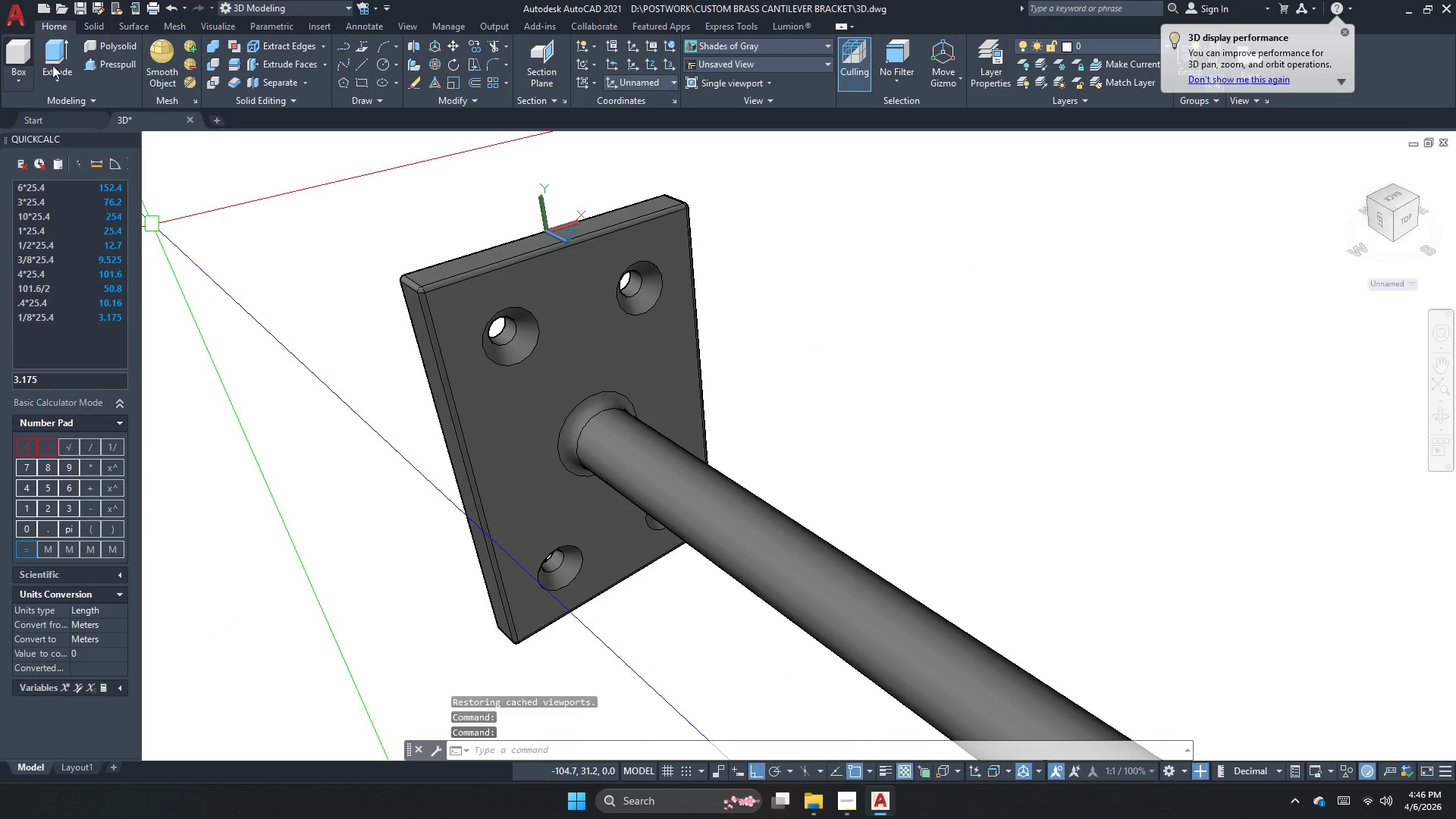 
left_click([821, 799])
 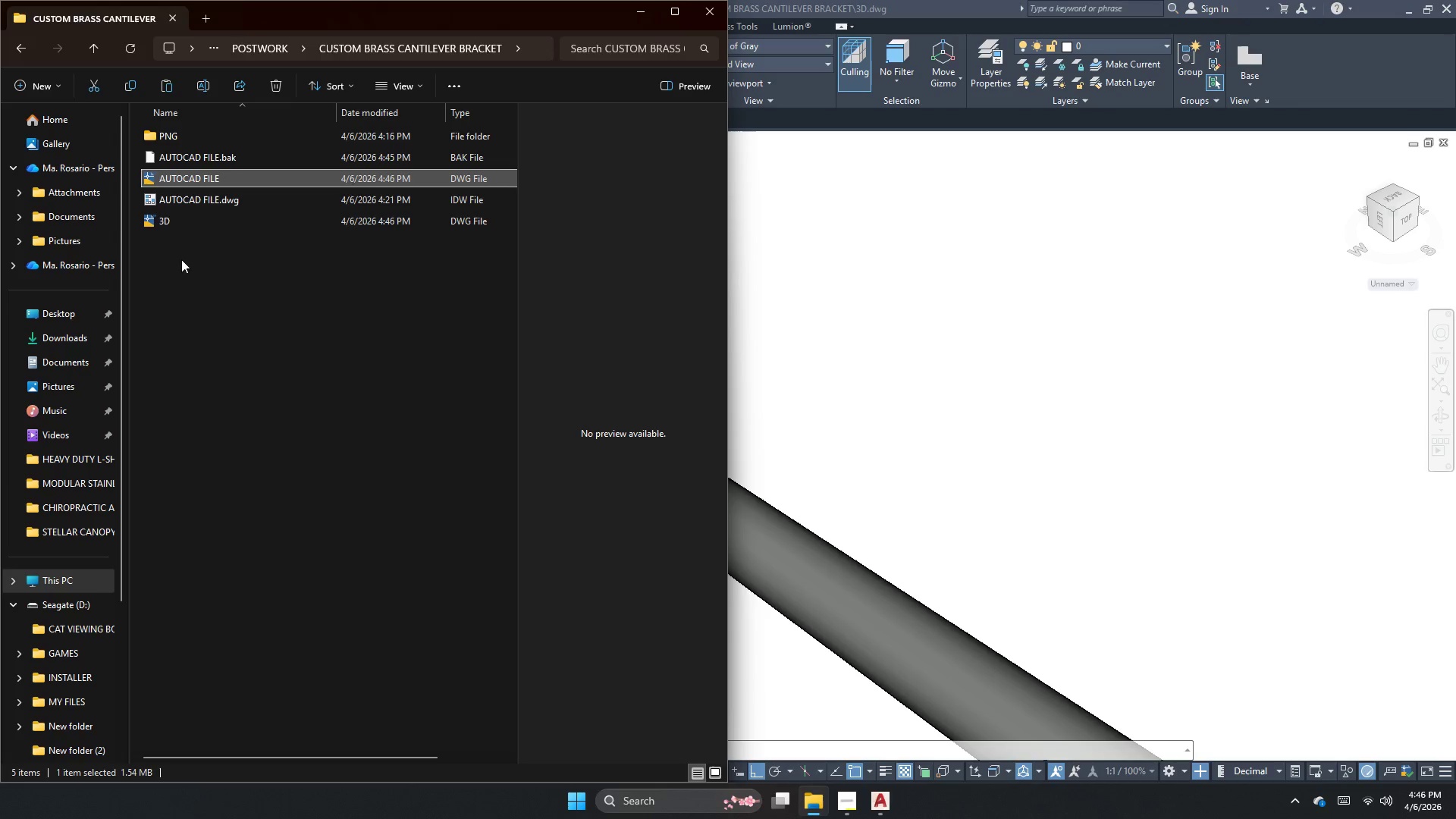 
left_click([173, 259])
 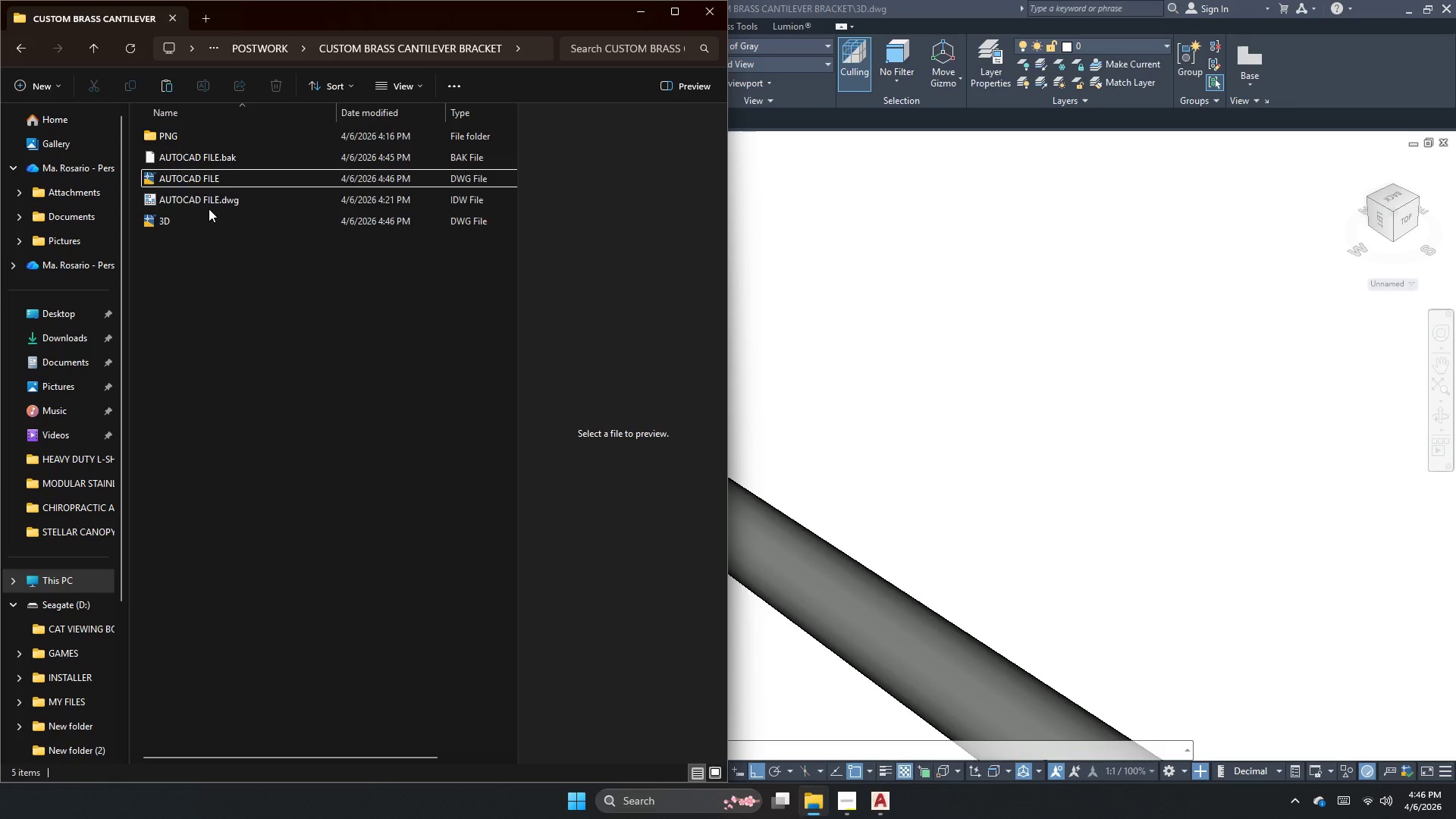 
double_click([219, 187])
 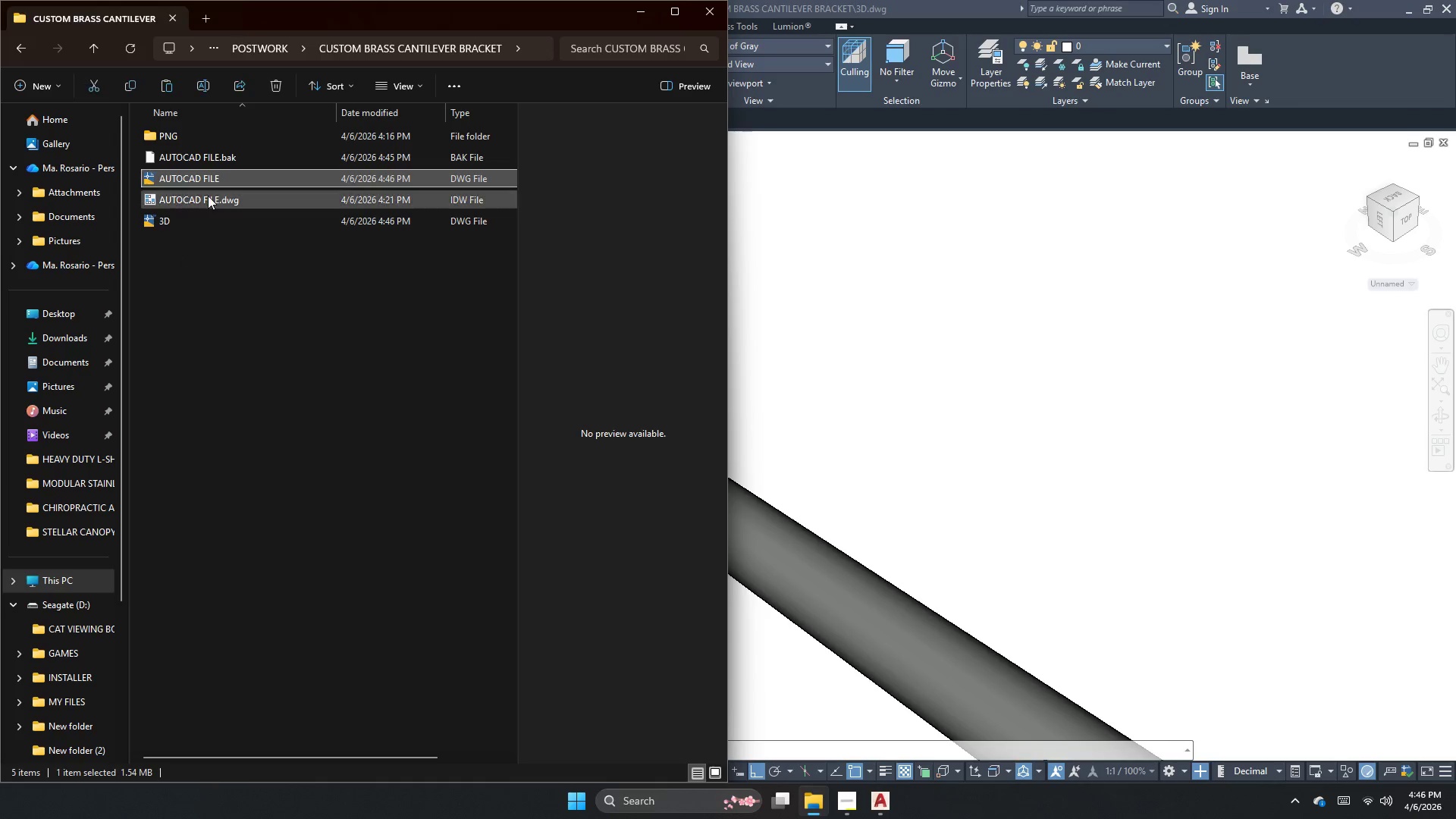 
triple_click([208, 196])
 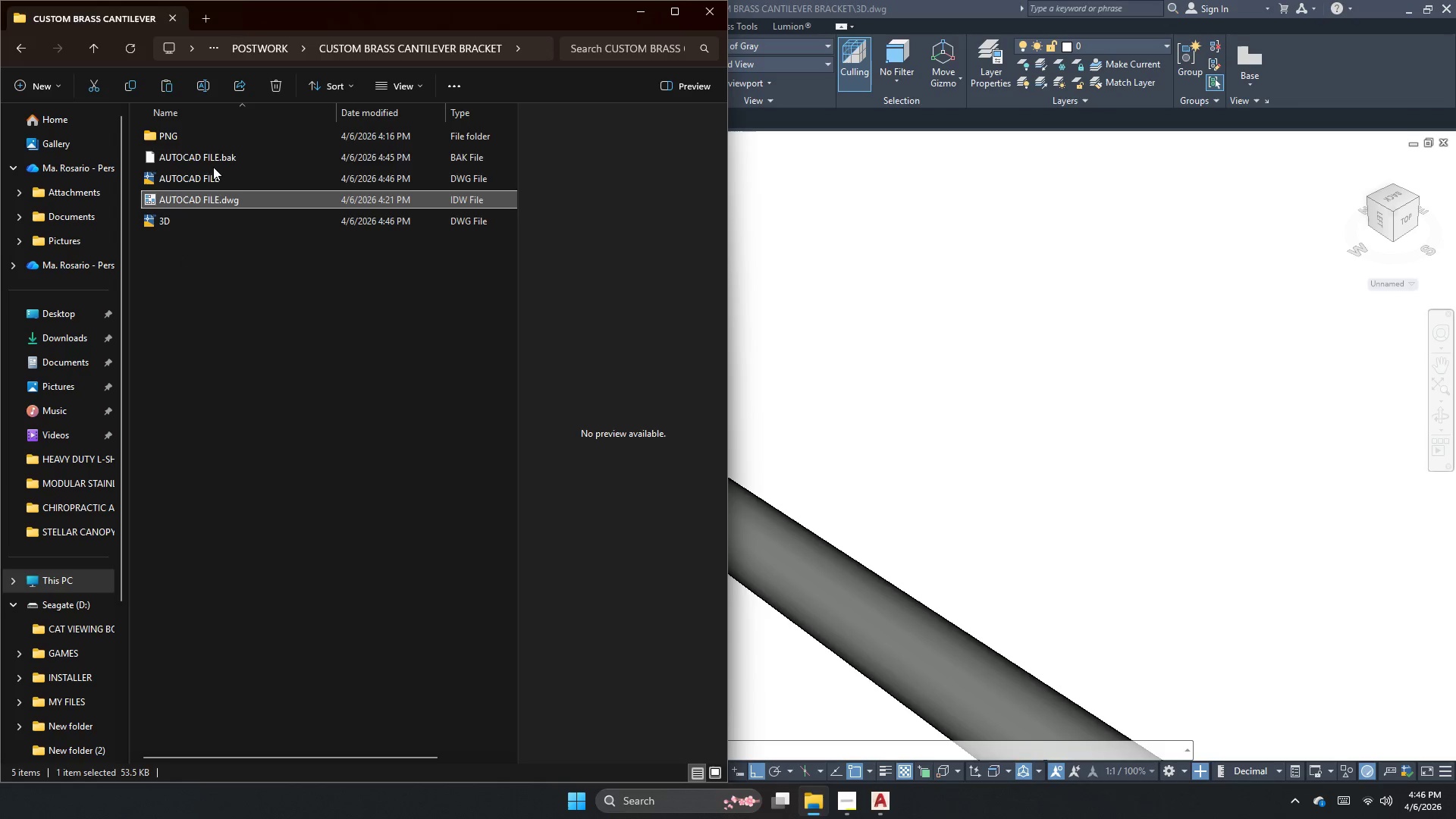 
hold_key(key=ControlLeft, duration=0.55)
left_click([230, 156])
 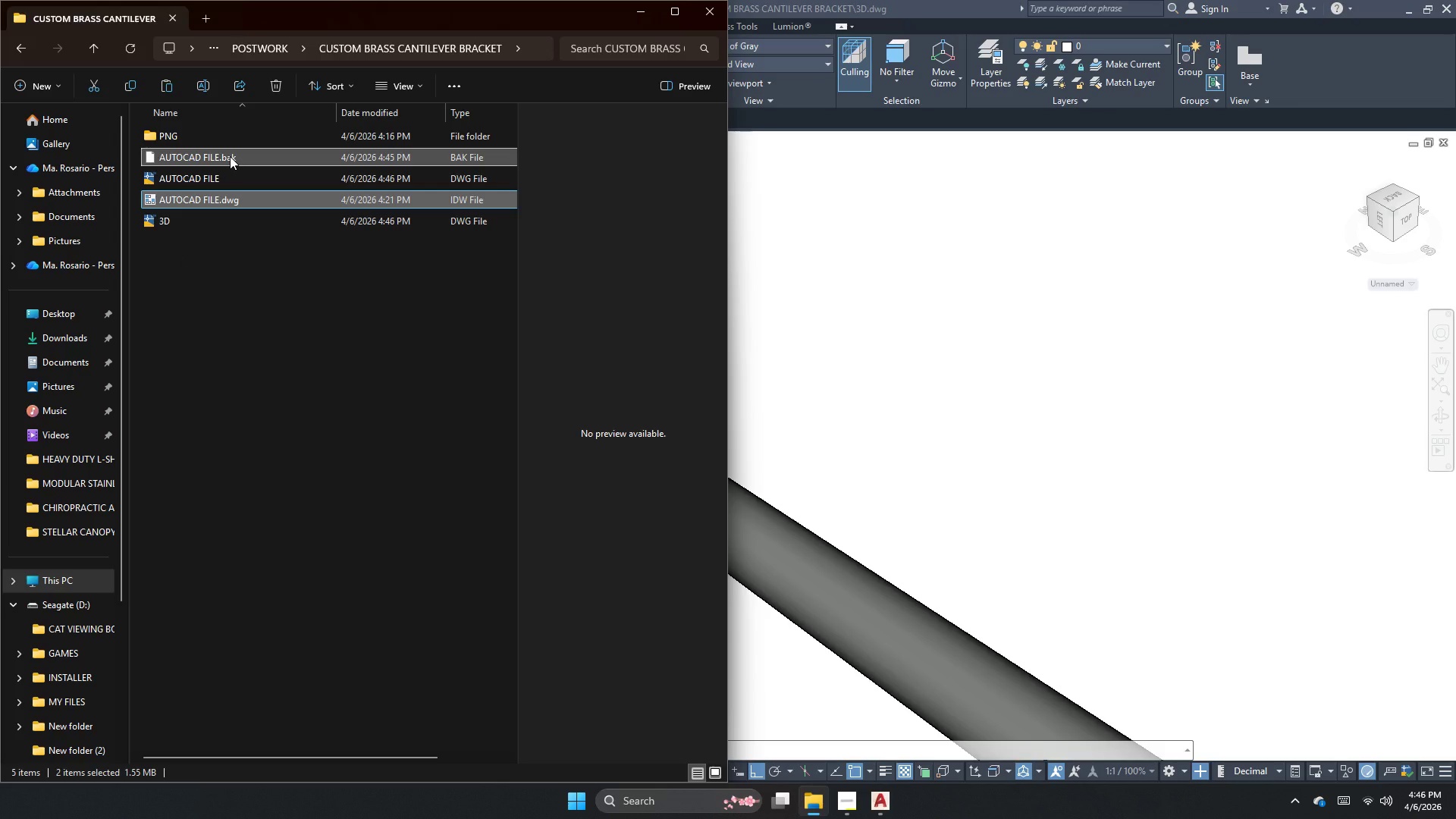 
key(Delete)
 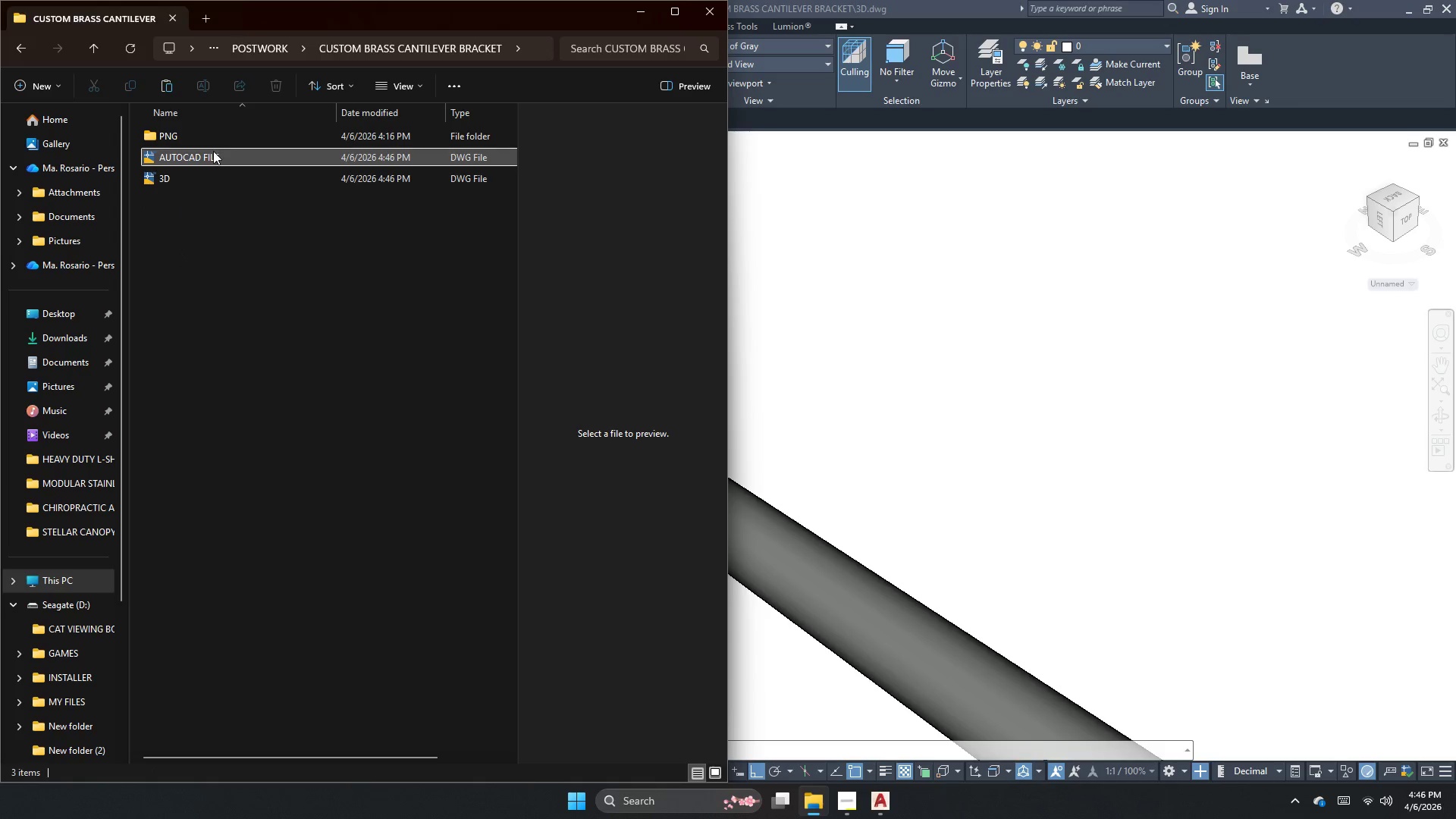 
left_click([213, 151])
 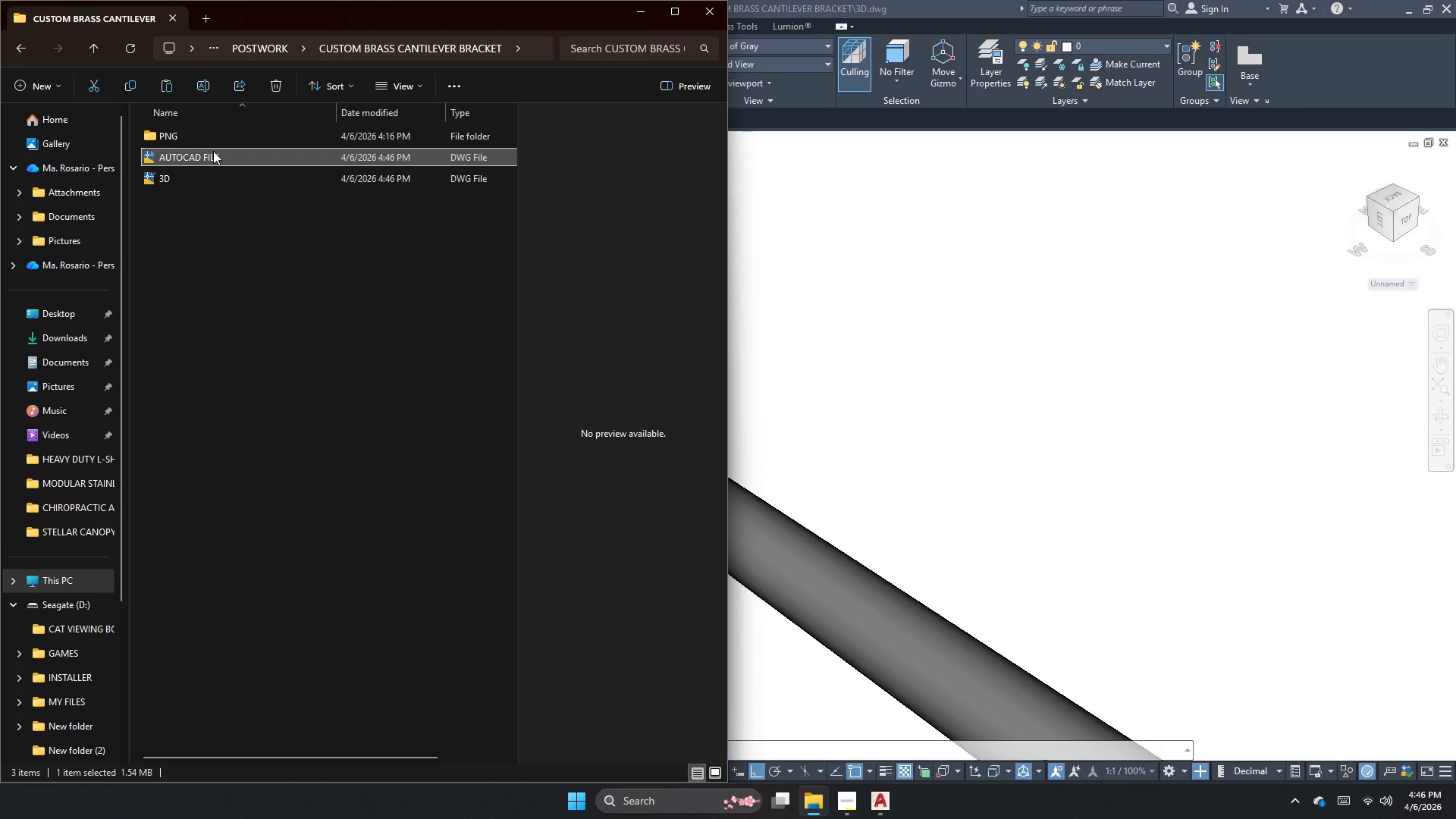 
key(F1)
 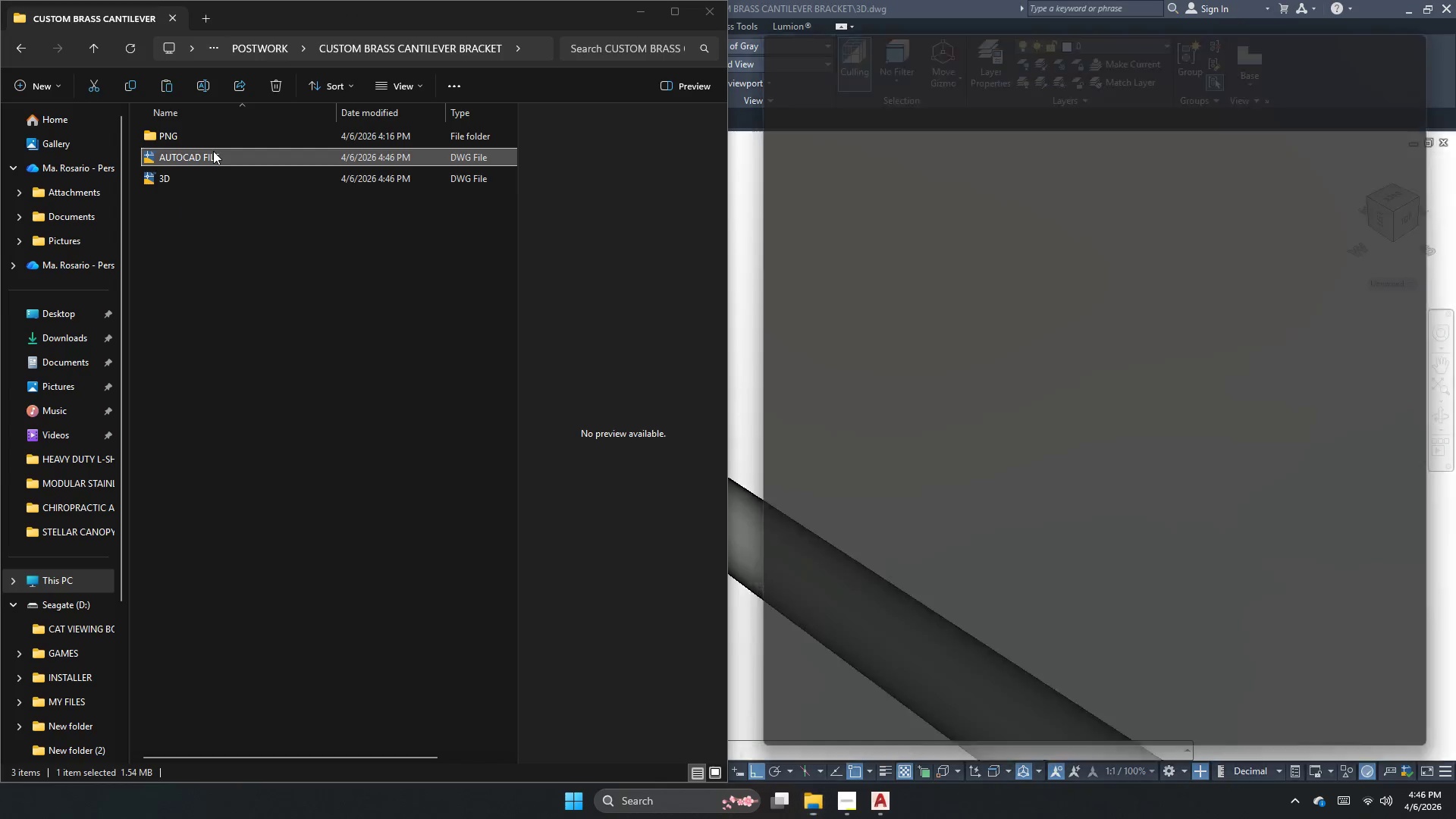 
key(Enter)
 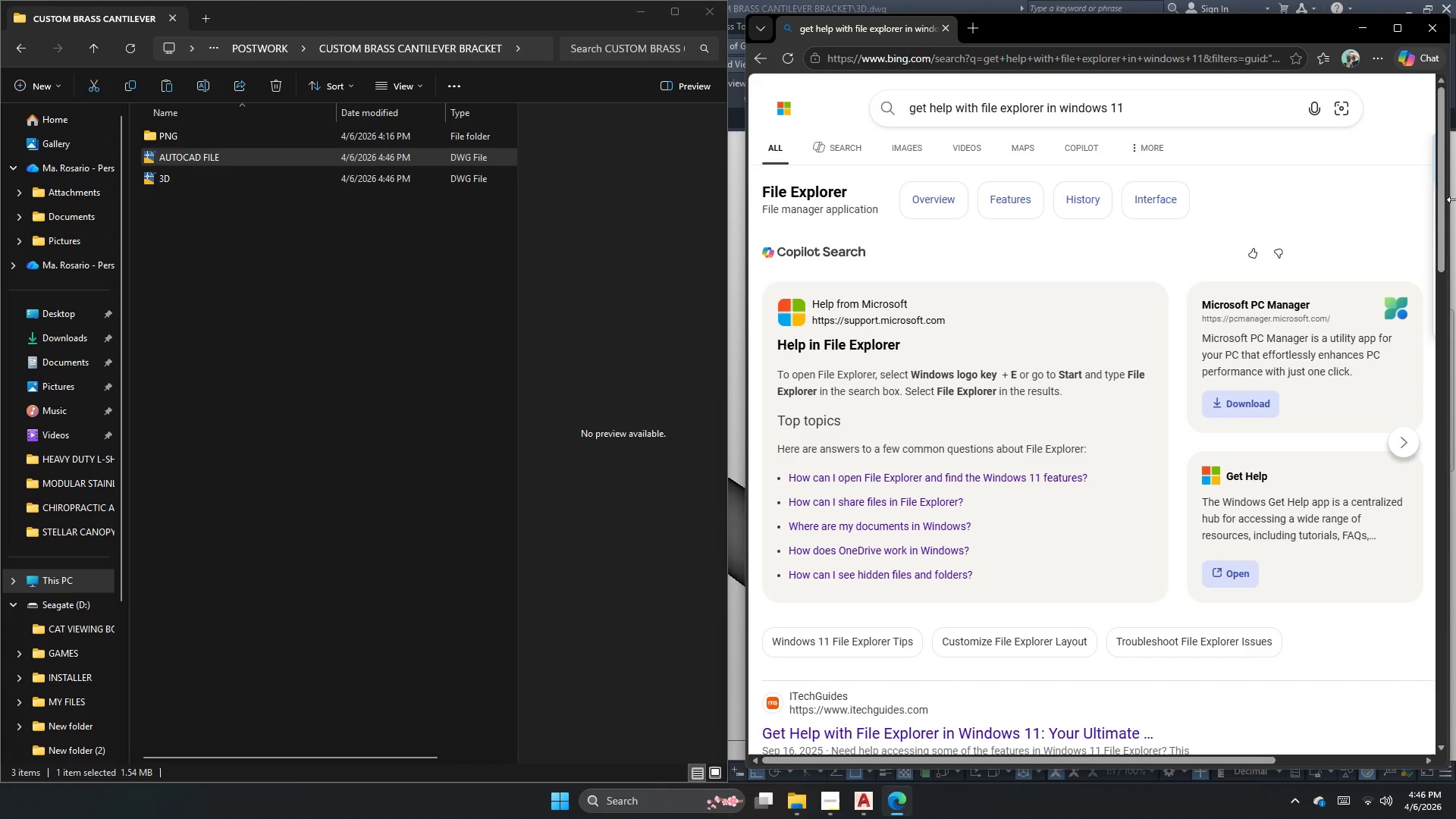 
left_click([1439, 23])
 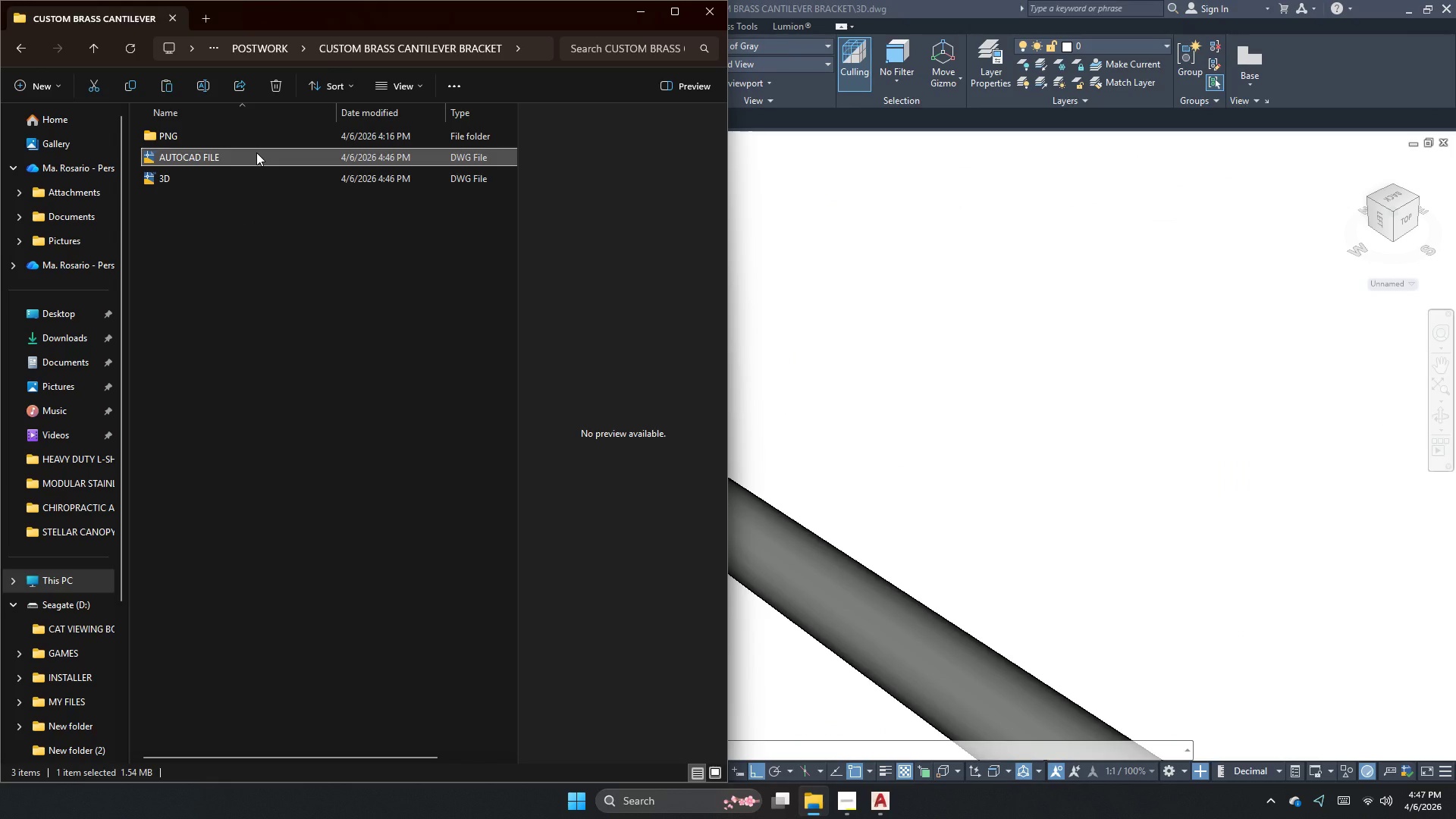 
double_click([256, 152])
 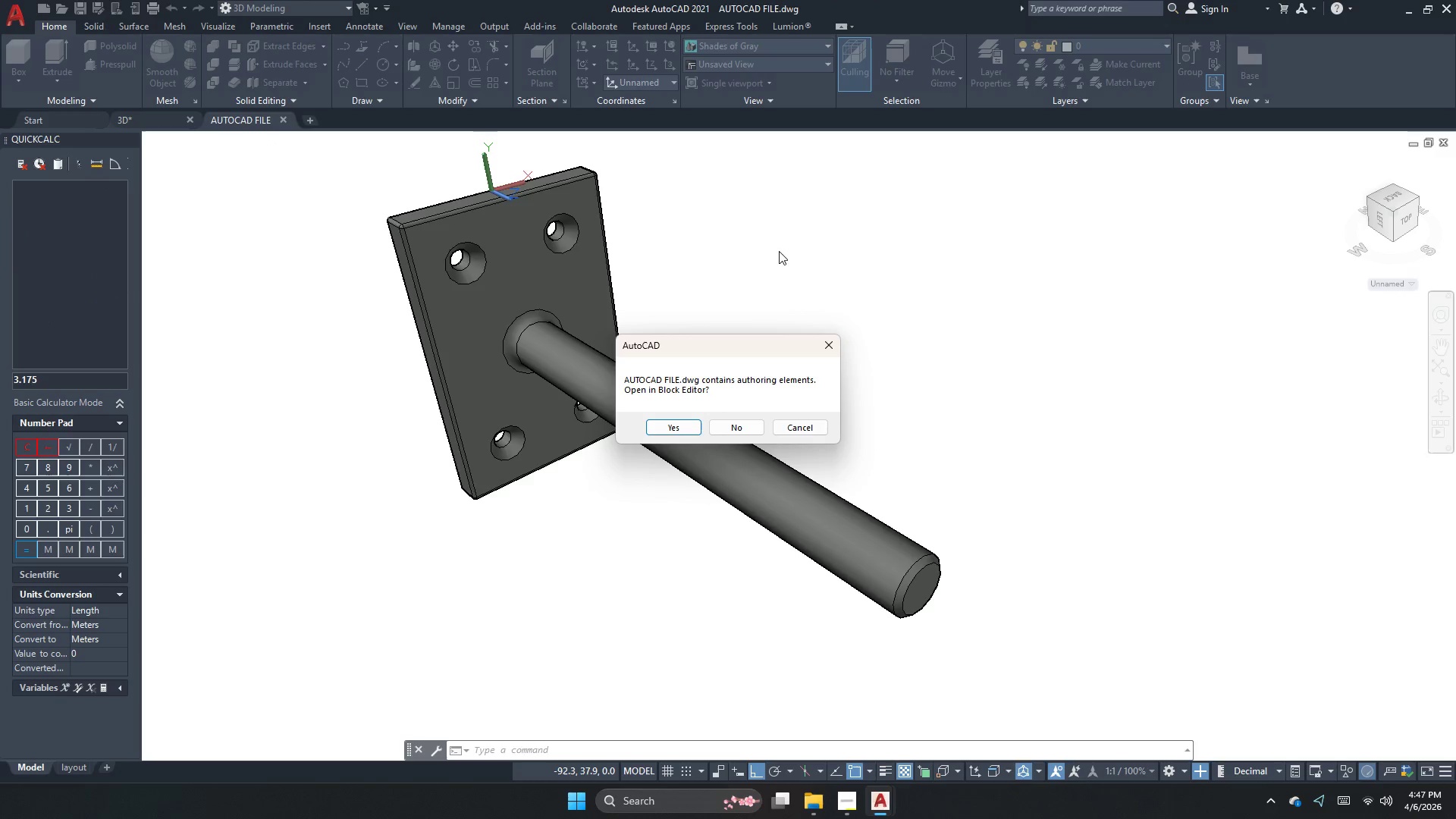 
left_click([753, 428])
 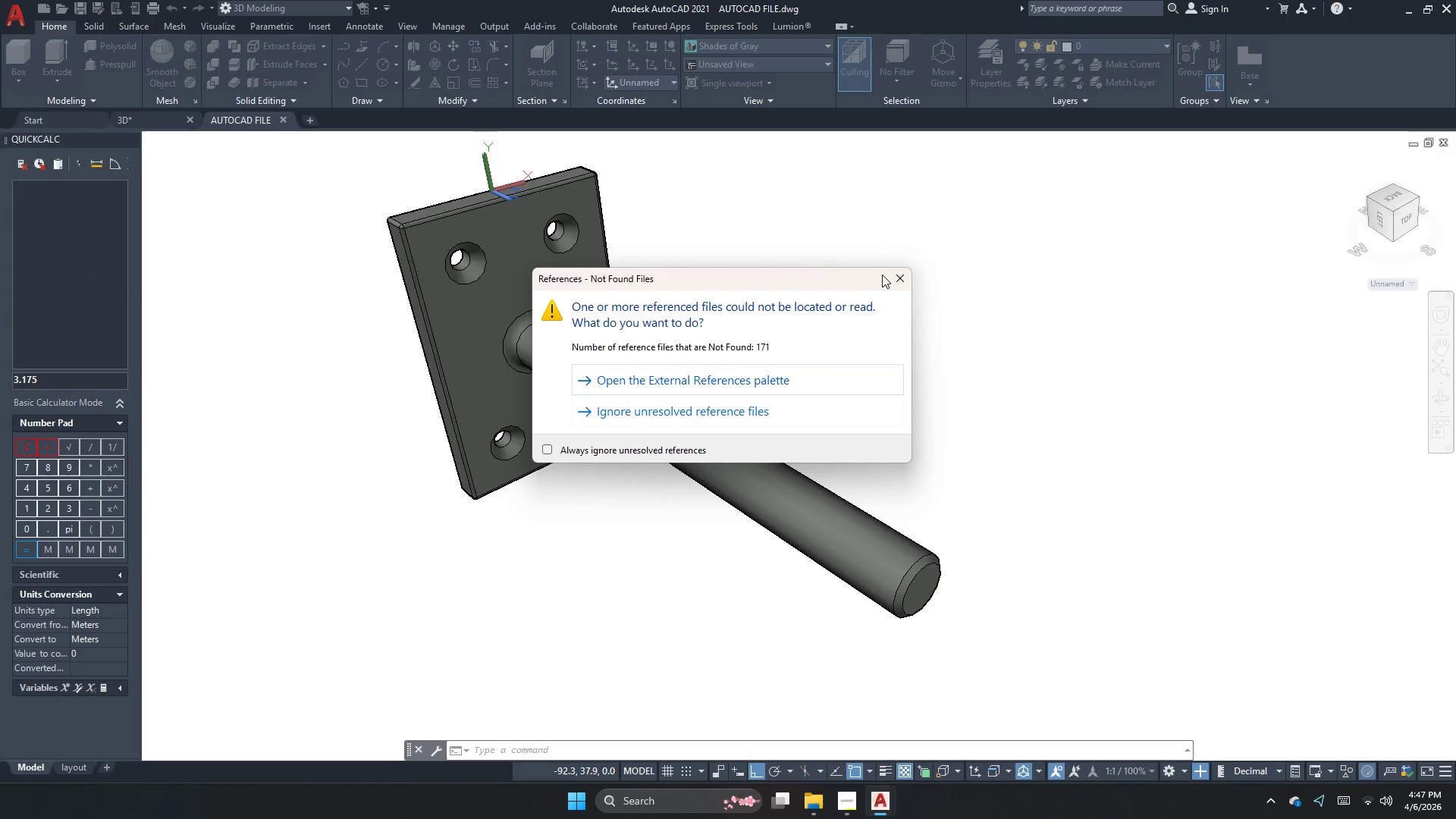 
left_click_drag(start_coordinate=[899, 262], to_coordinate=[901, 275])
 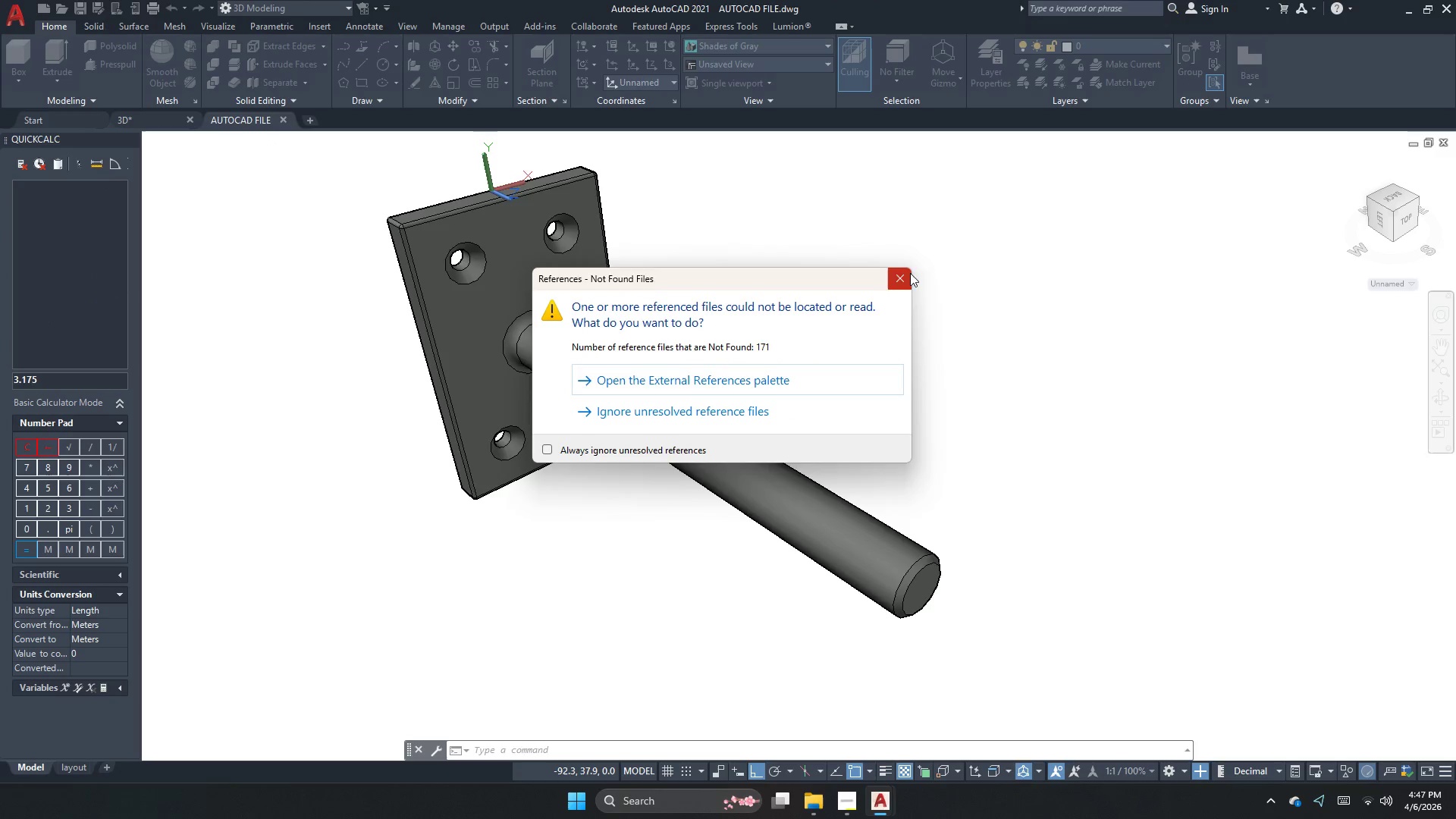 
double_click([910, 273])
 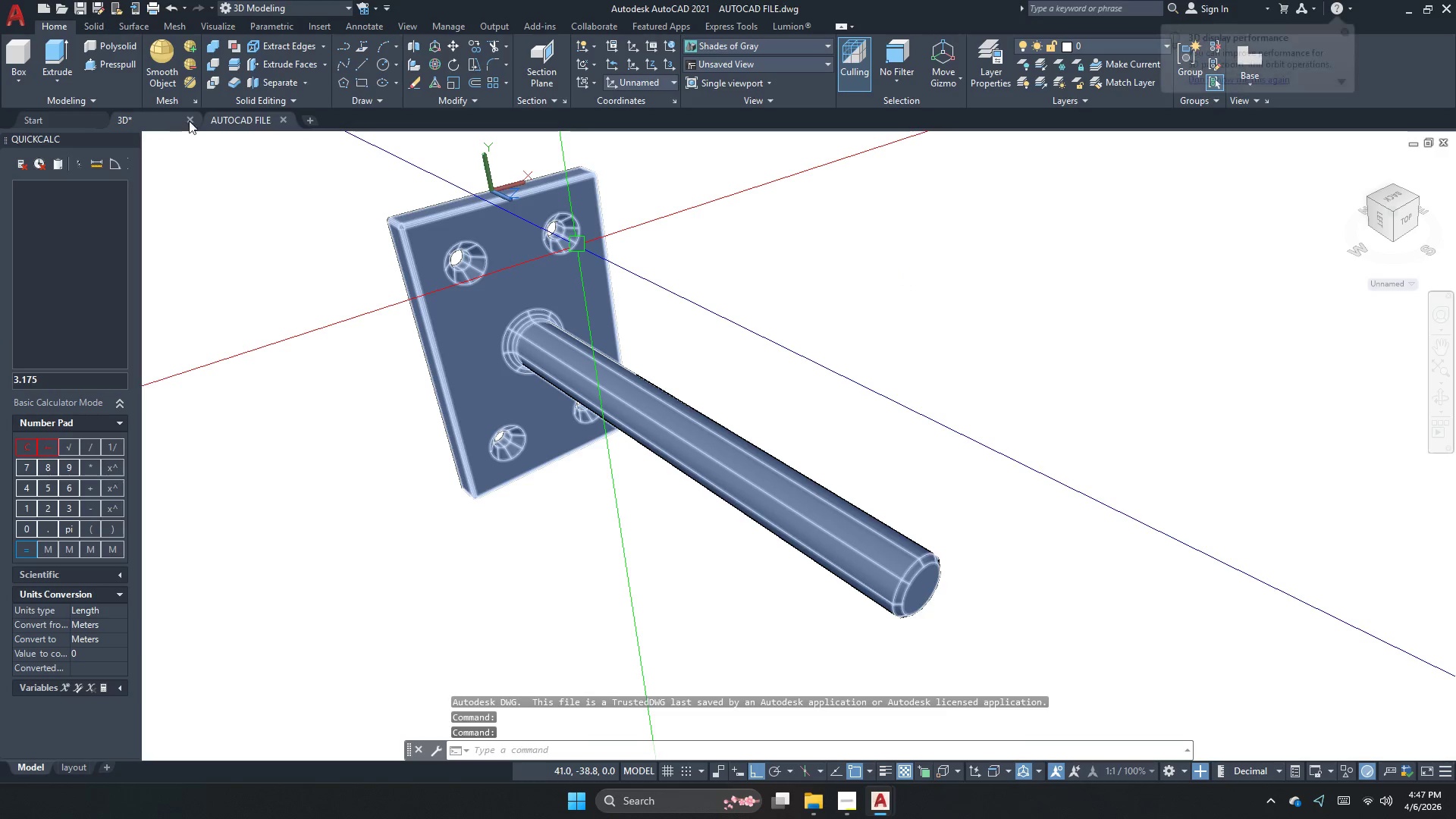 
left_click([189, 125])
 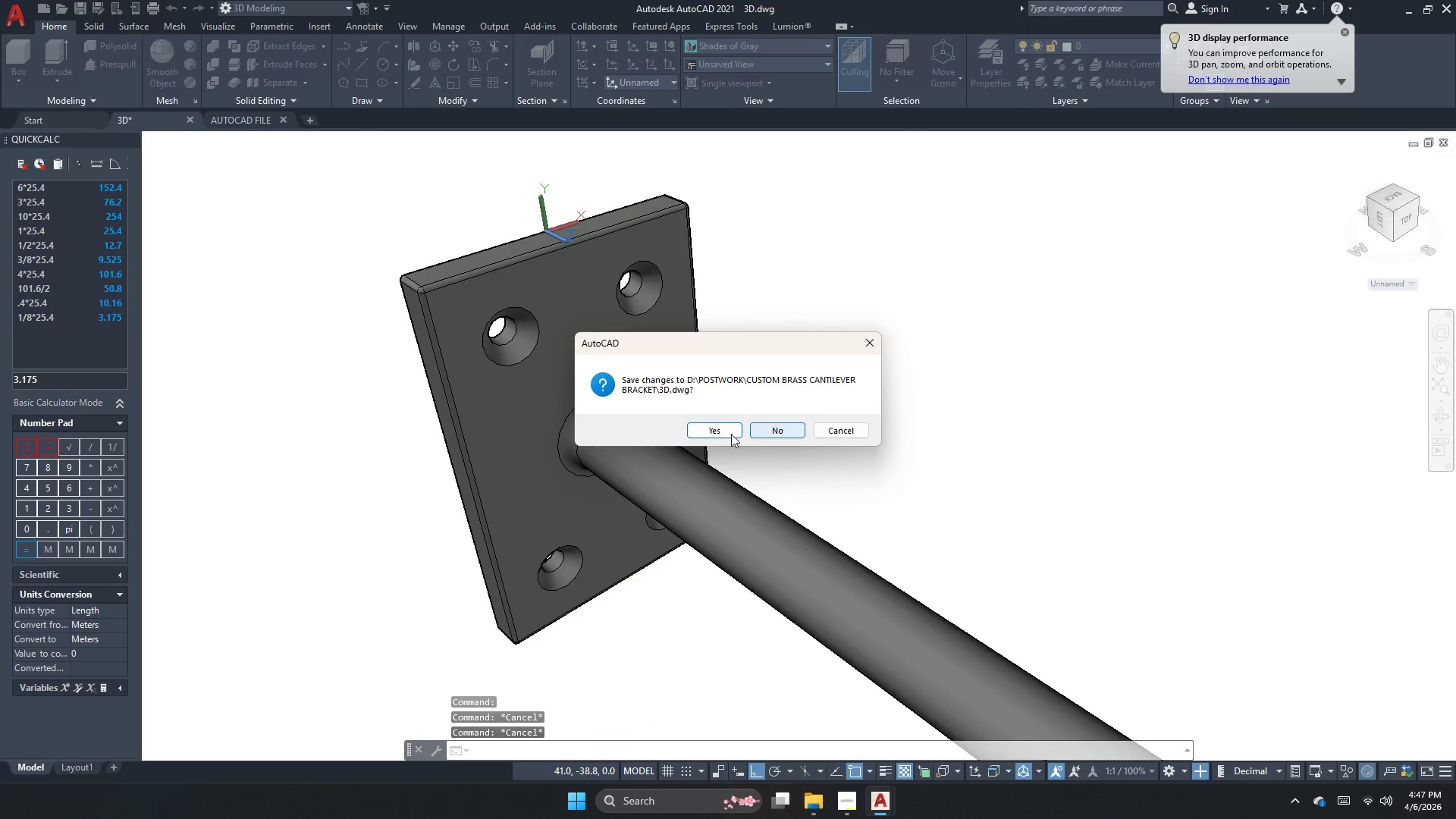 
left_click([731, 434])
 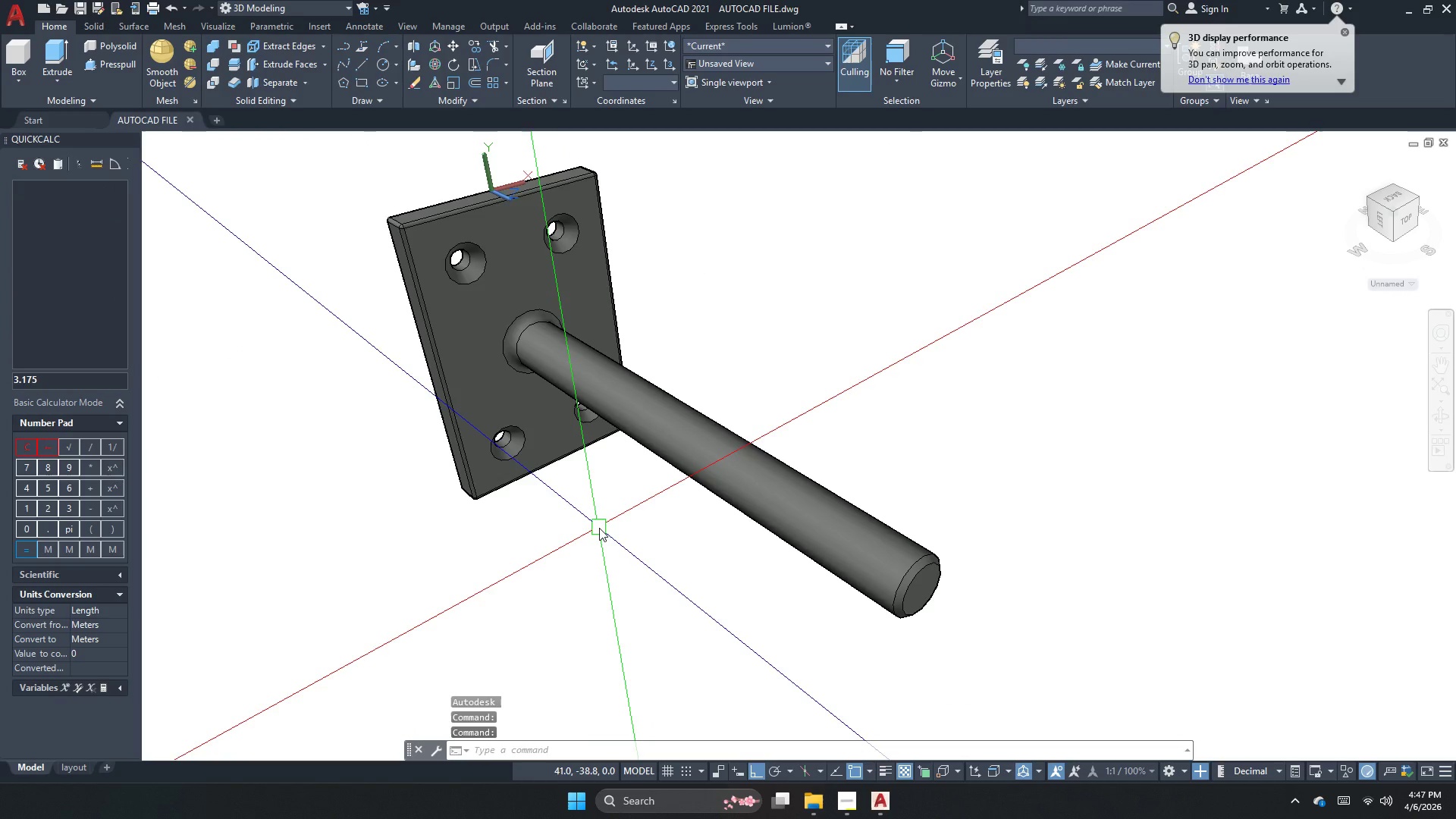 
key(Escape)
 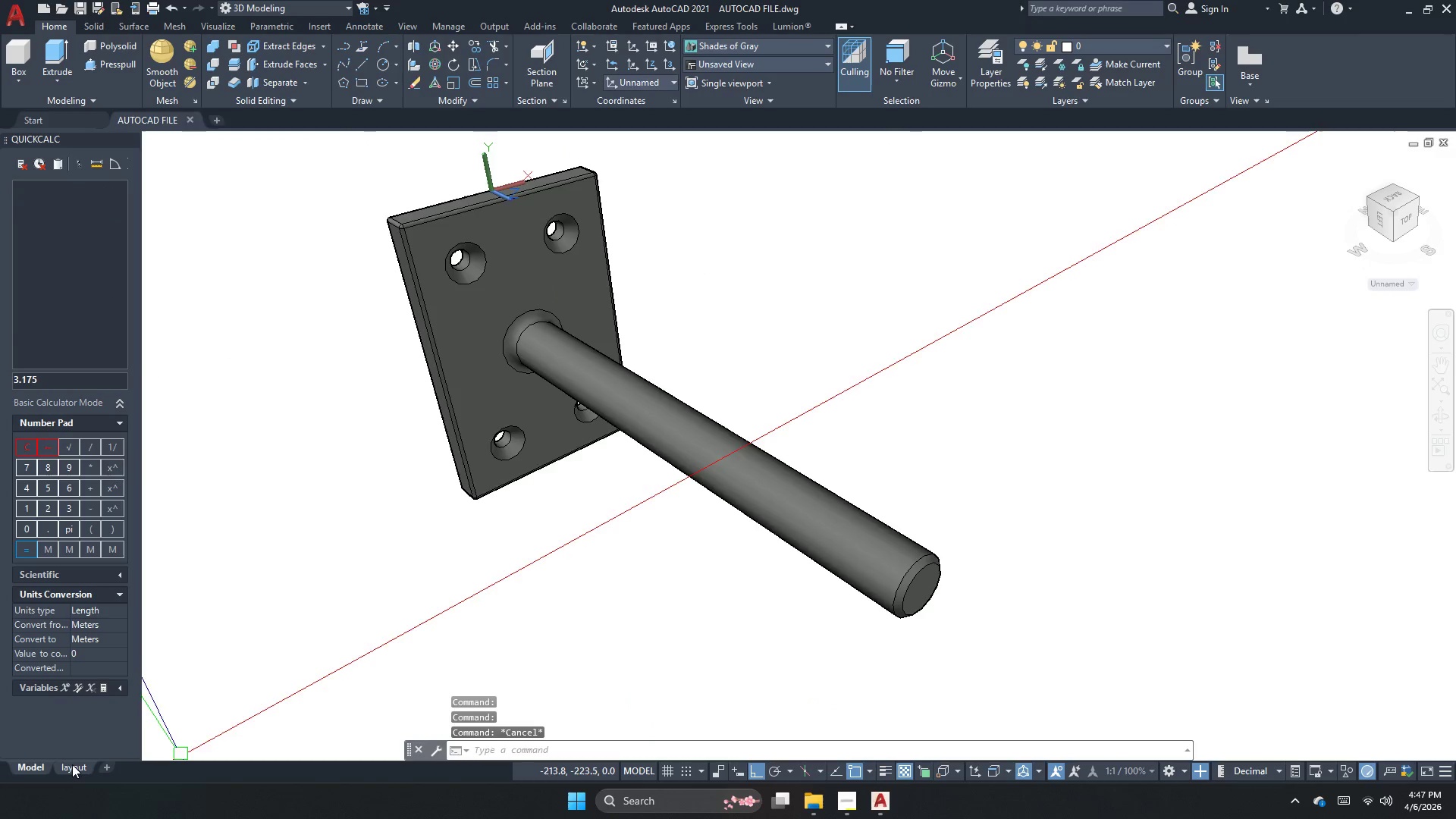 
left_click([72, 764])
 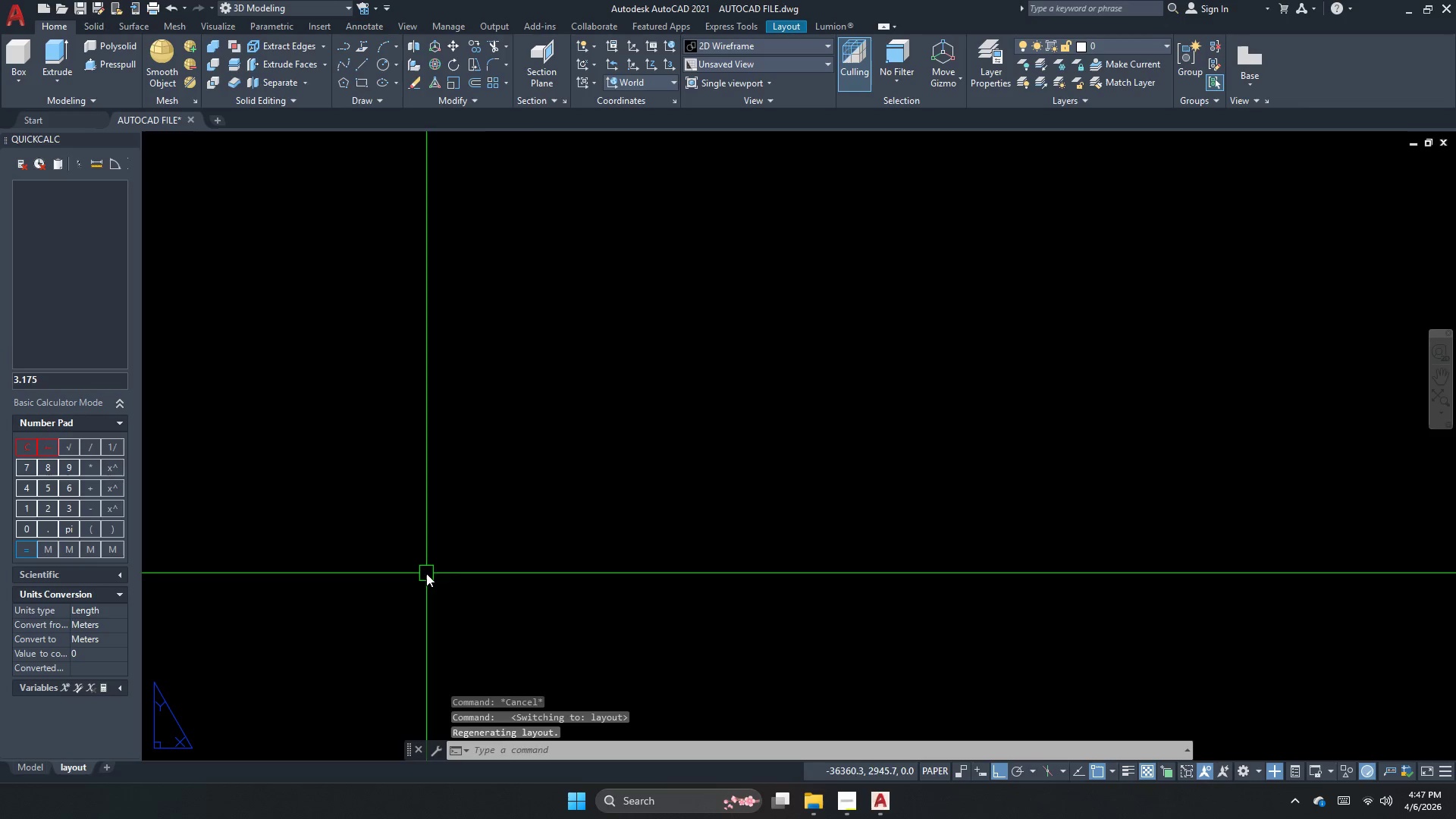 
scroll: coordinate [491, 427], scroll_direction: down, amount: 2.0
 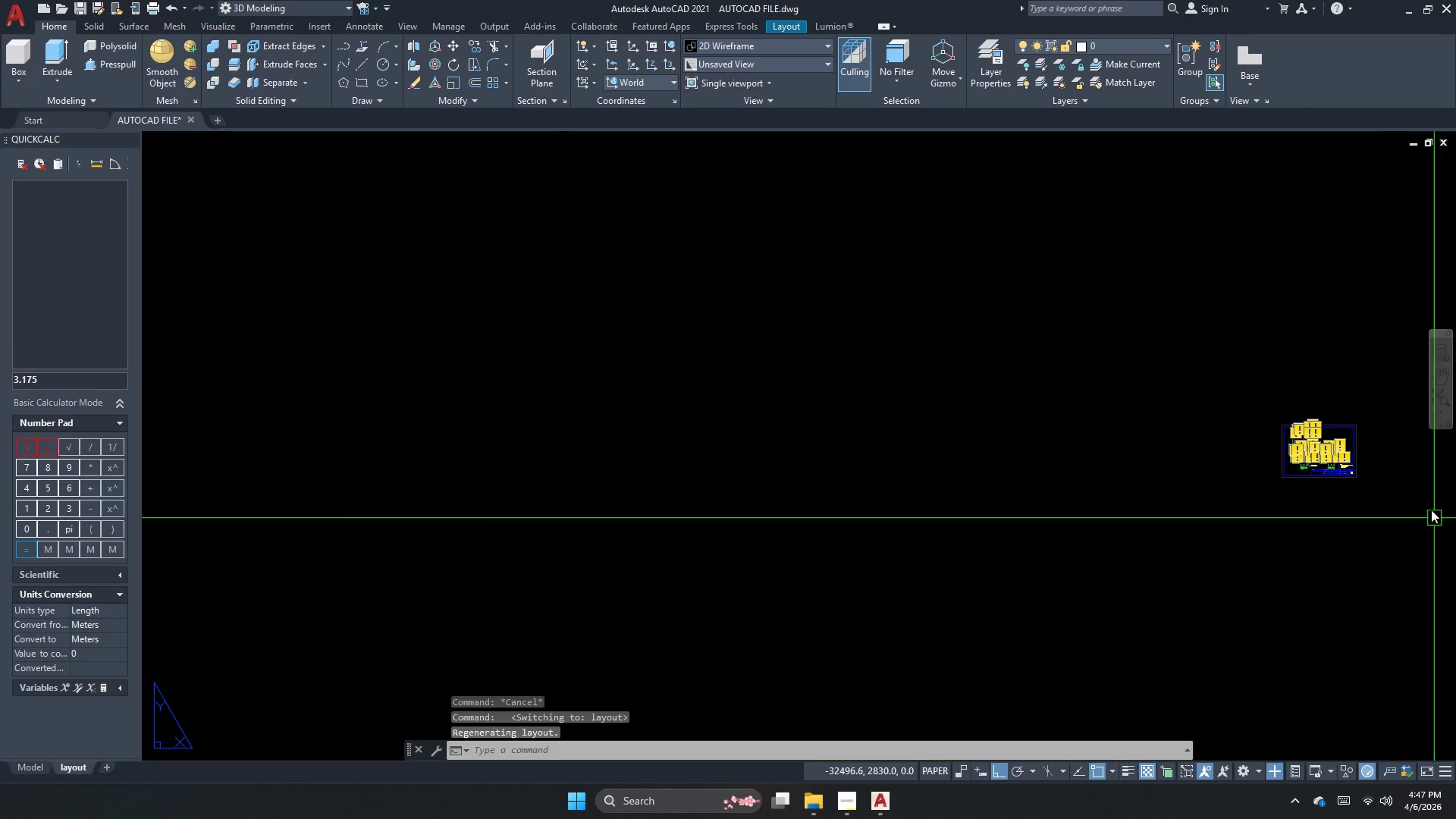 
scroll: coordinate [1315, 450], scroll_direction: up, amount: 4.0
 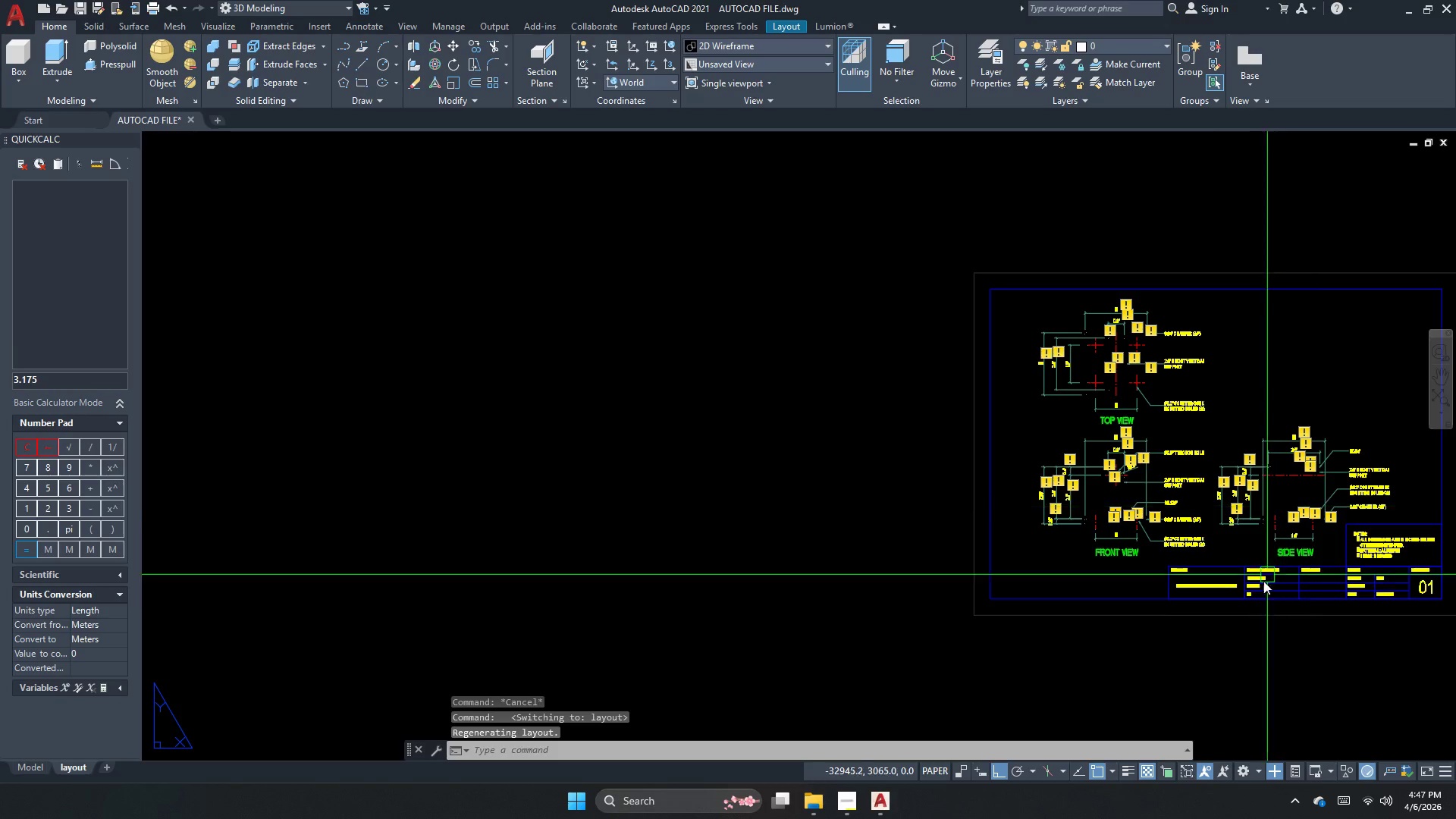 
scroll: coordinate [758, 576], scroll_direction: none, amount: 0.0
 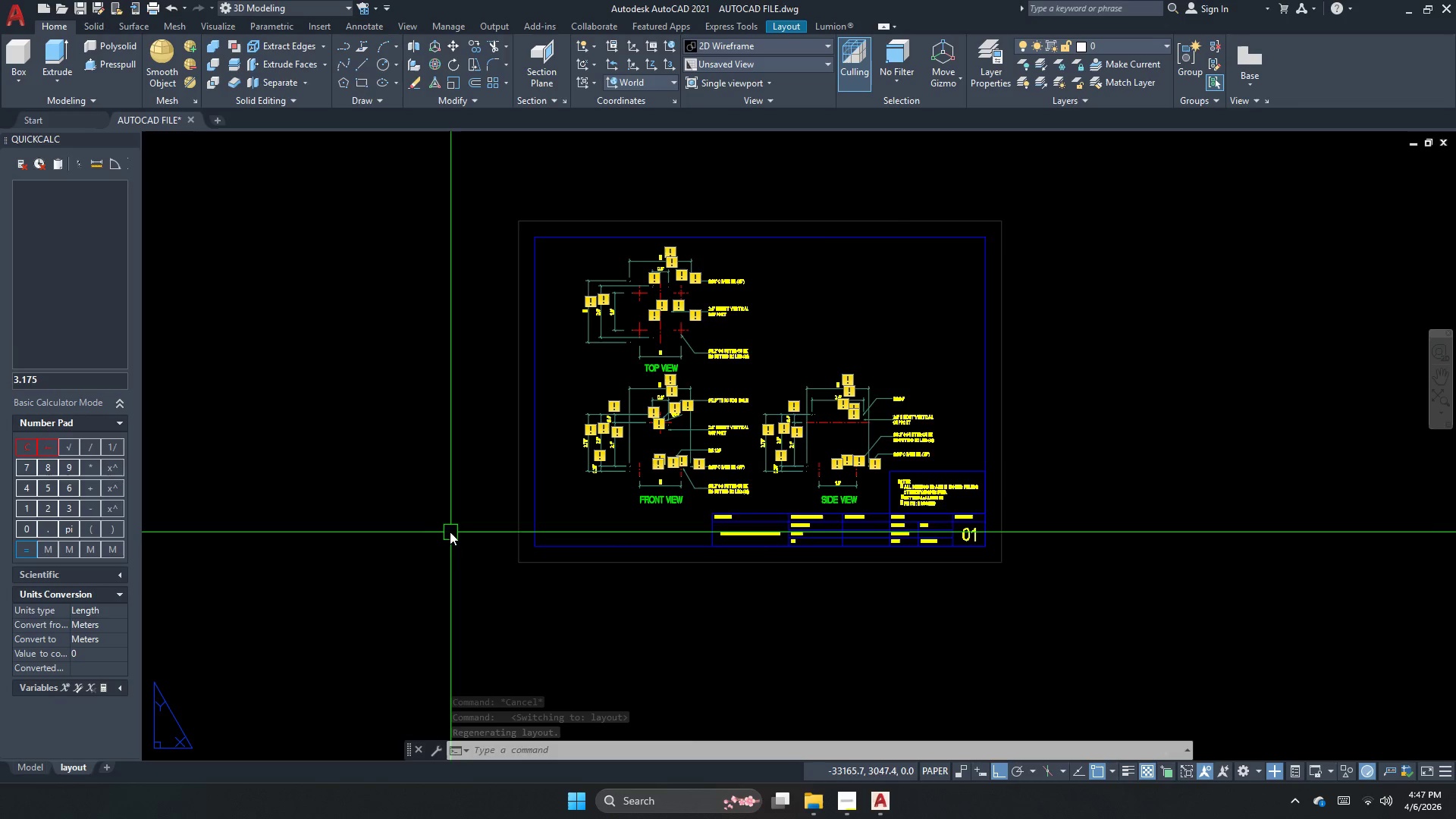 
left_click_drag(start_coordinate=[460, 510], to_coordinate=[466, 516])
 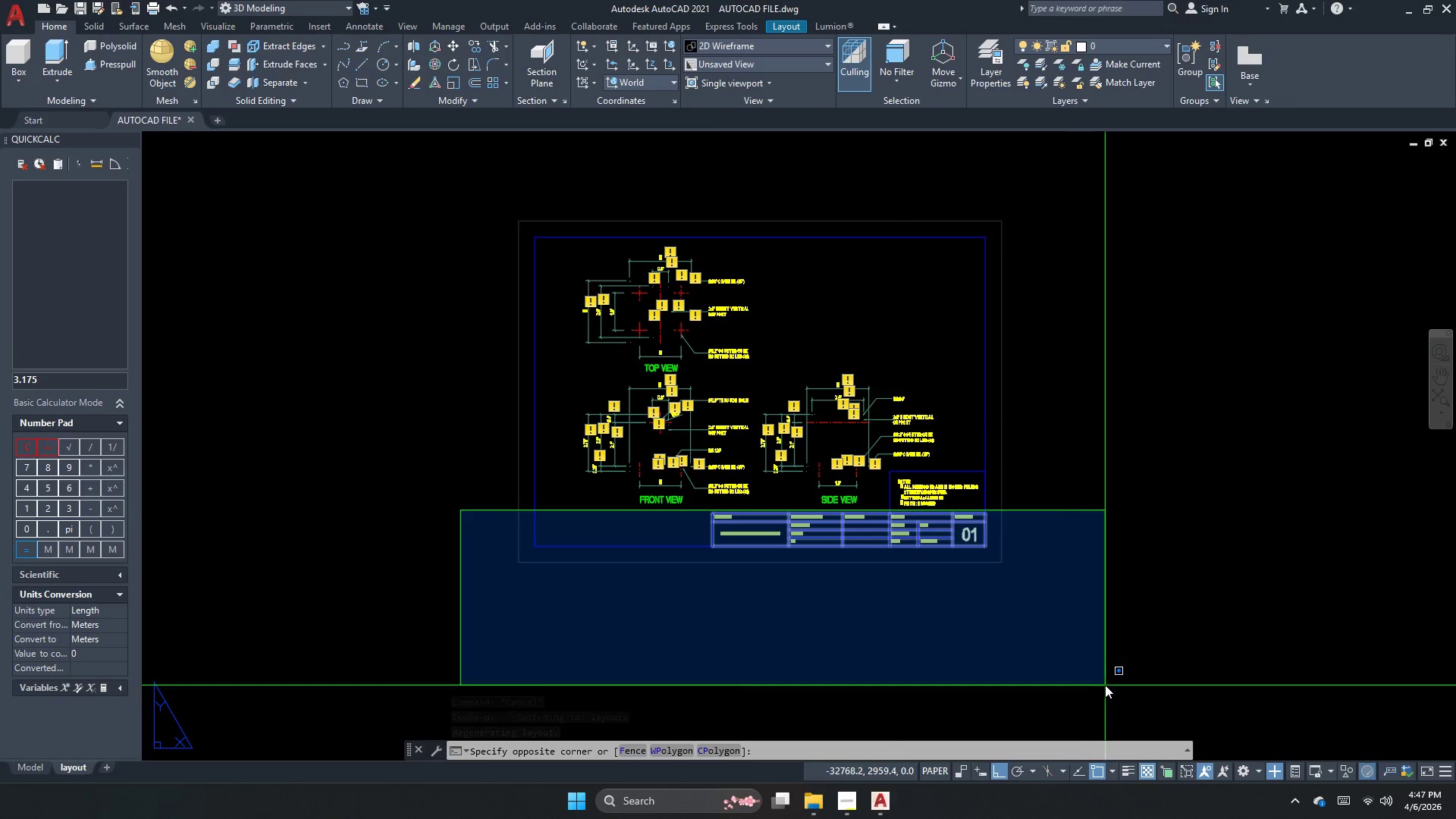 
left_click_drag(start_coordinate=[1106, 683], to_coordinate=[1036, 668])
 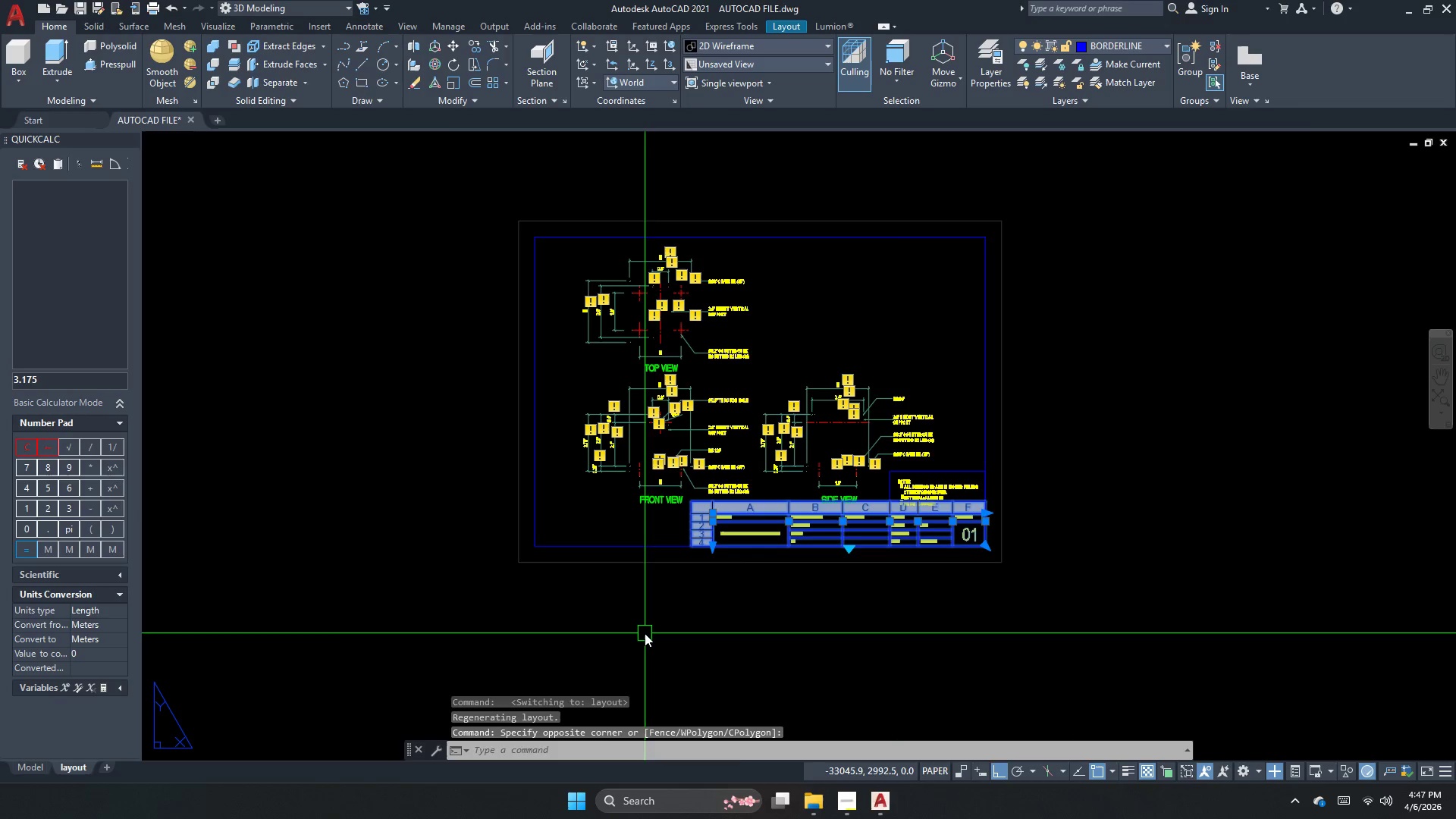 
left_click_drag(start_coordinate=[645, 633], to_coordinate=[626, 593])
 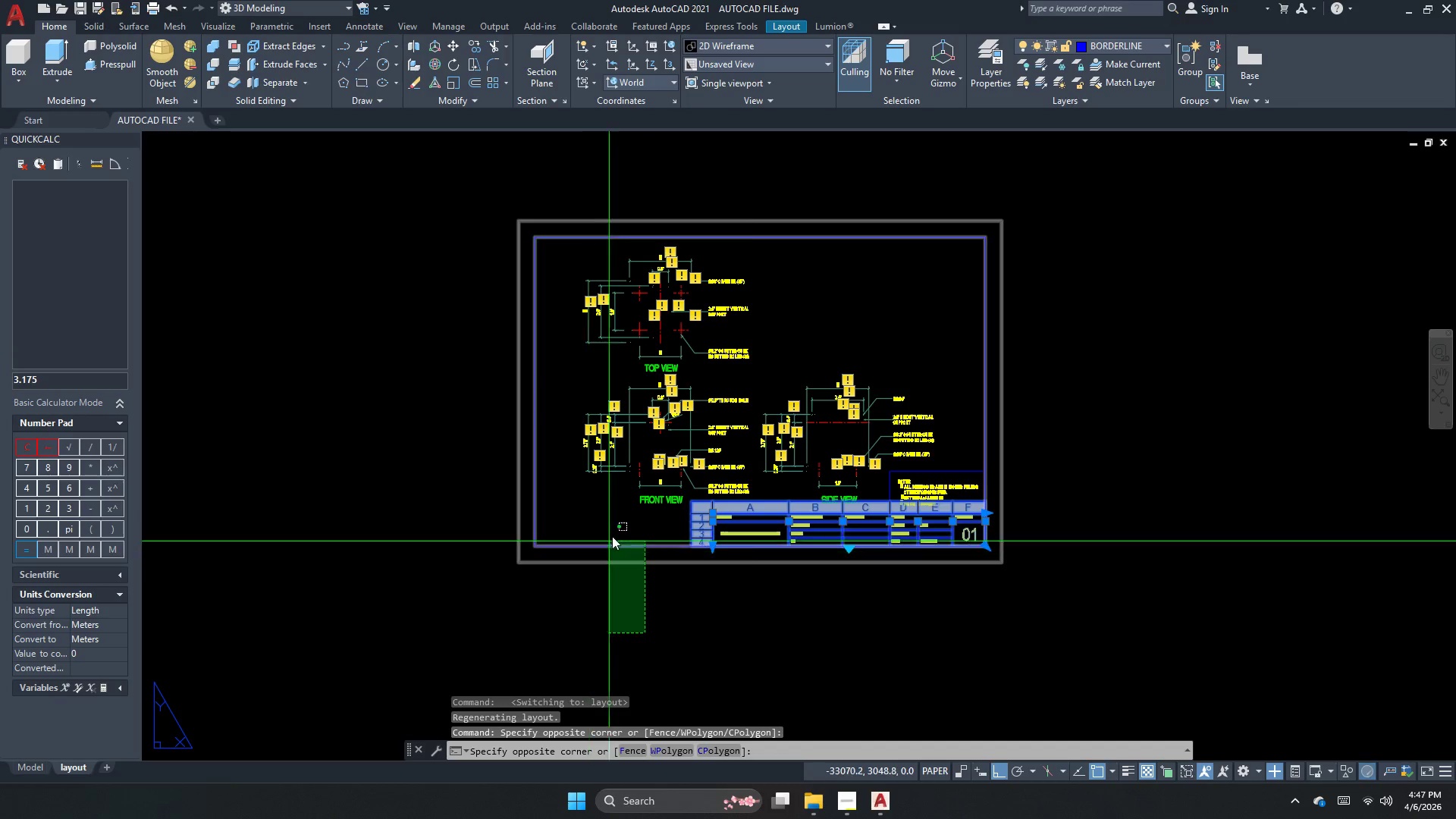 
left_click([607, 525])
 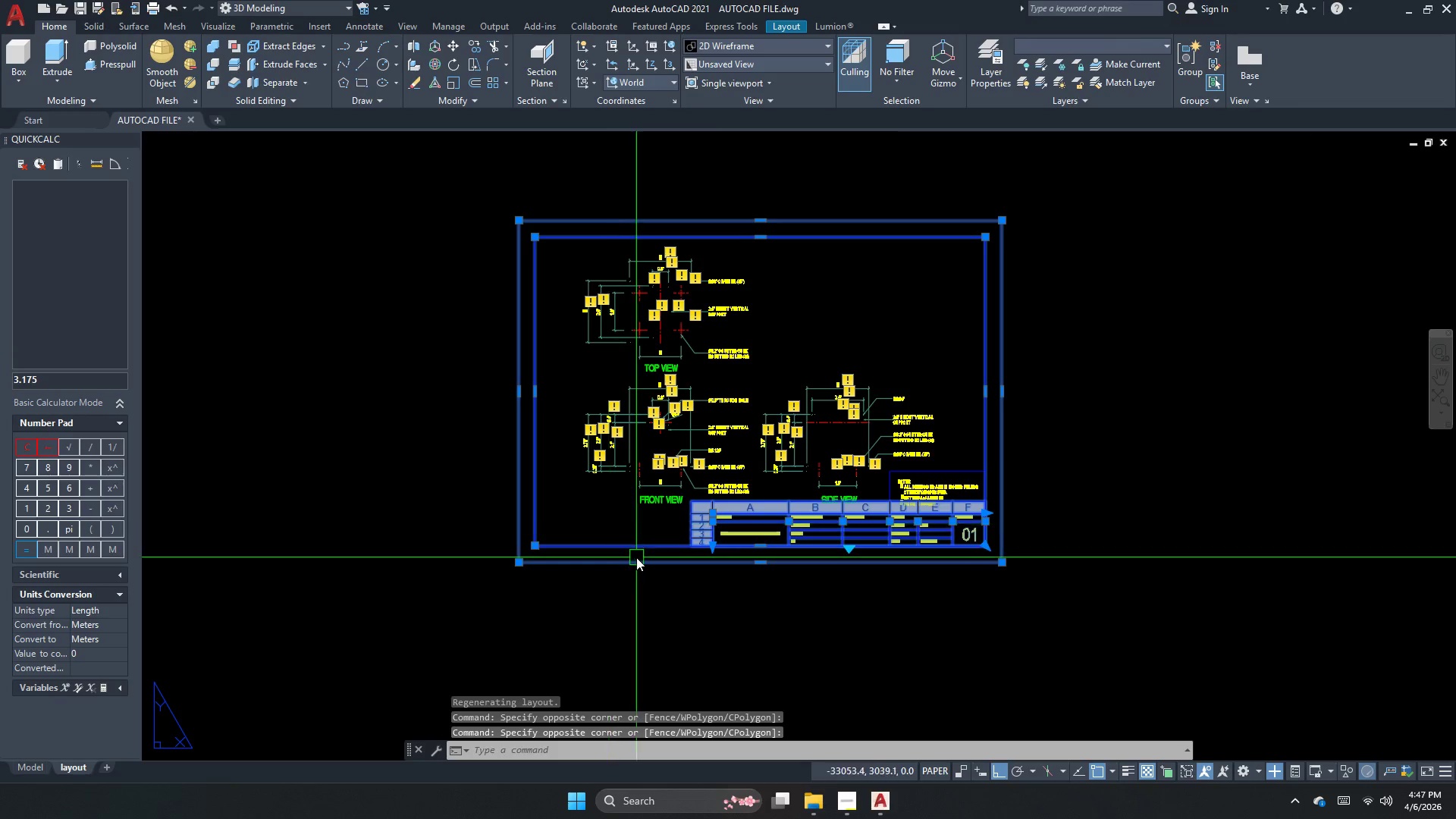 
key(C)
 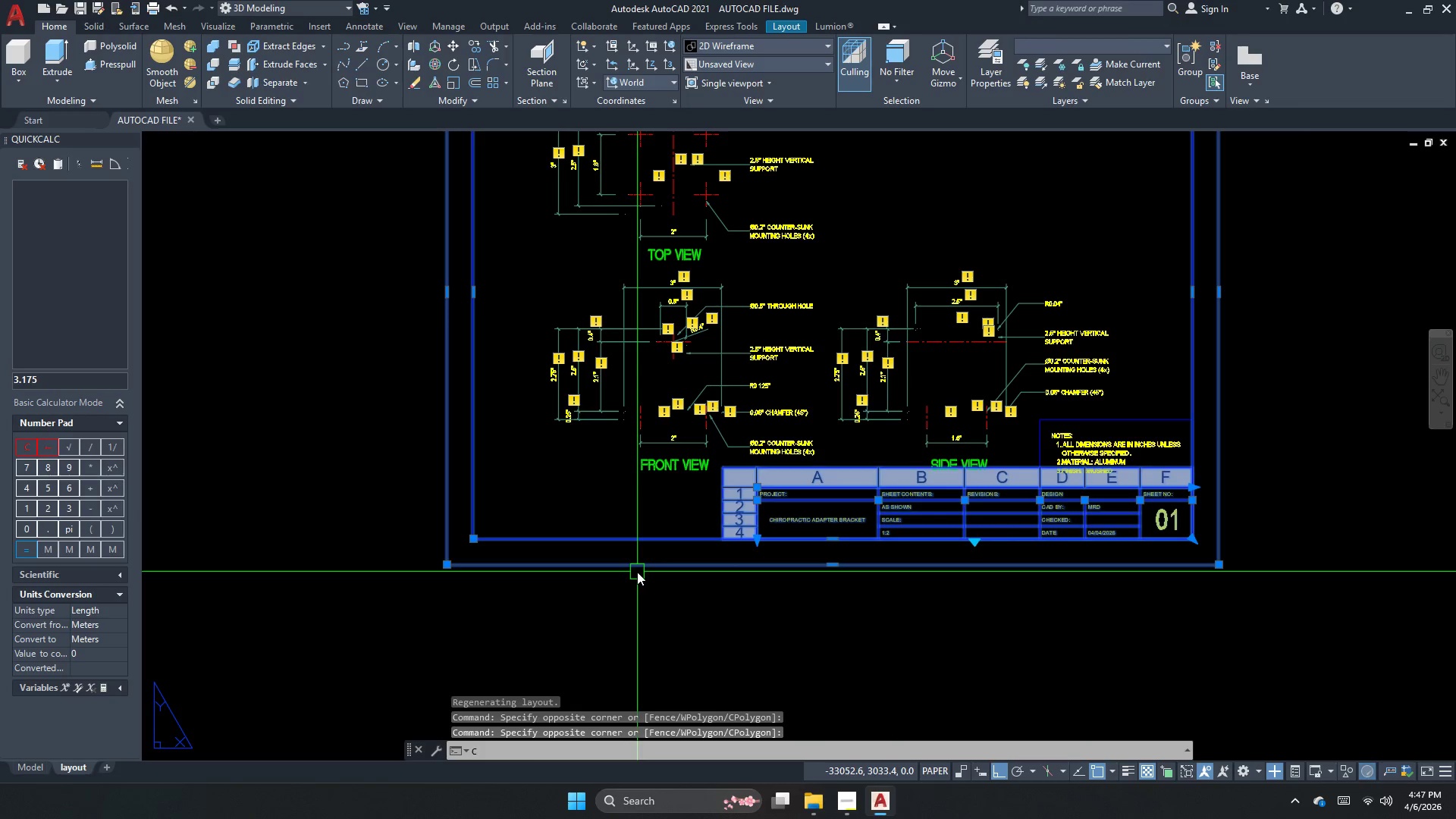 
scroll: coordinate [637, 560], scroll_direction: up, amount: 1.0
 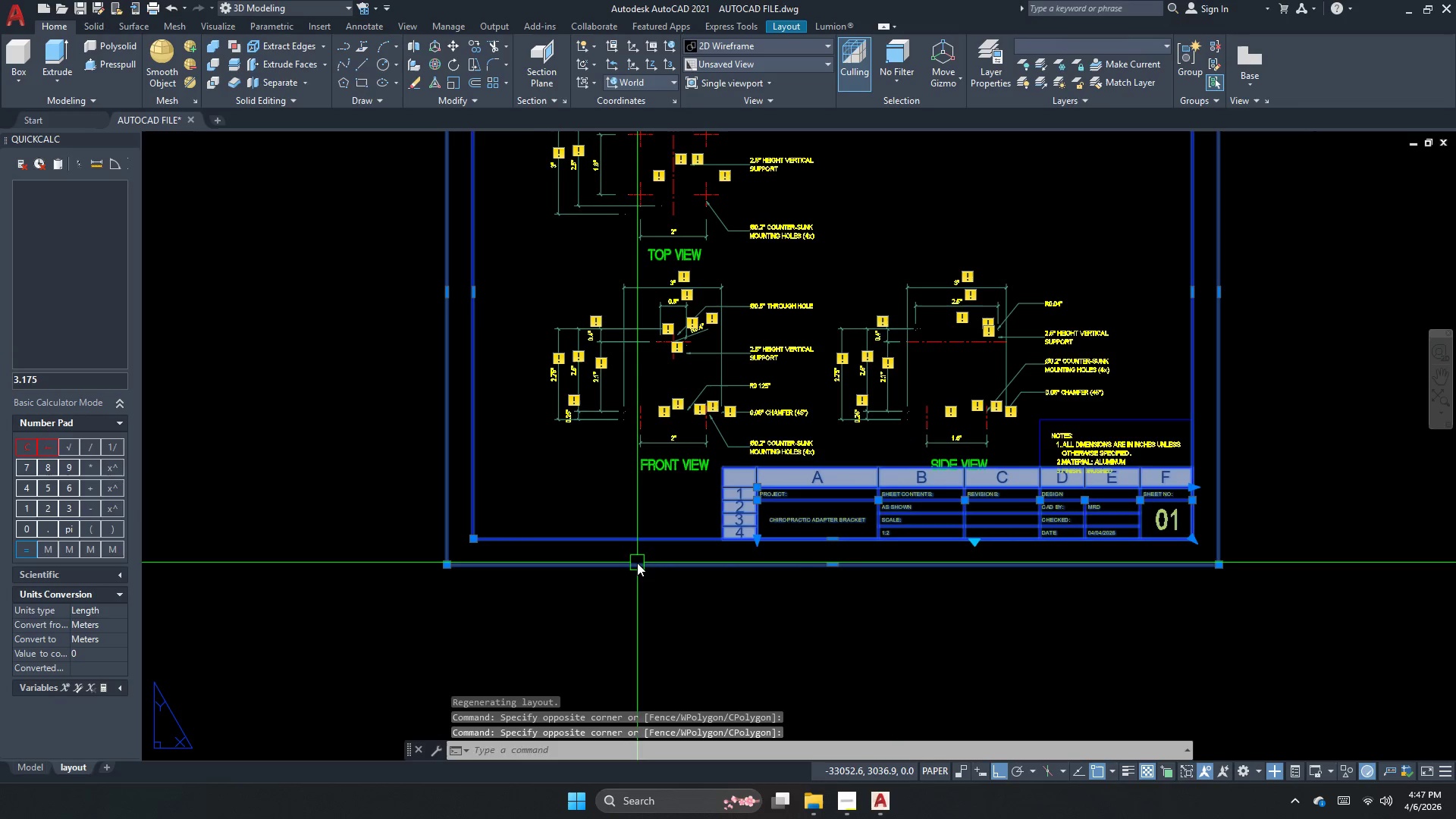 
key(O)
 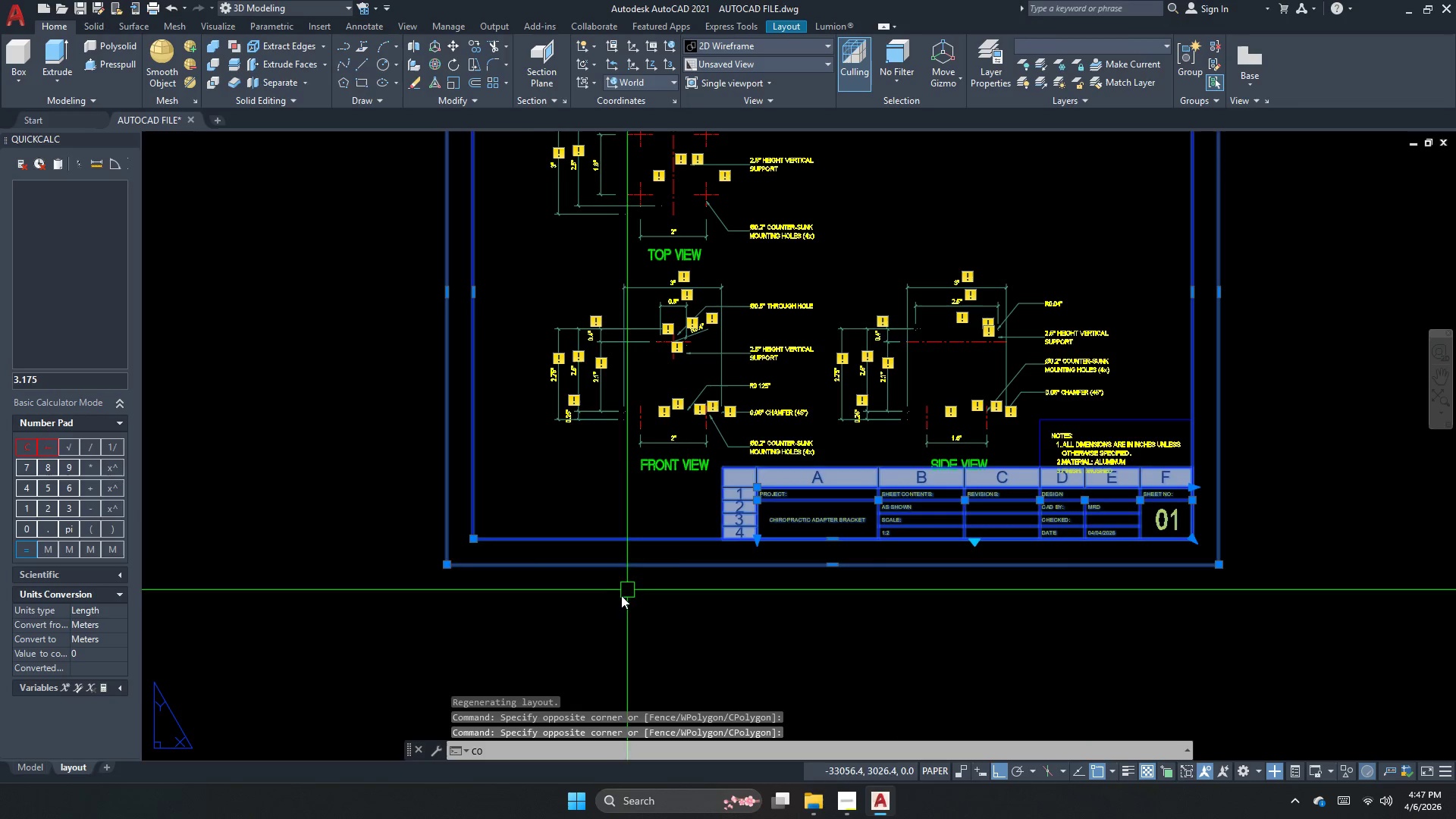 
key(Space)
 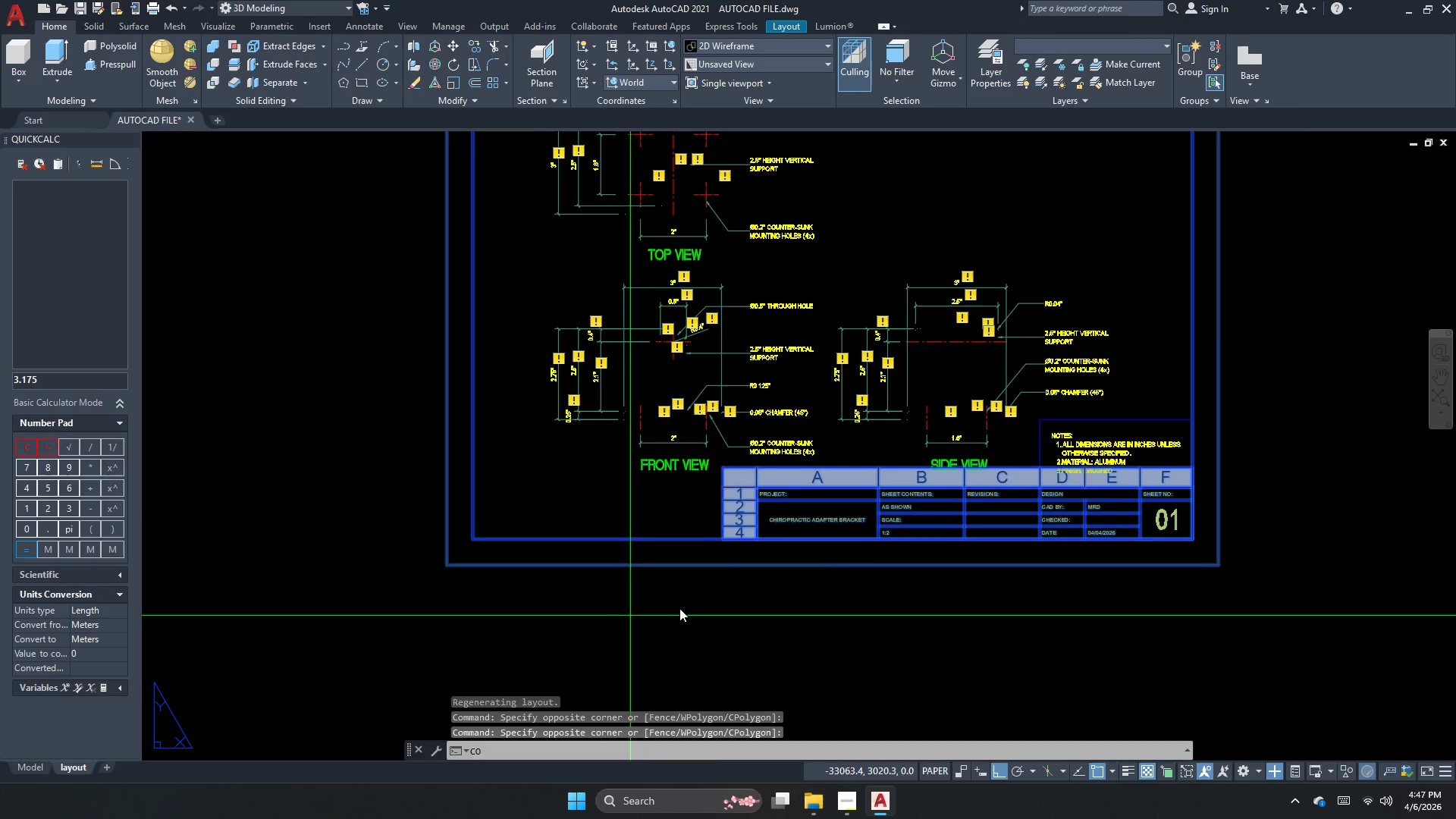 
left_click_drag(start_coordinate=[701, 608], to_coordinate=[613, 630])
 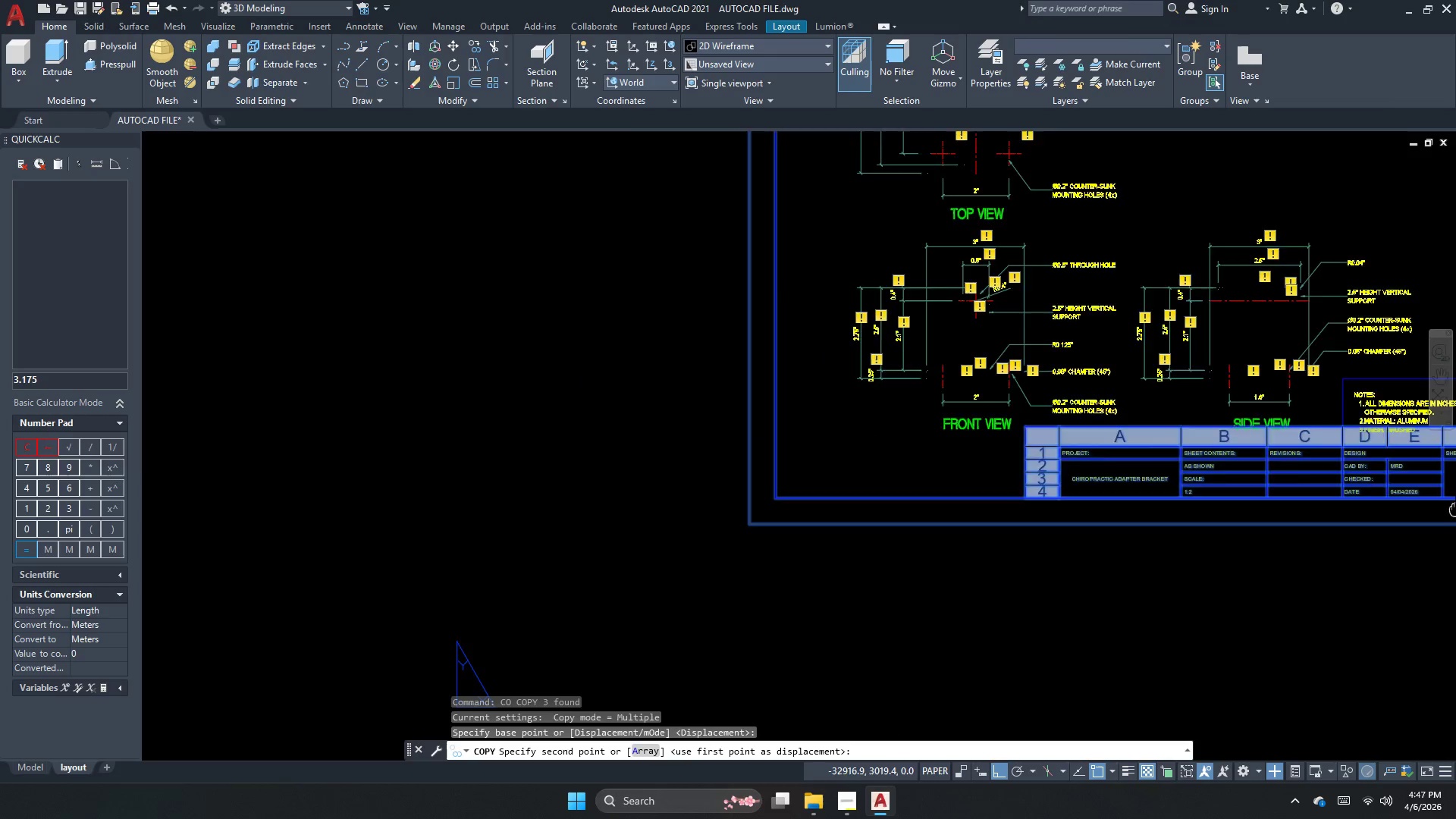 
scroll: coordinate [1178, 475], scroll_direction: down, amount: 5.0
 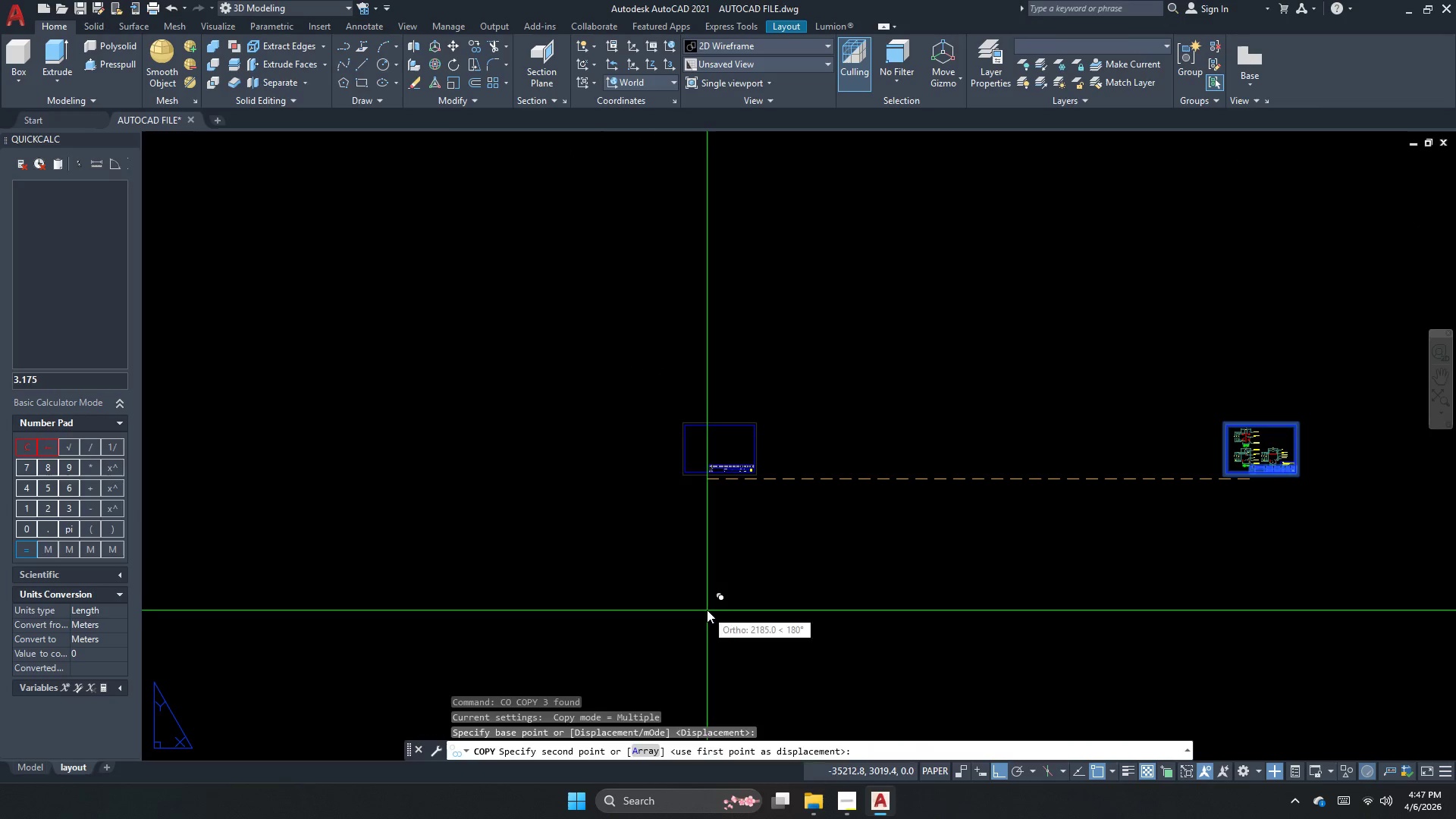 
key(Escape)
 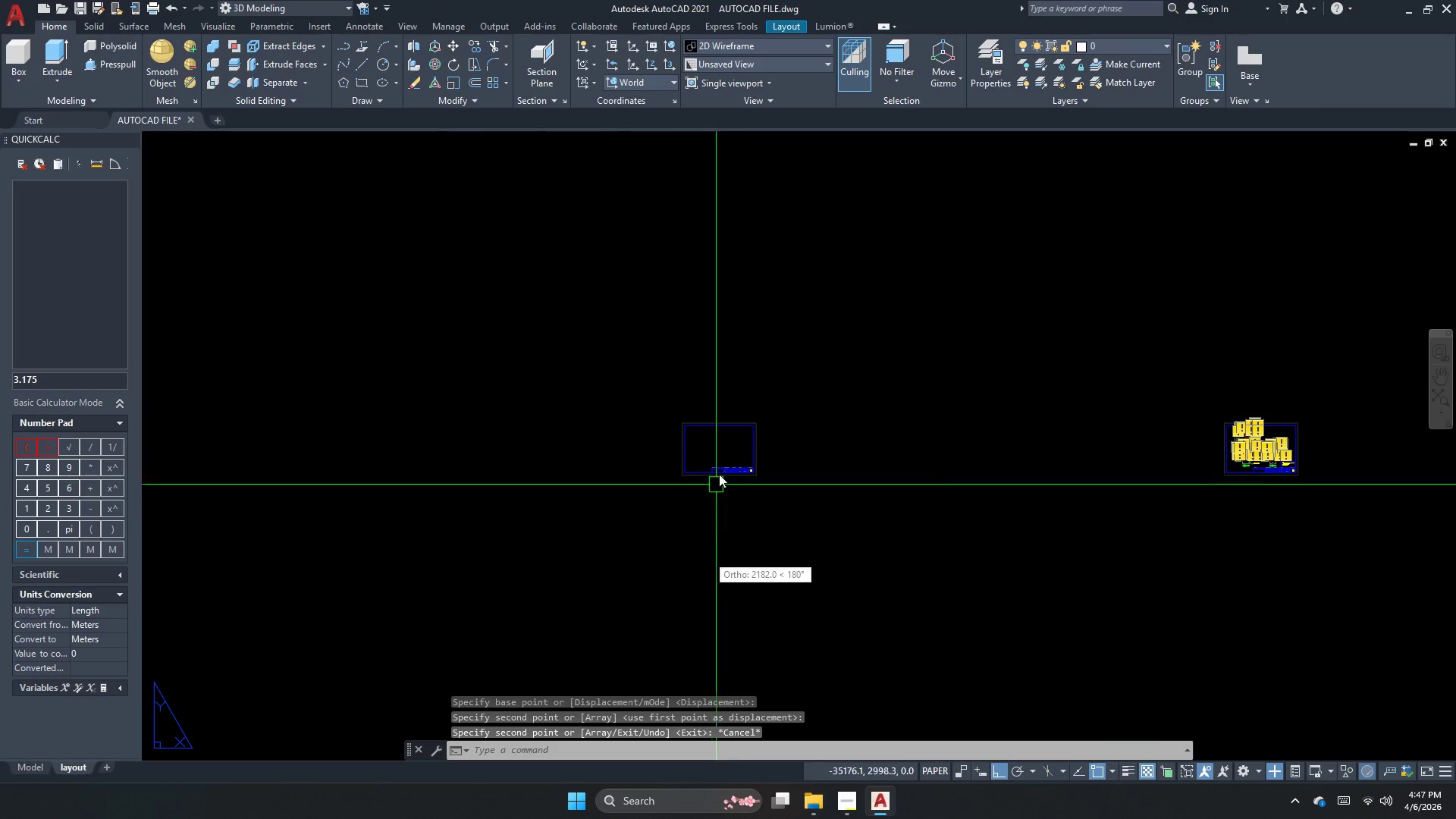 
scroll: coordinate [607, 542], scroll_direction: up, amount: 8.0
 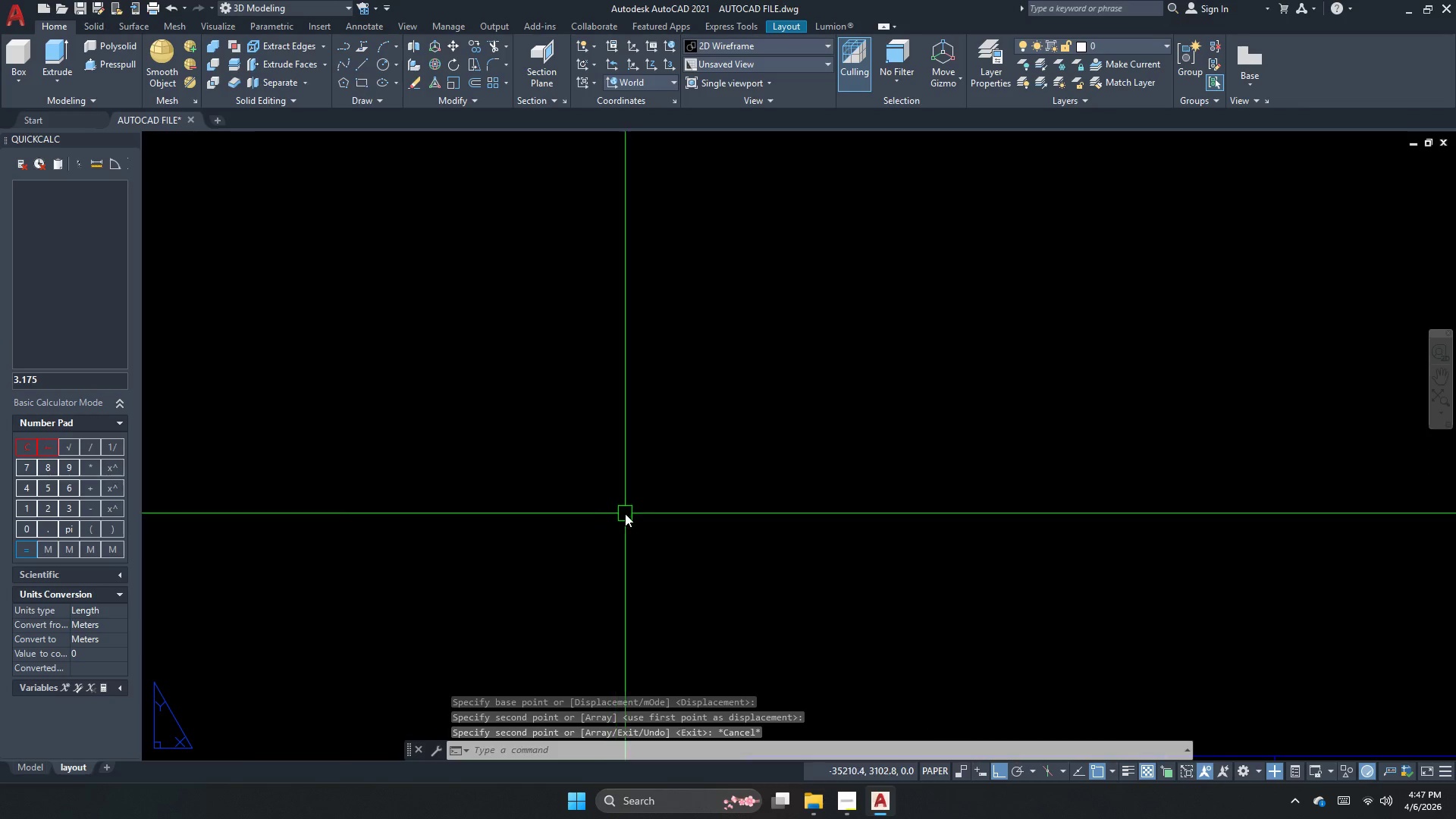 
scroll: coordinate [625, 513], scroll_direction: down, amount: 3.0
 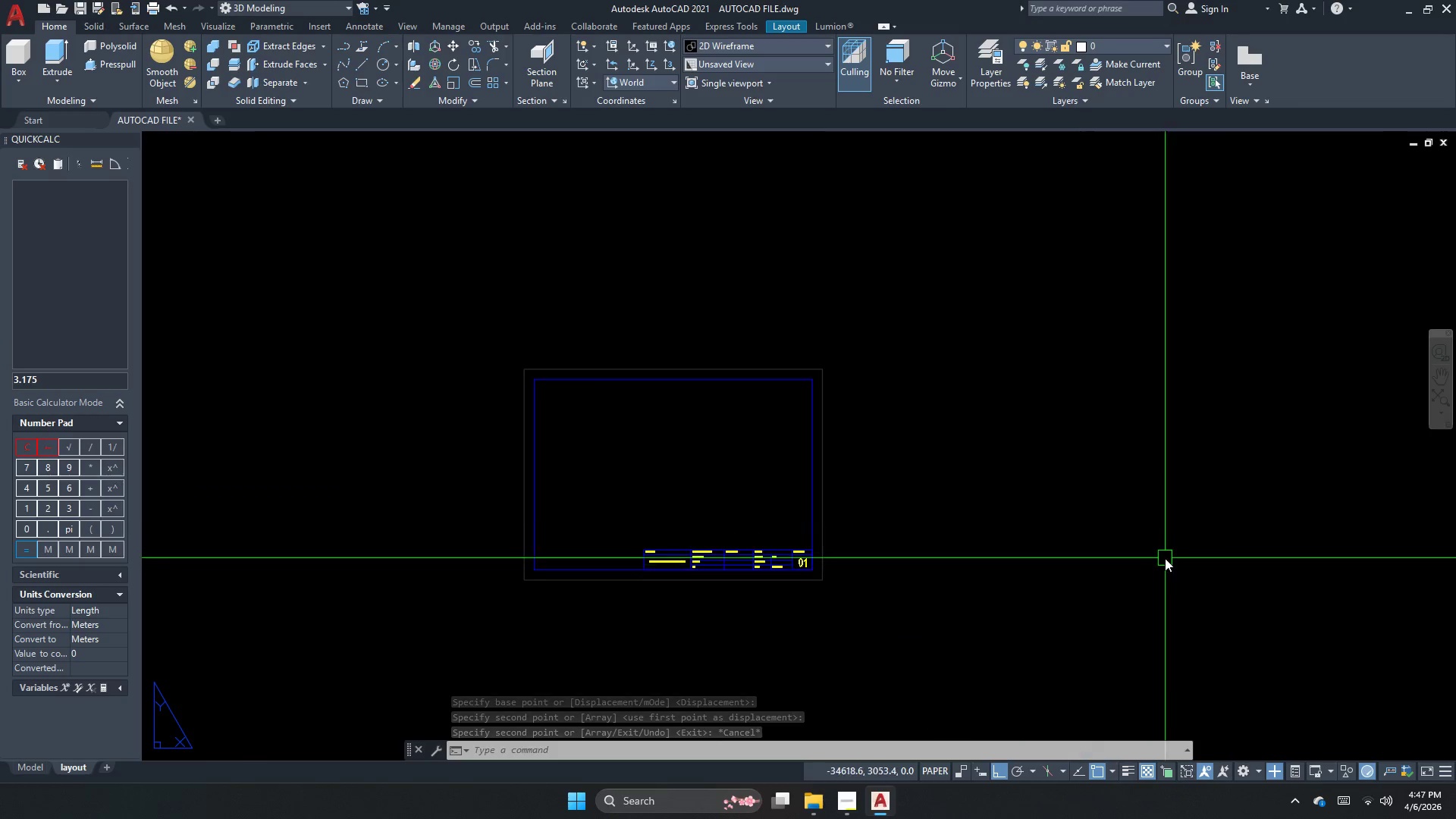 
key(Escape)
 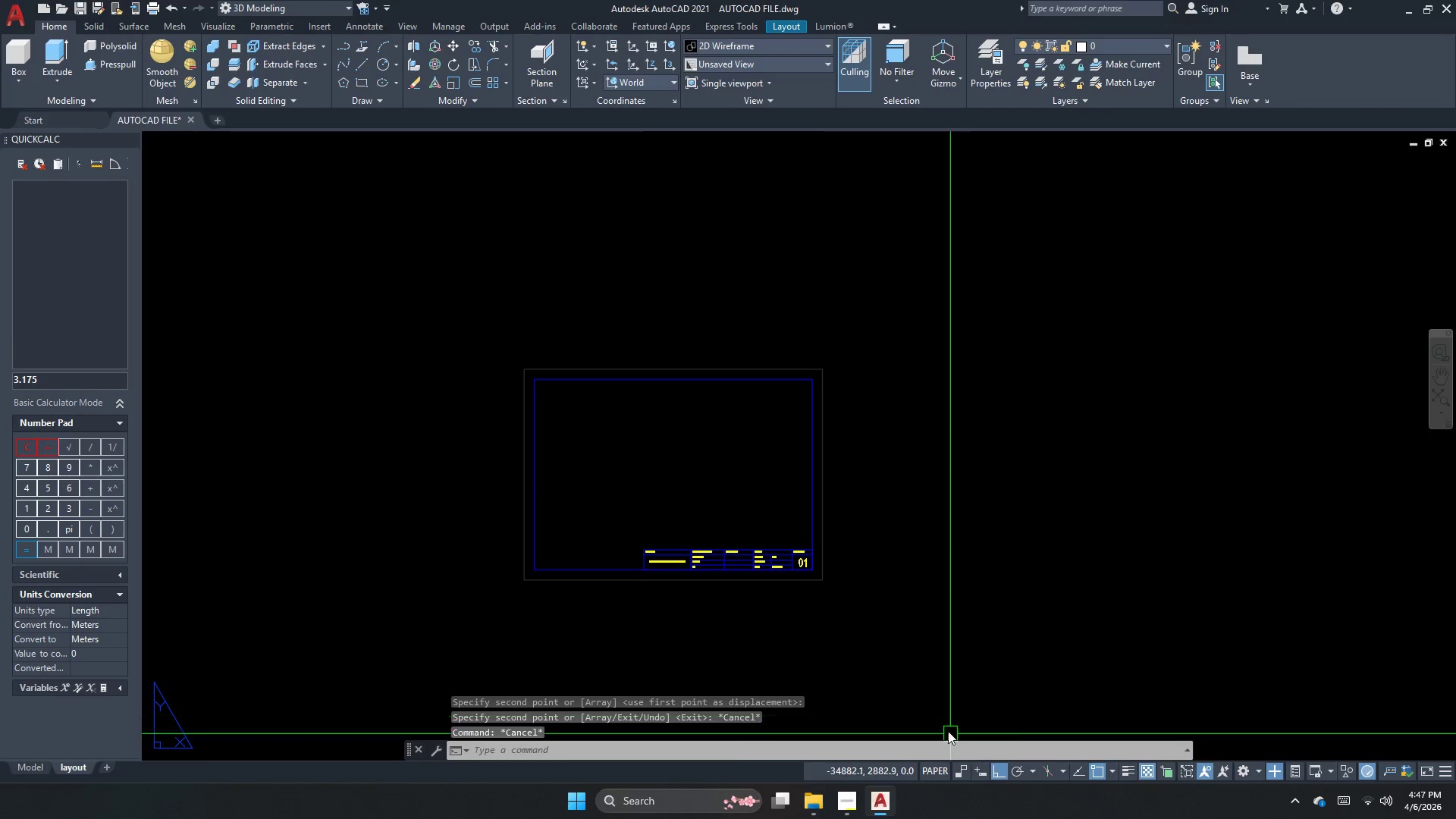 
left_click_drag(start_coordinate=[941, 714], to_coordinate=[682, 367])
 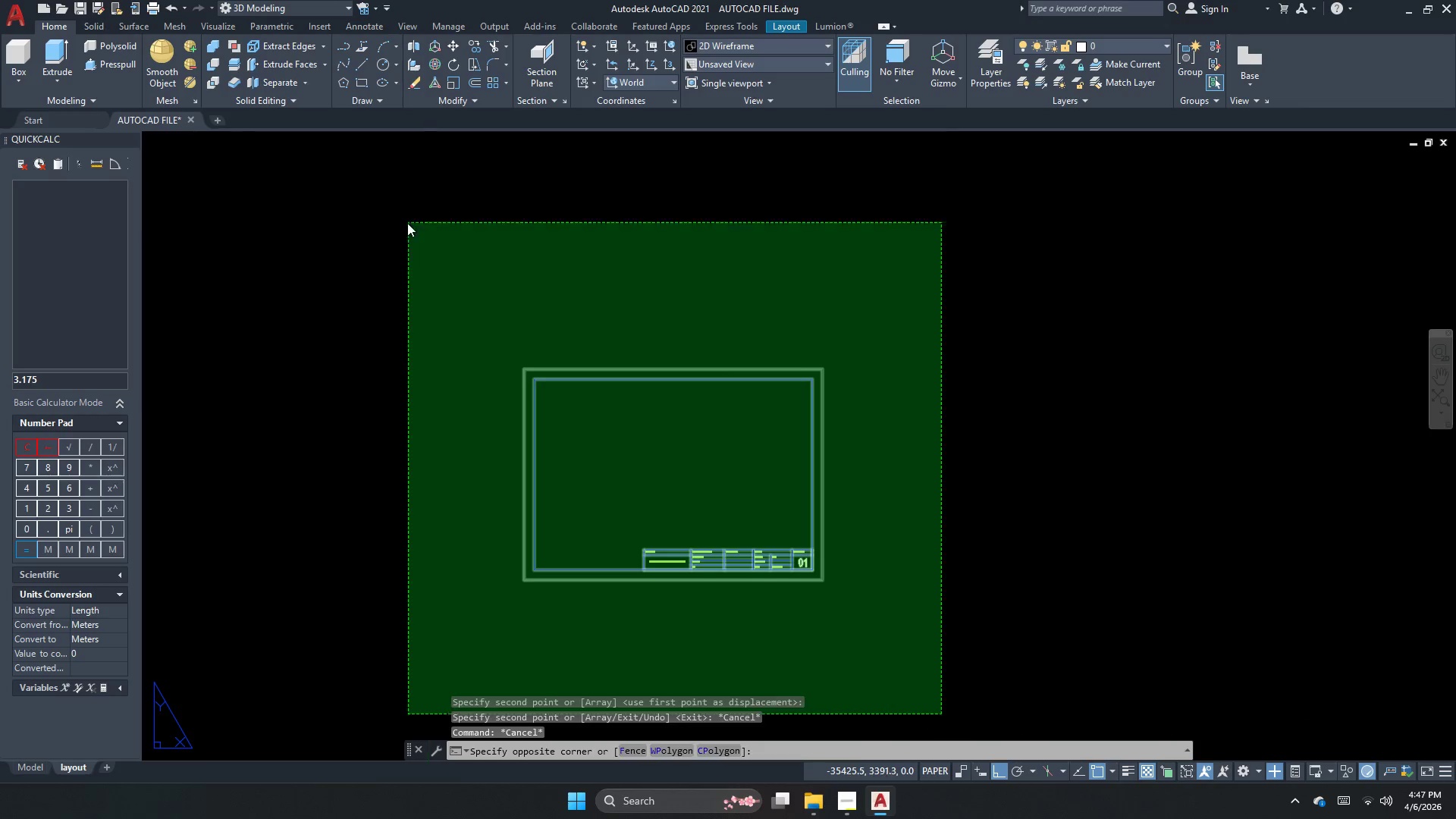 
key(M)
 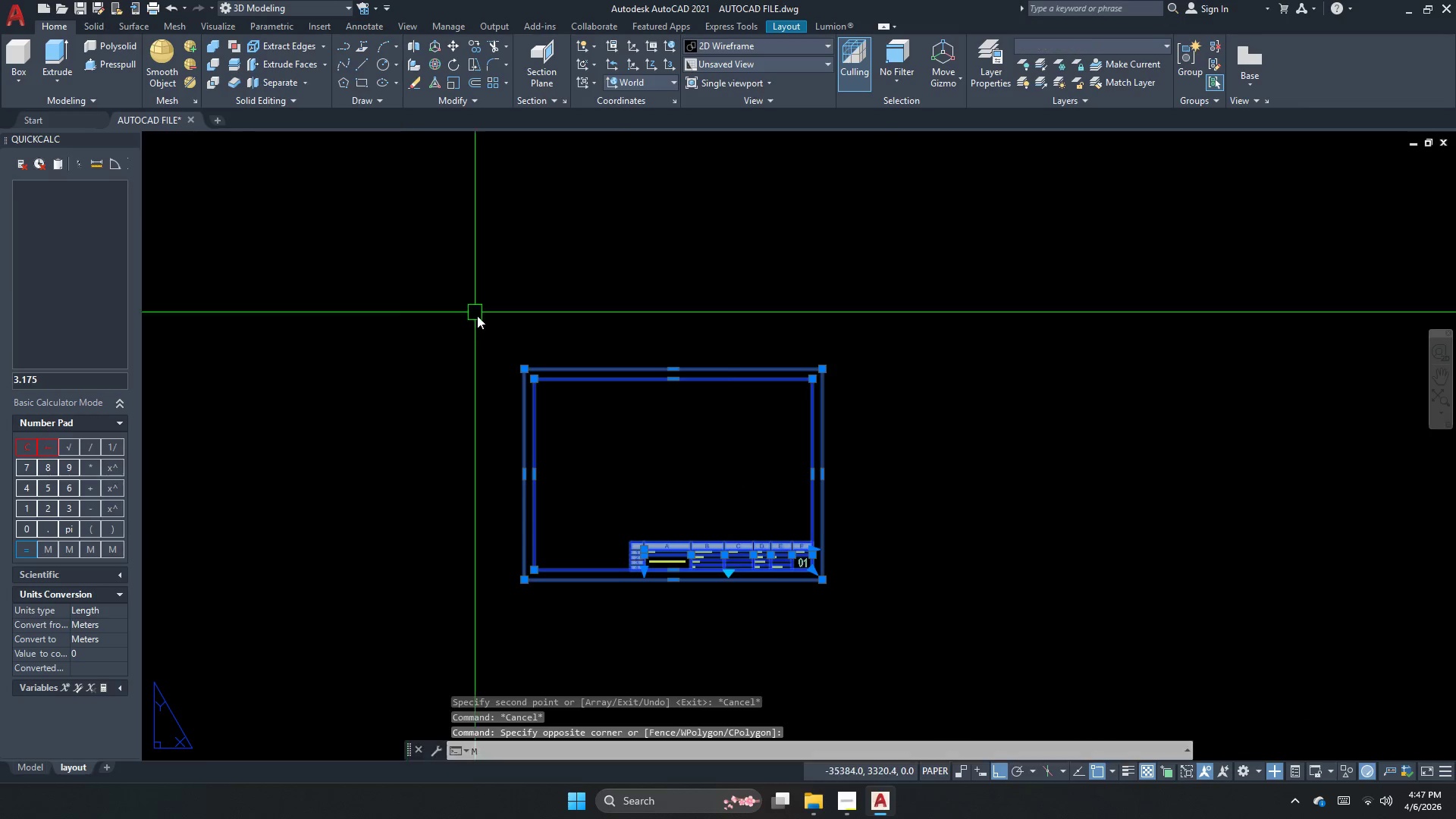 
key(Space)
 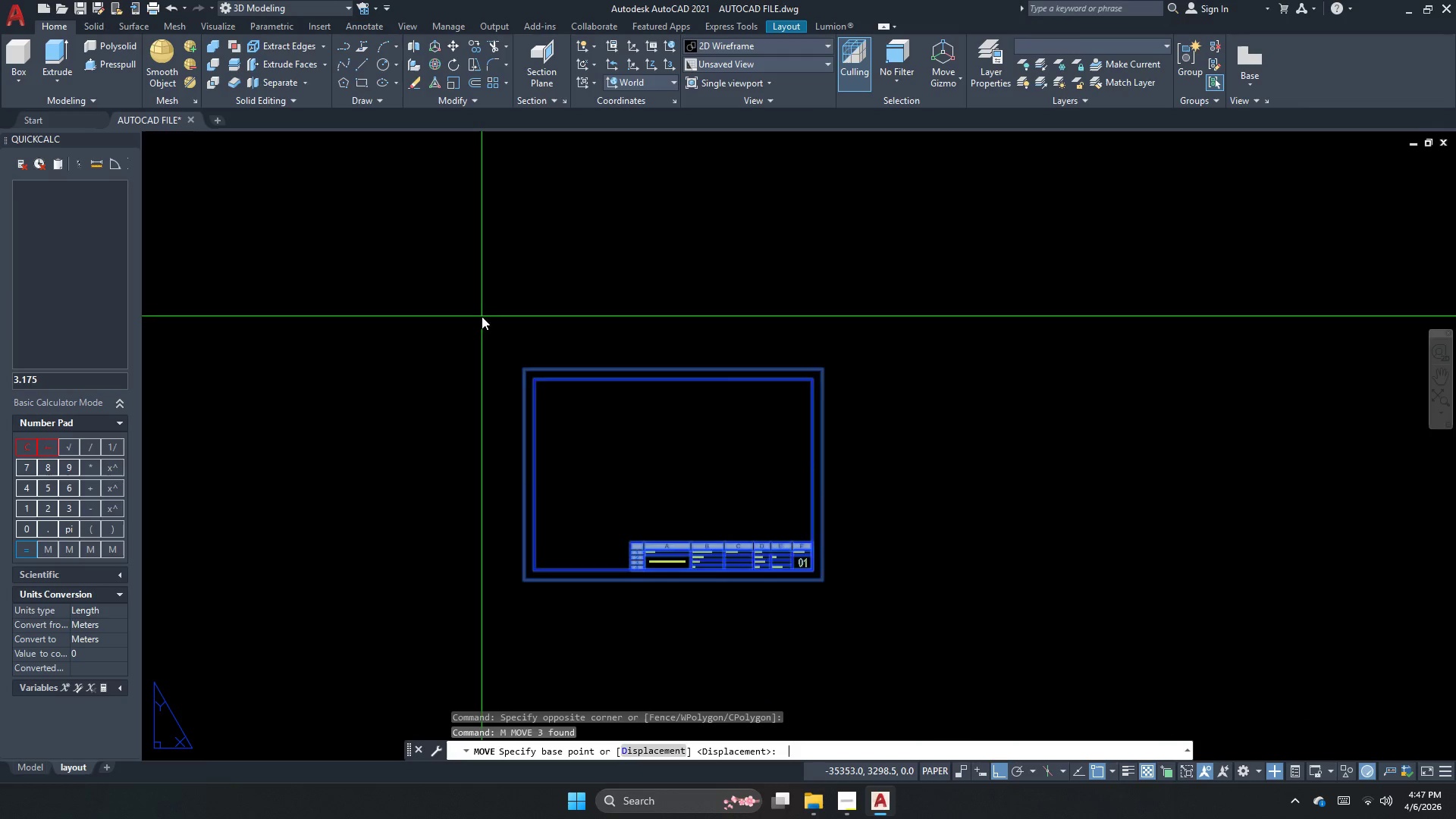 
left_click_drag(start_coordinate=[575, 444], to_coordinate=[677, 455])
 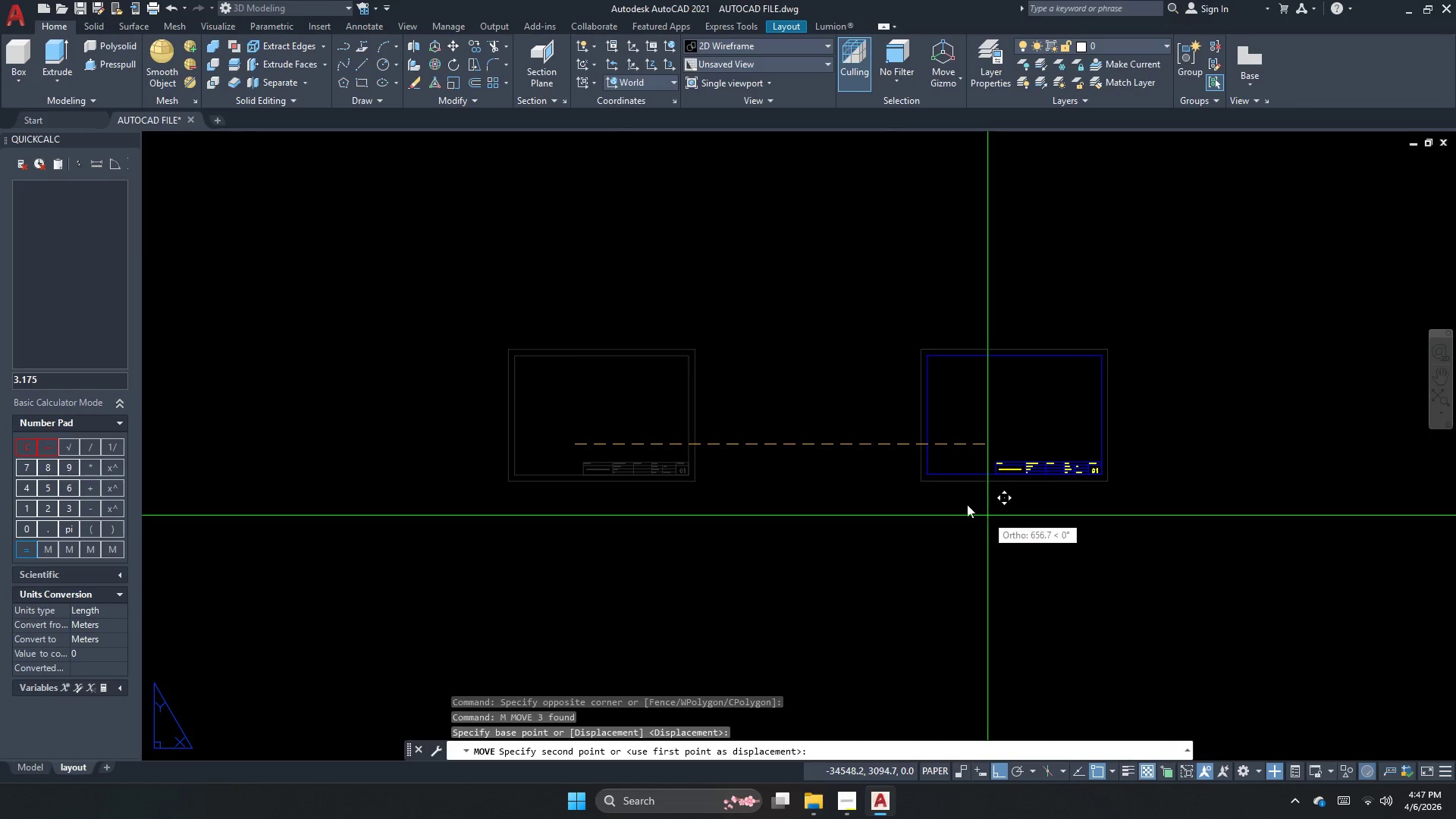 
scroll: coordinate [369, 447], scroll_direction: down, amount: 3.0
 